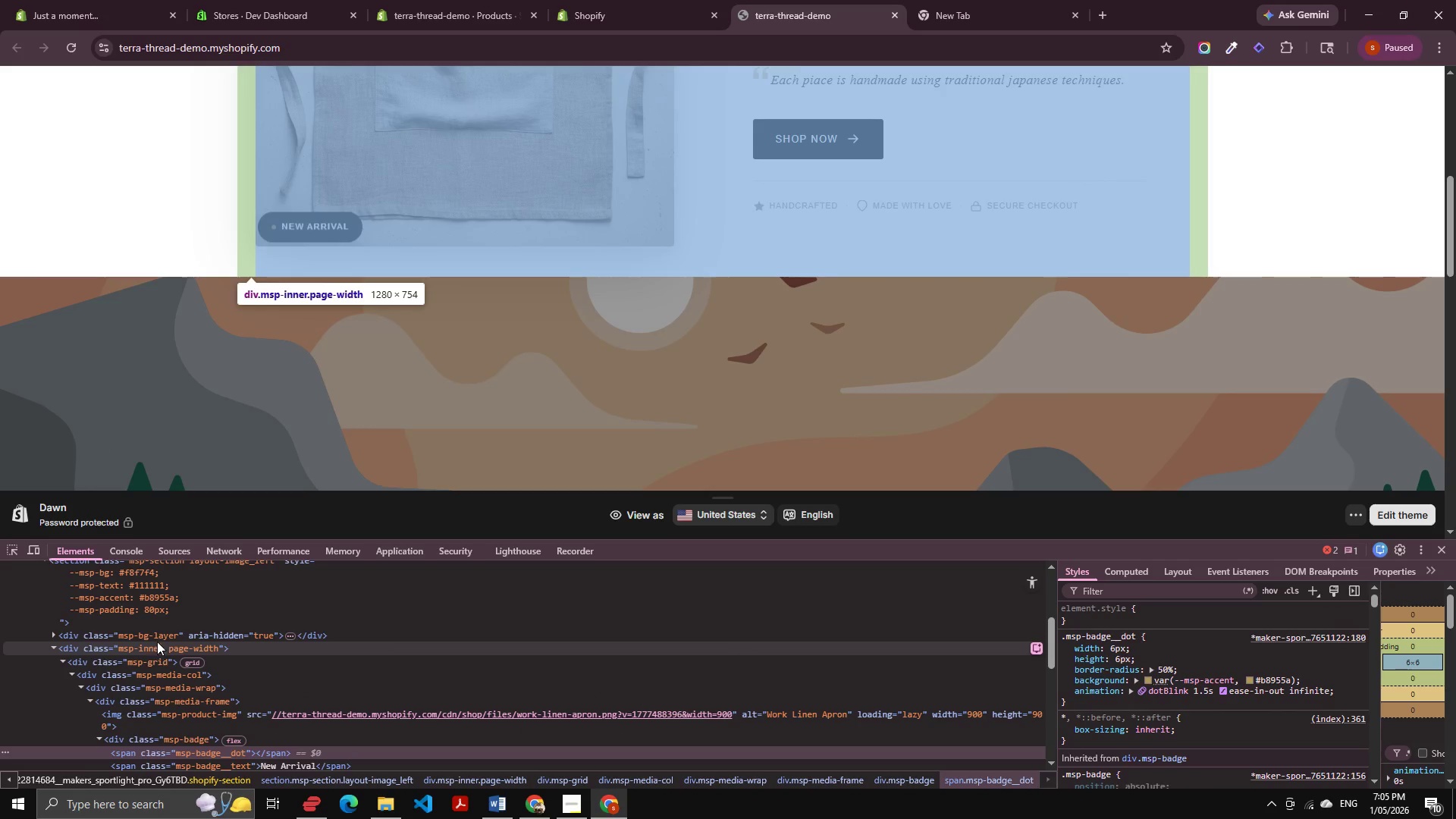 
left_click([163, 636])
 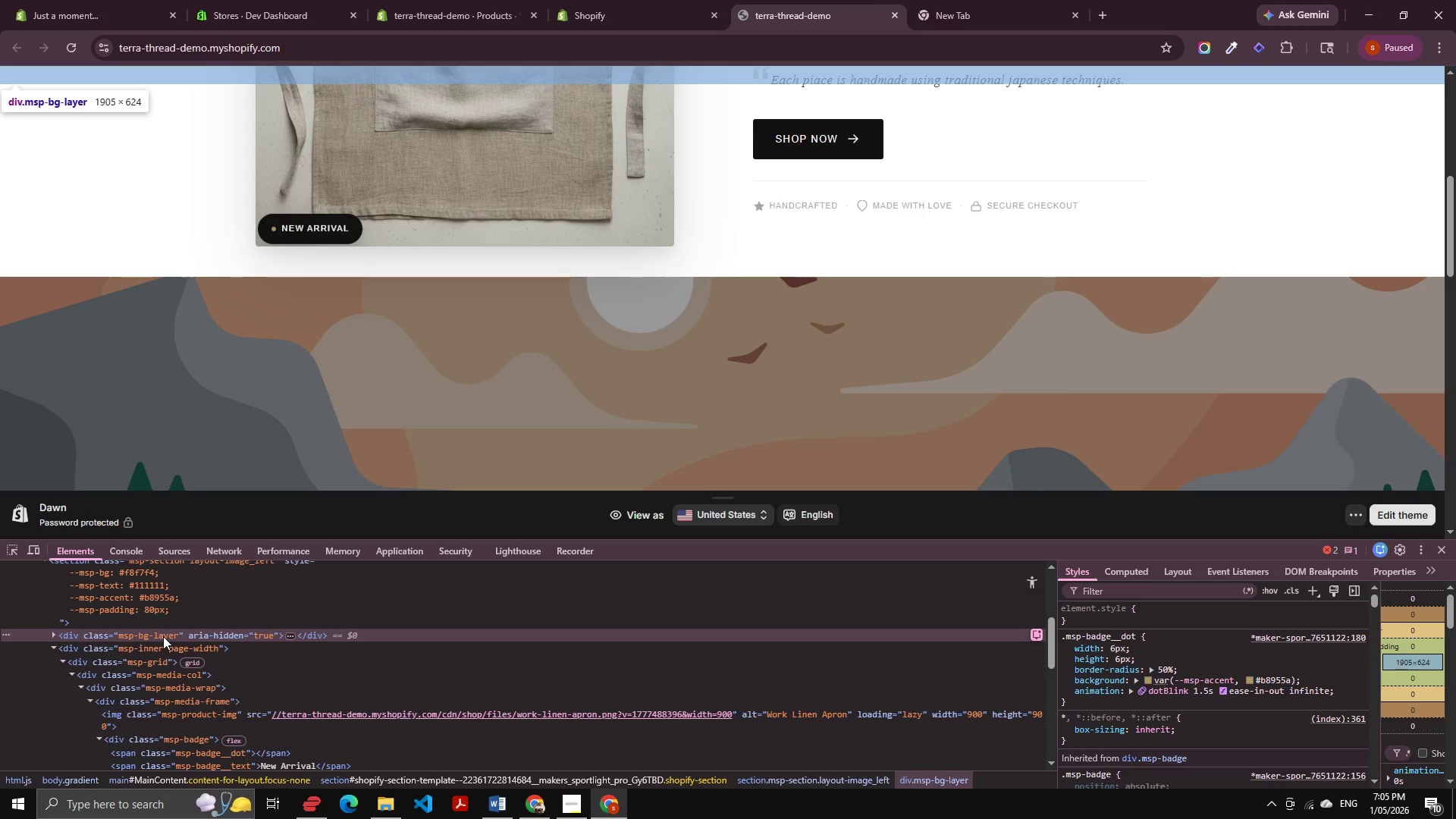 
key(ArrowRight)
 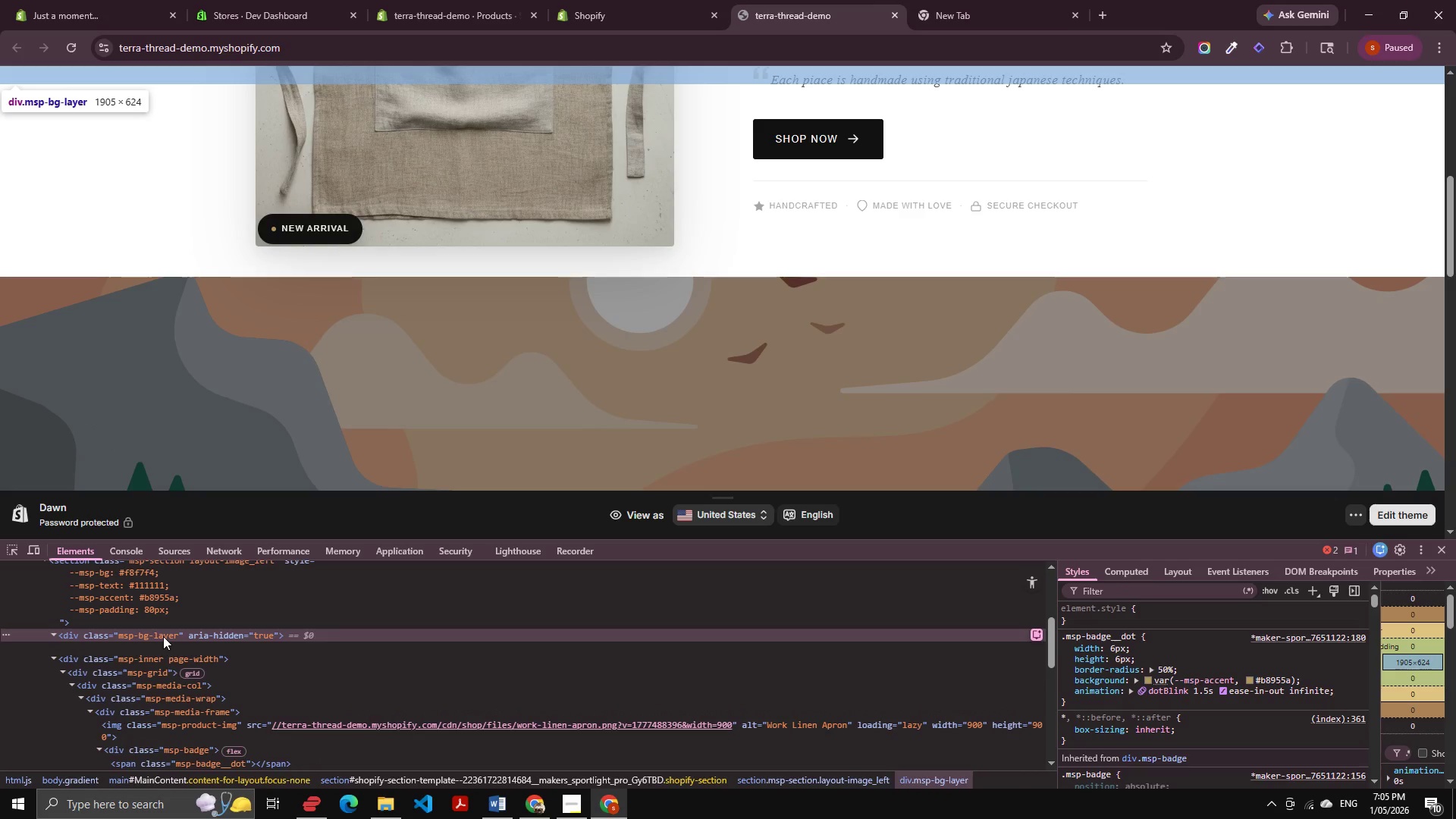 
key(ArrowDown)
 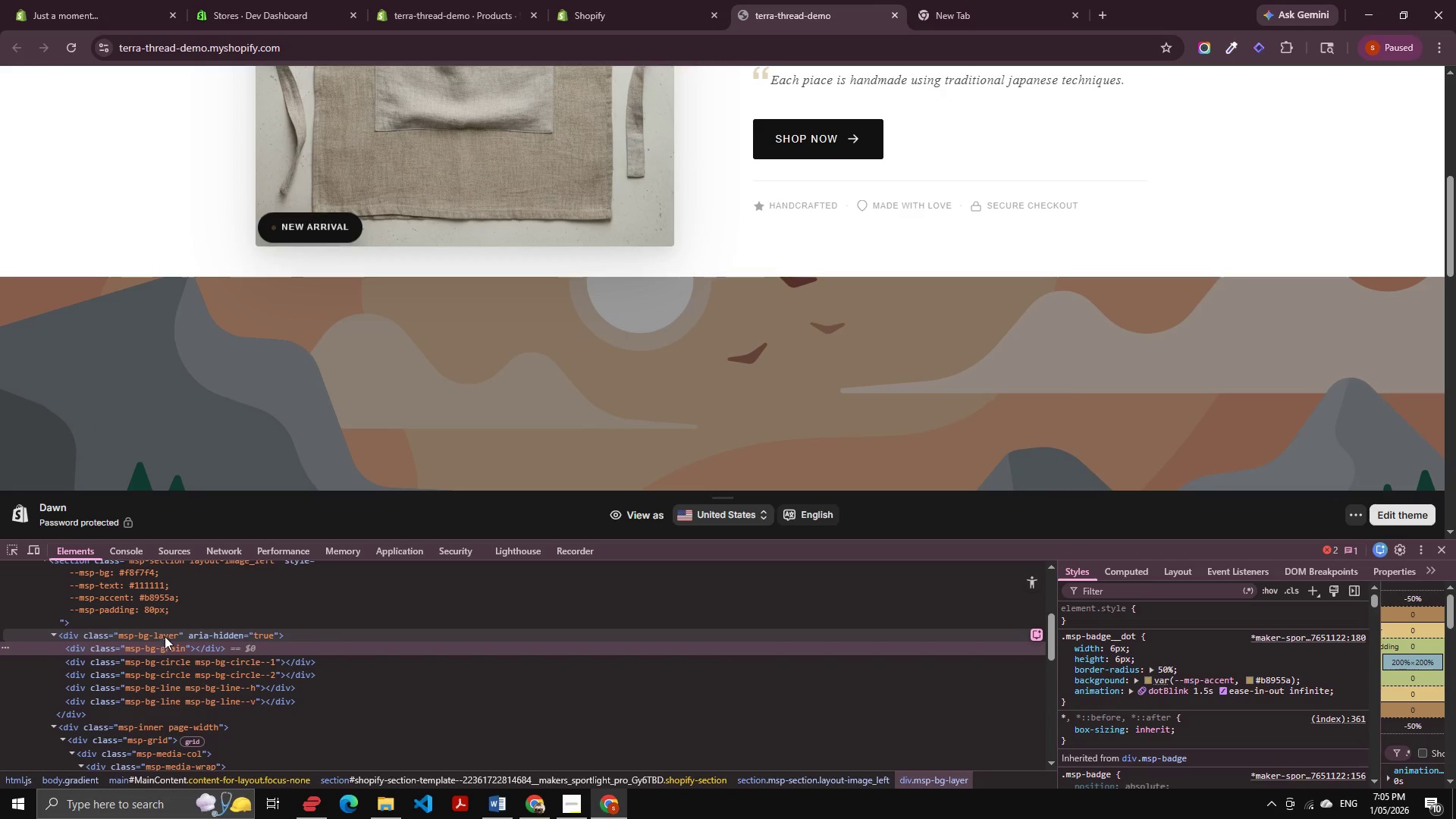 
key(ArrowDown)
 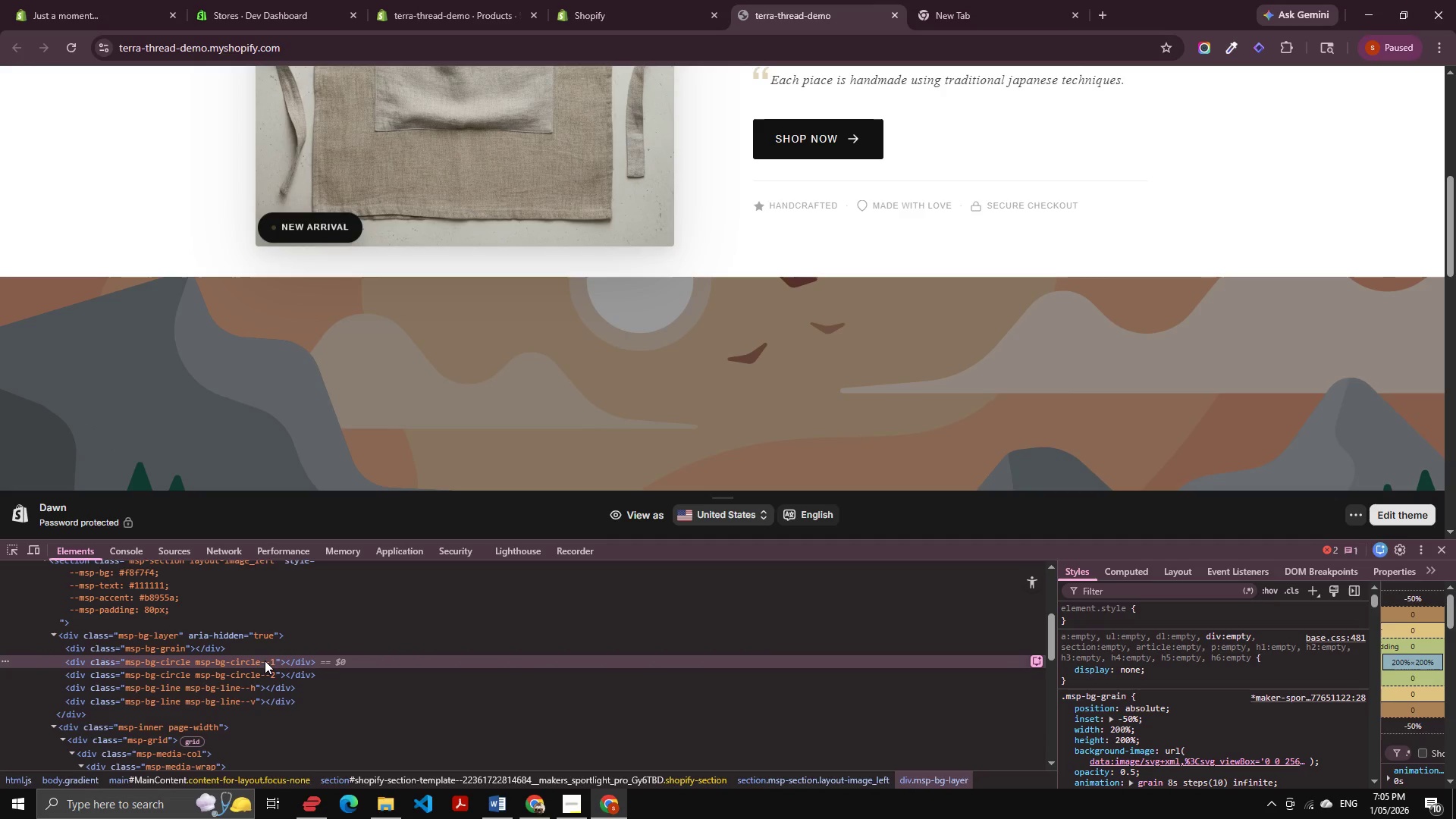 
key(ArrowUp)
 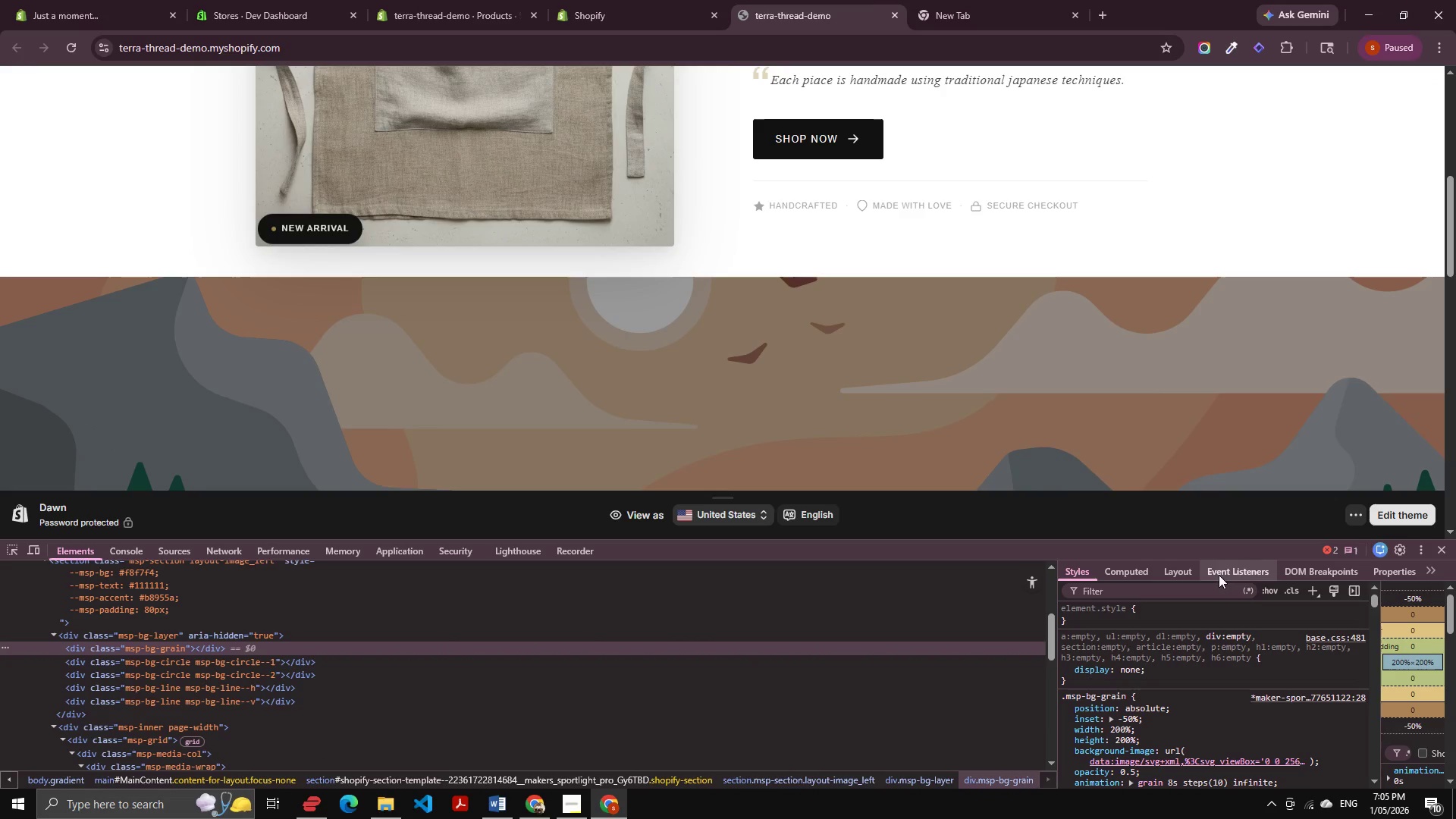 
wait(5.19)
 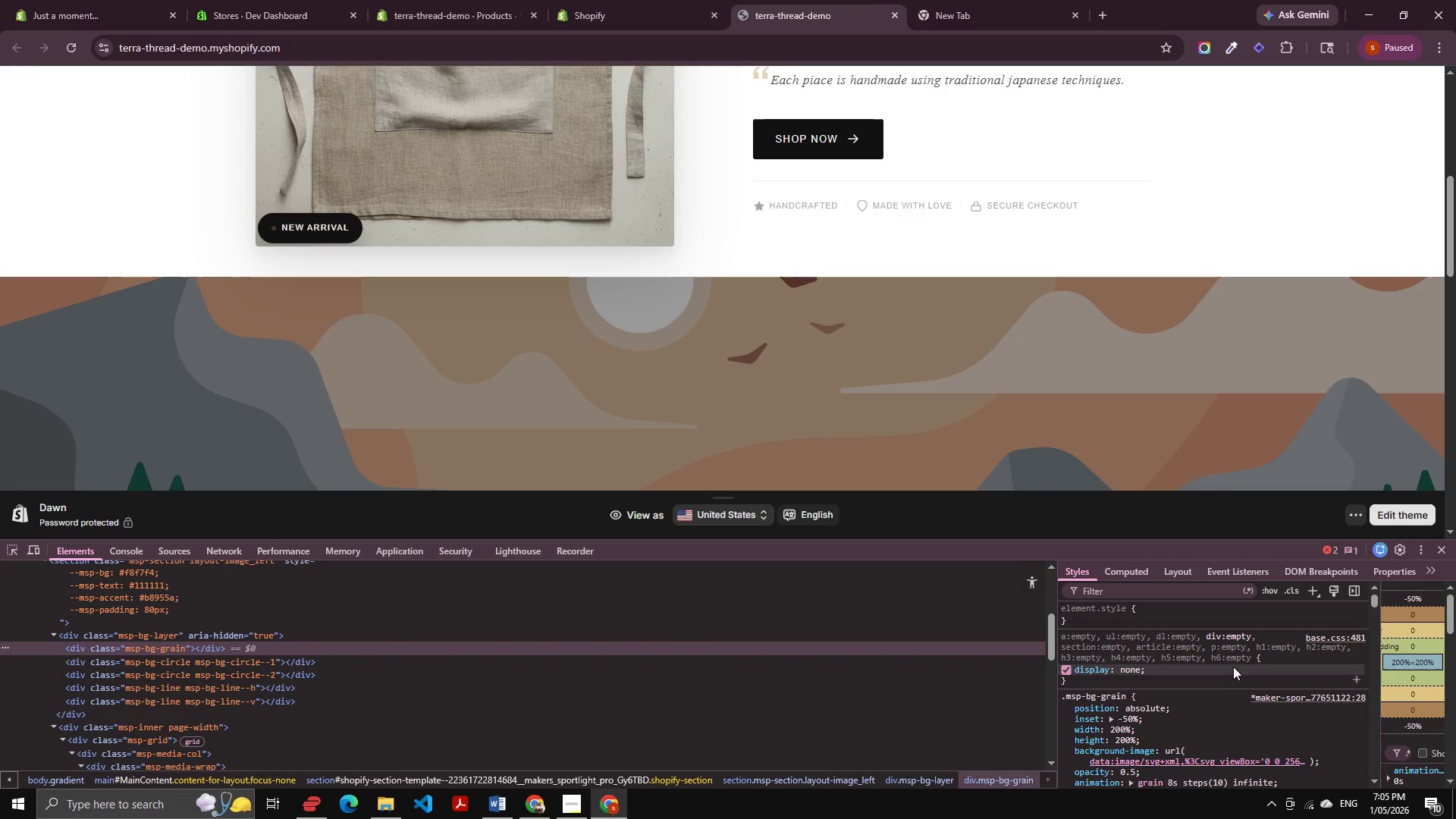 
left_click([1304, 594])
 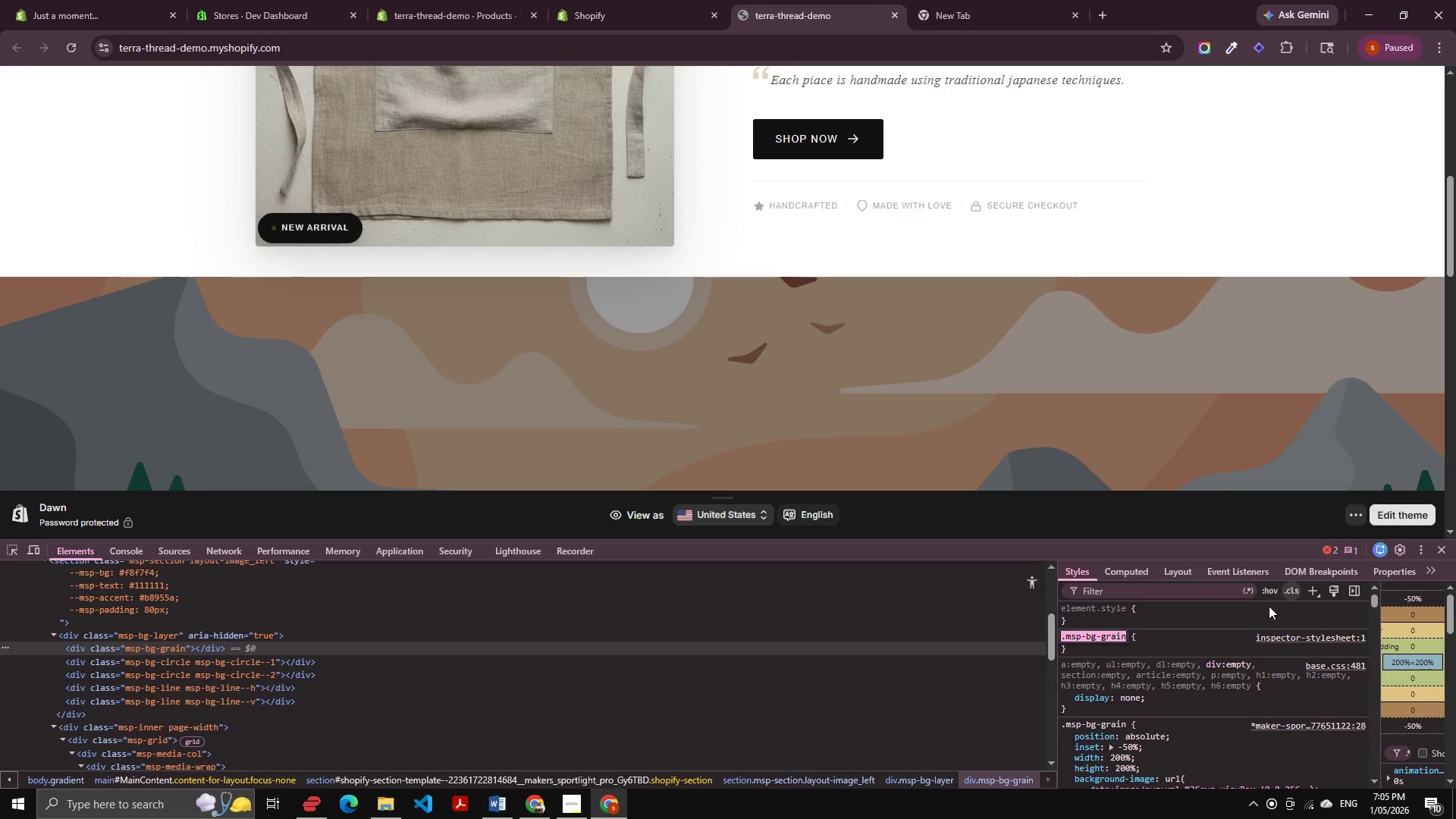 
key(Tab)
 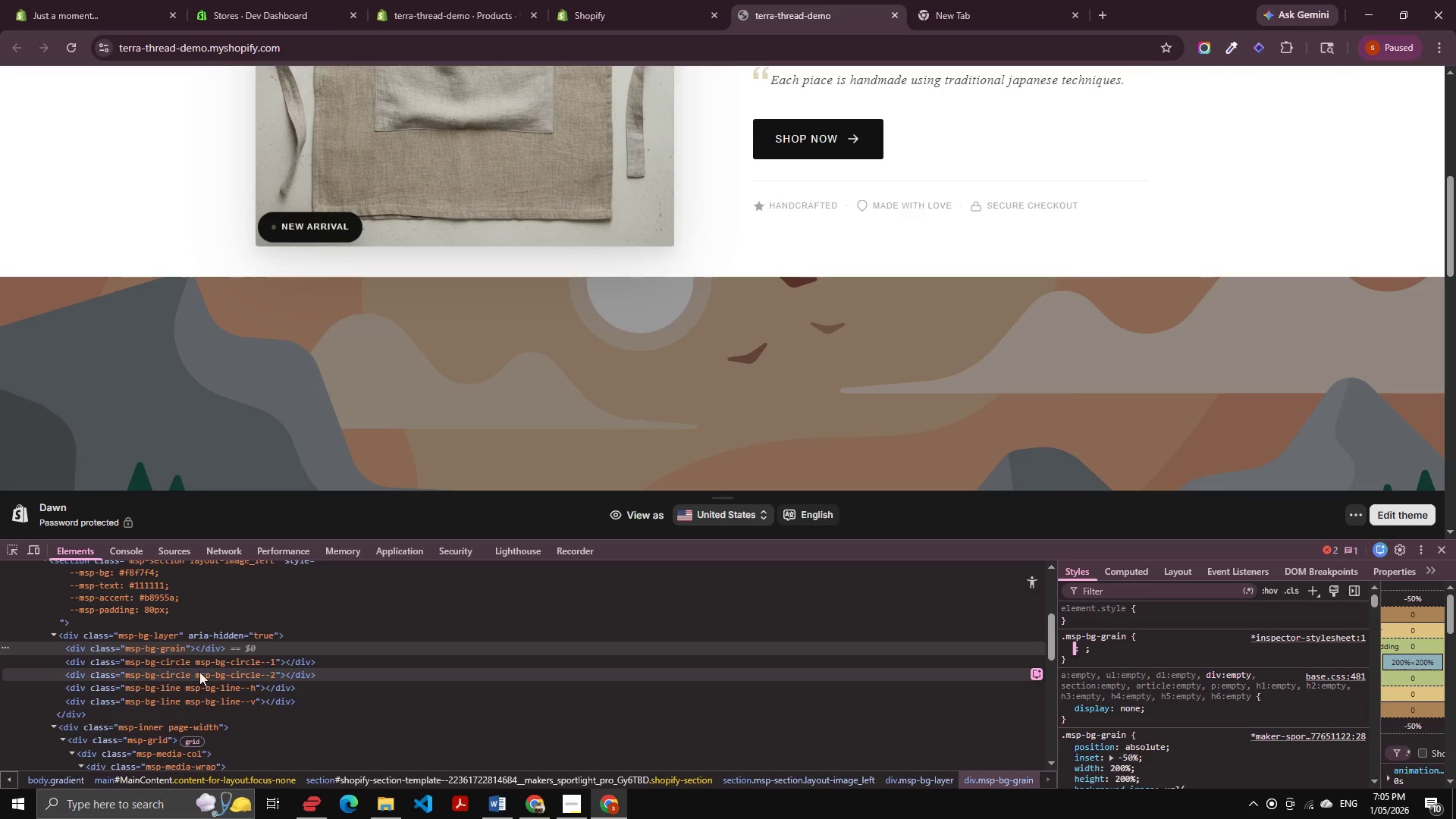 
key(Shift+Tab)
 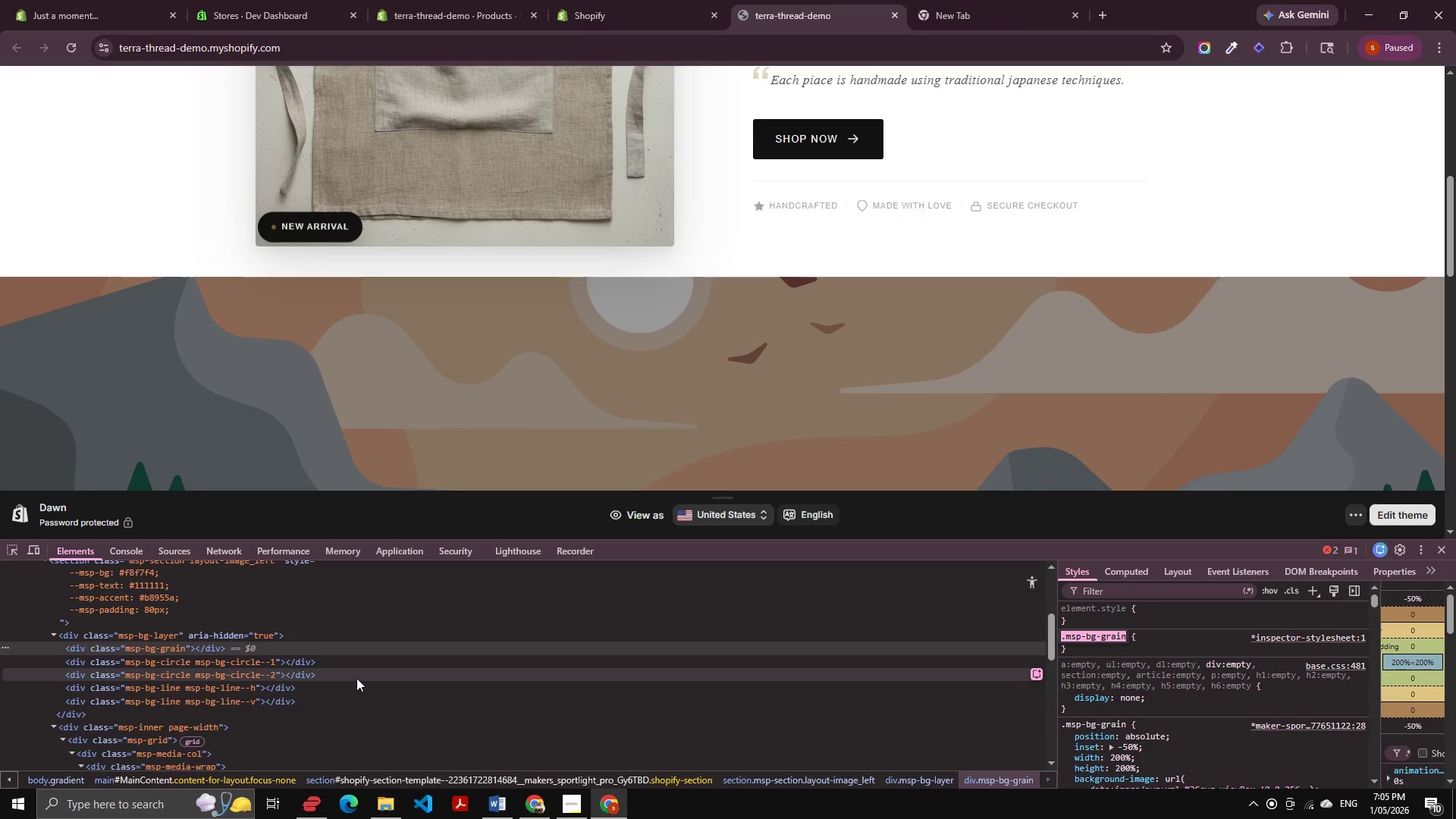 
key(ArrowRight)
 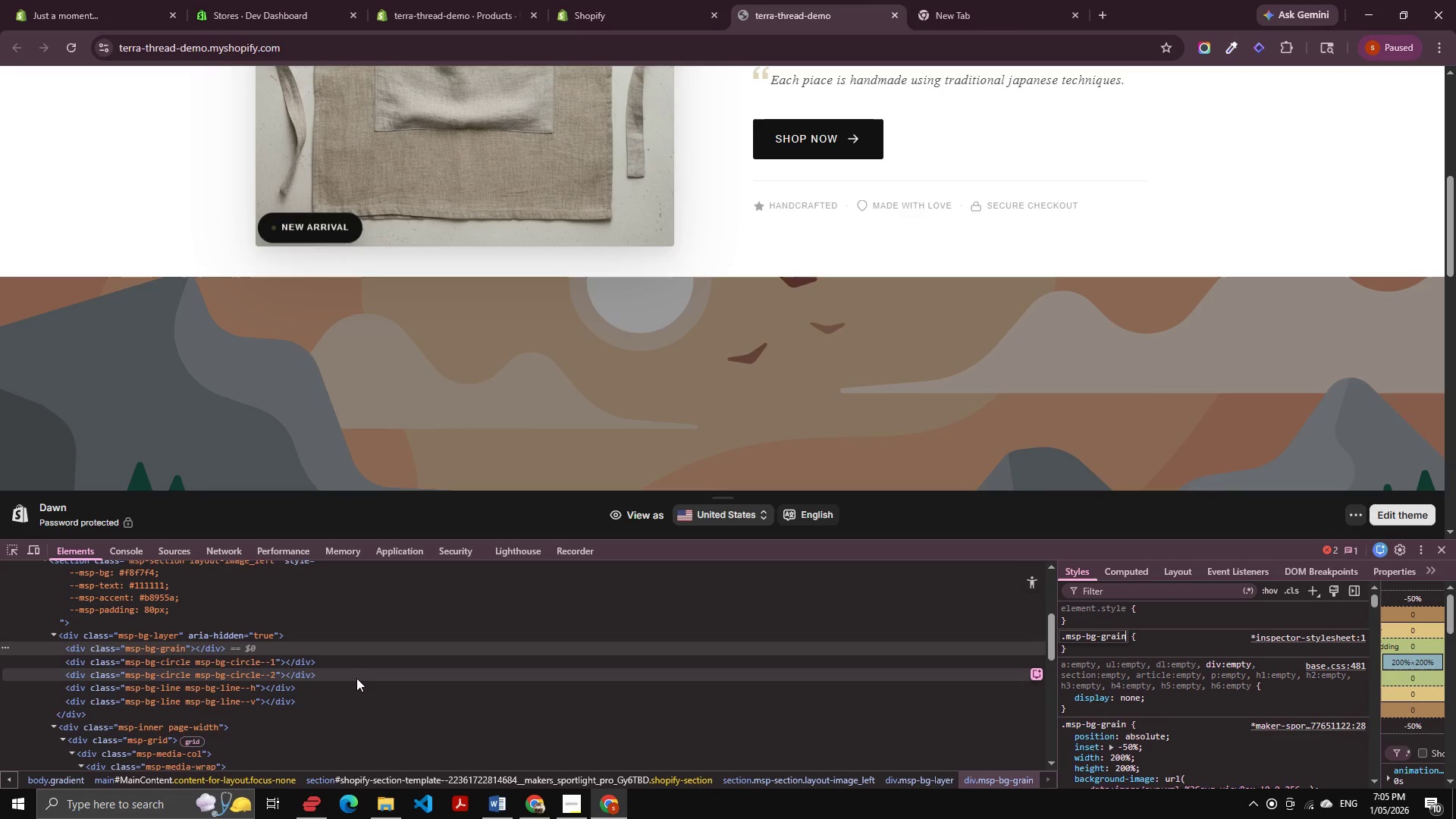 
key(Space)
 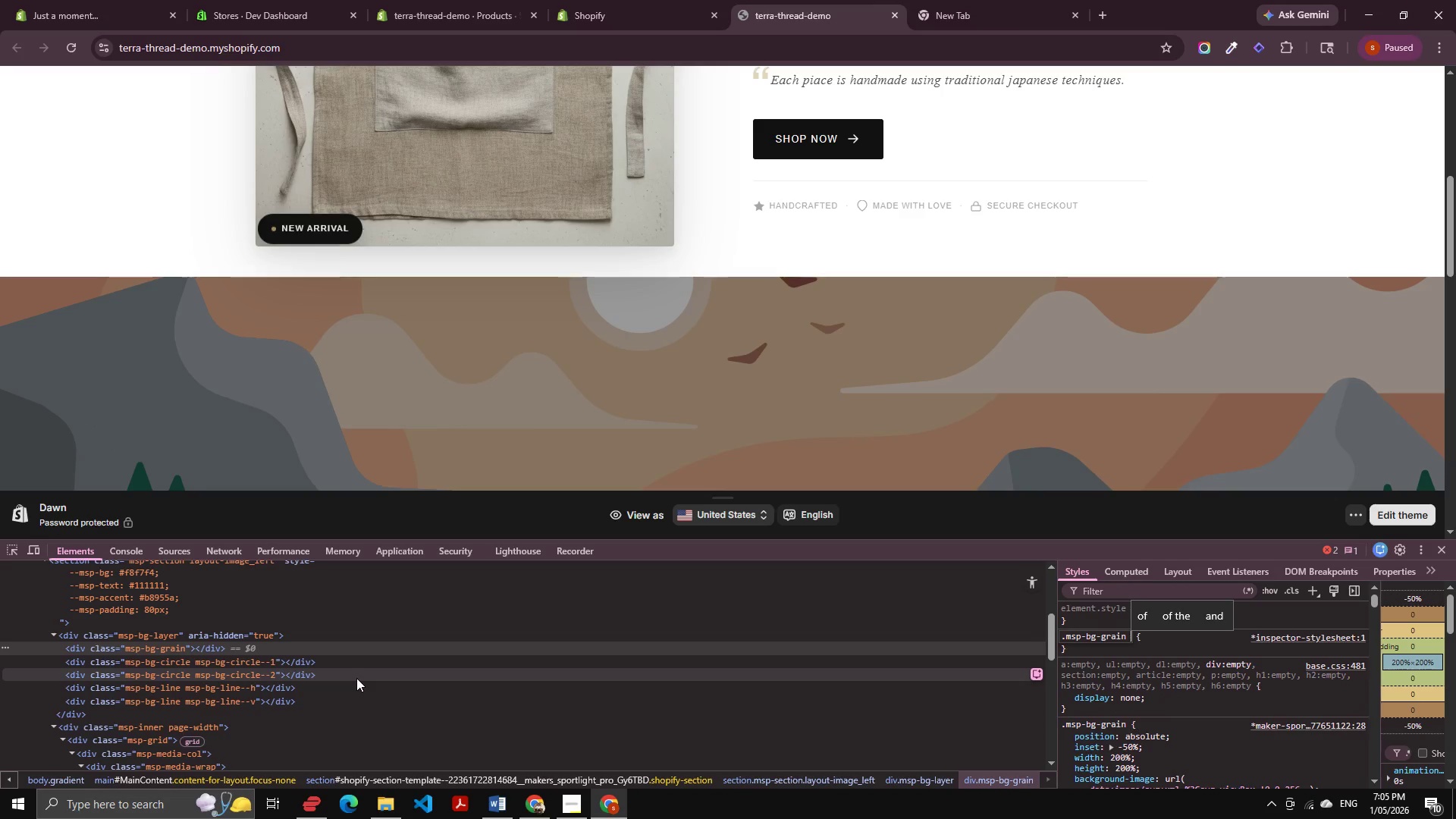 
key(Comma)
 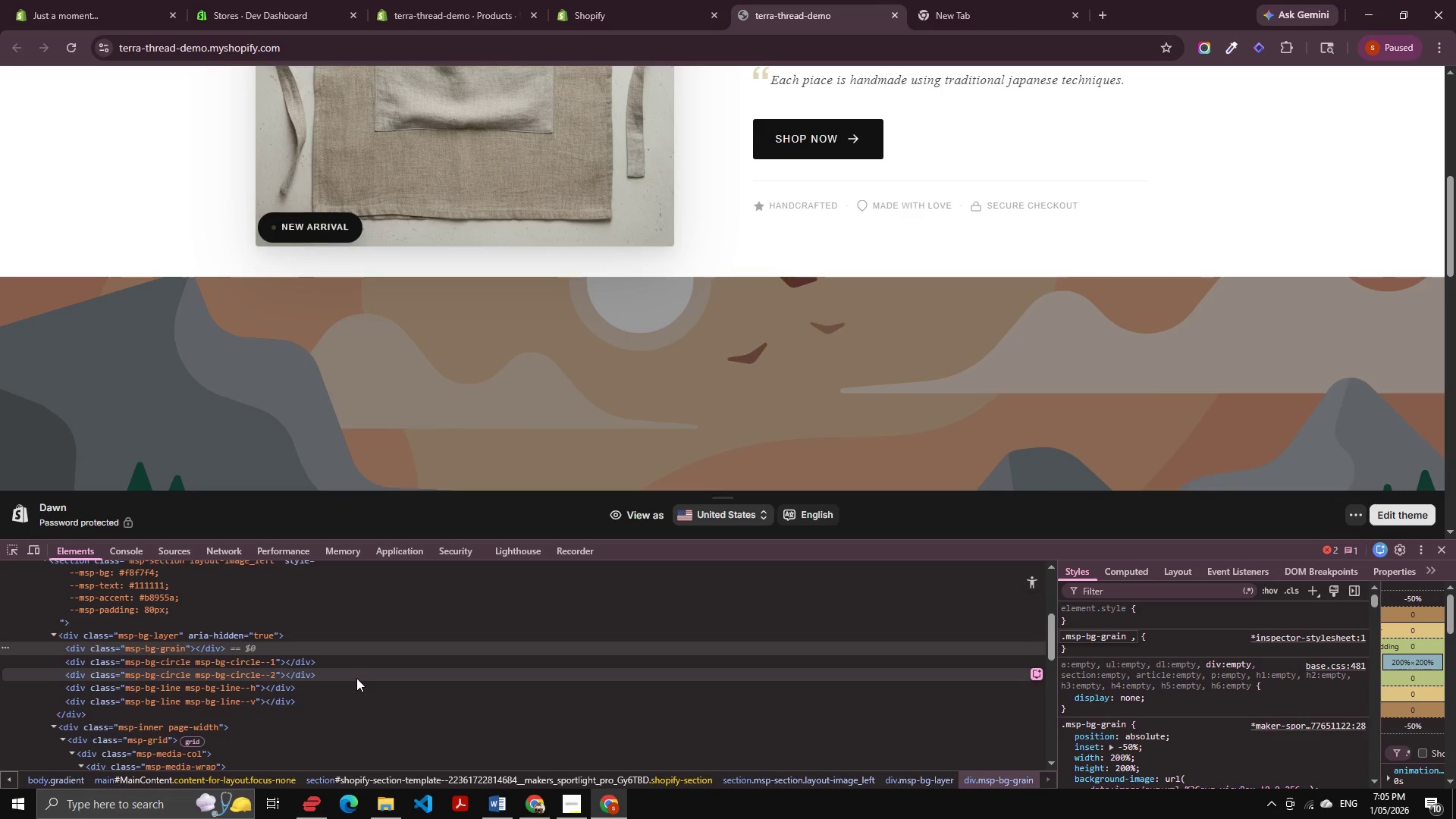 
key(Control+V)
 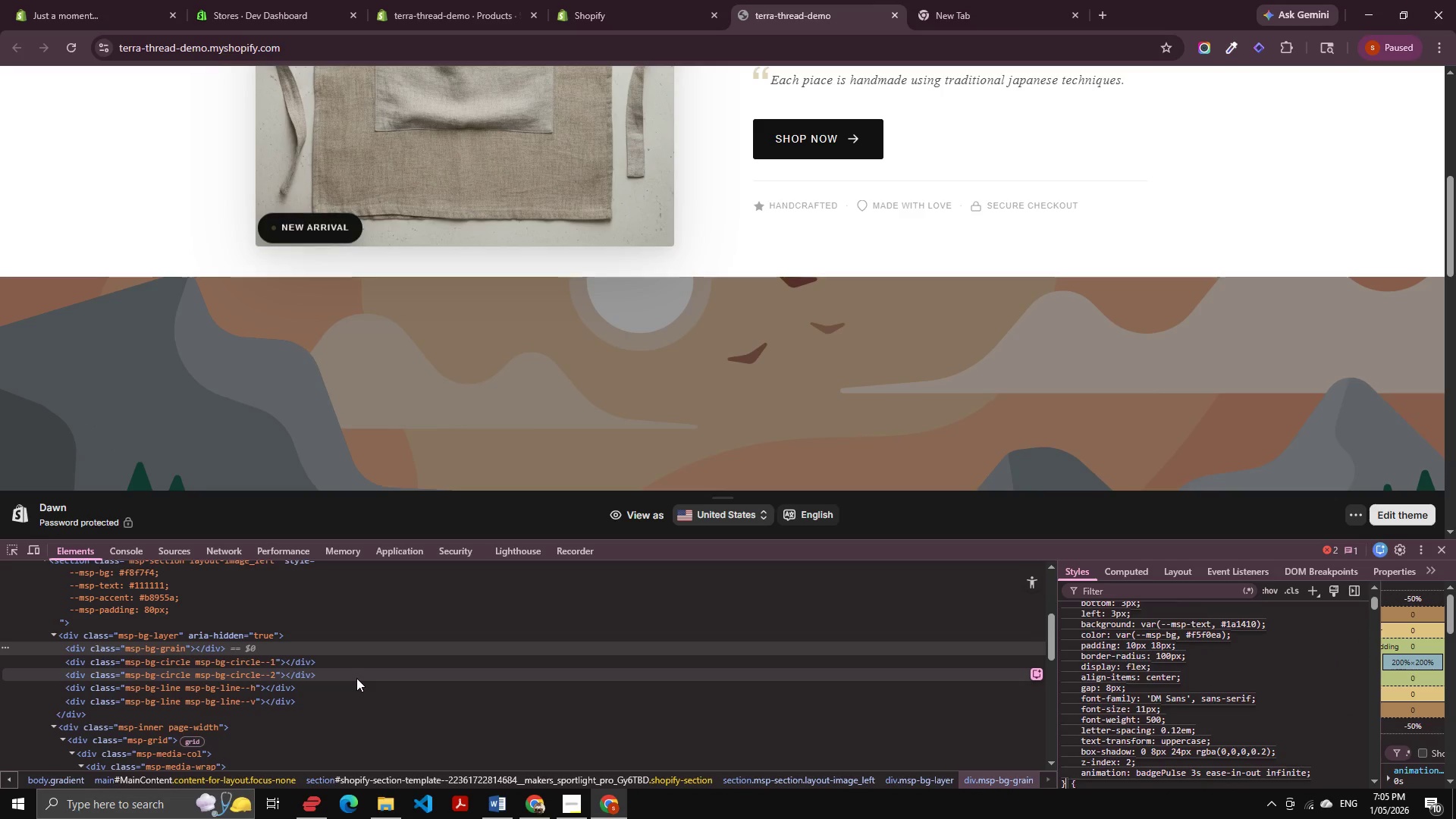 
key(Control+Z)
 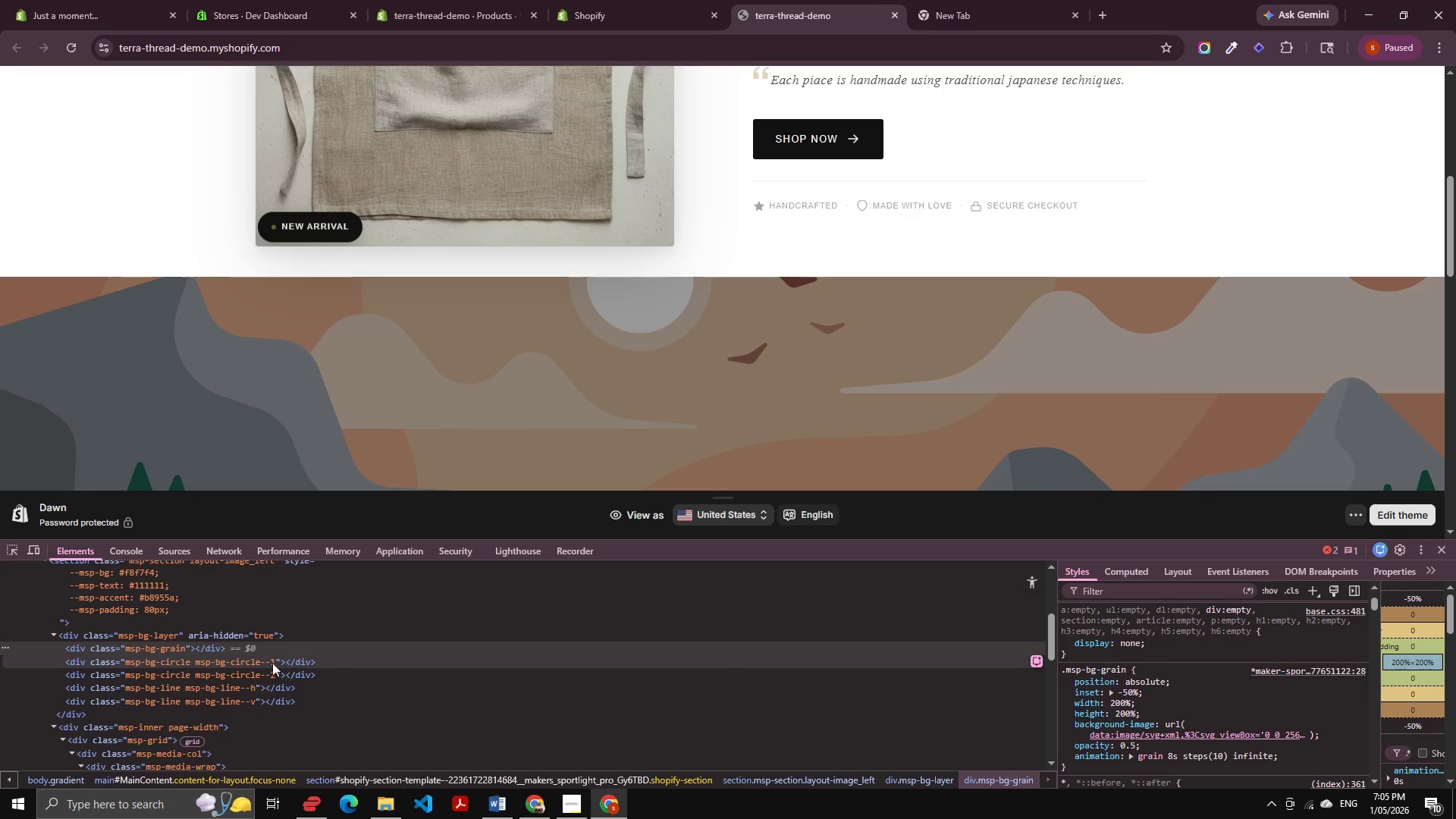 
scroll: coordinate [1175, 661], scroll_direction: up, amount: 3.0
 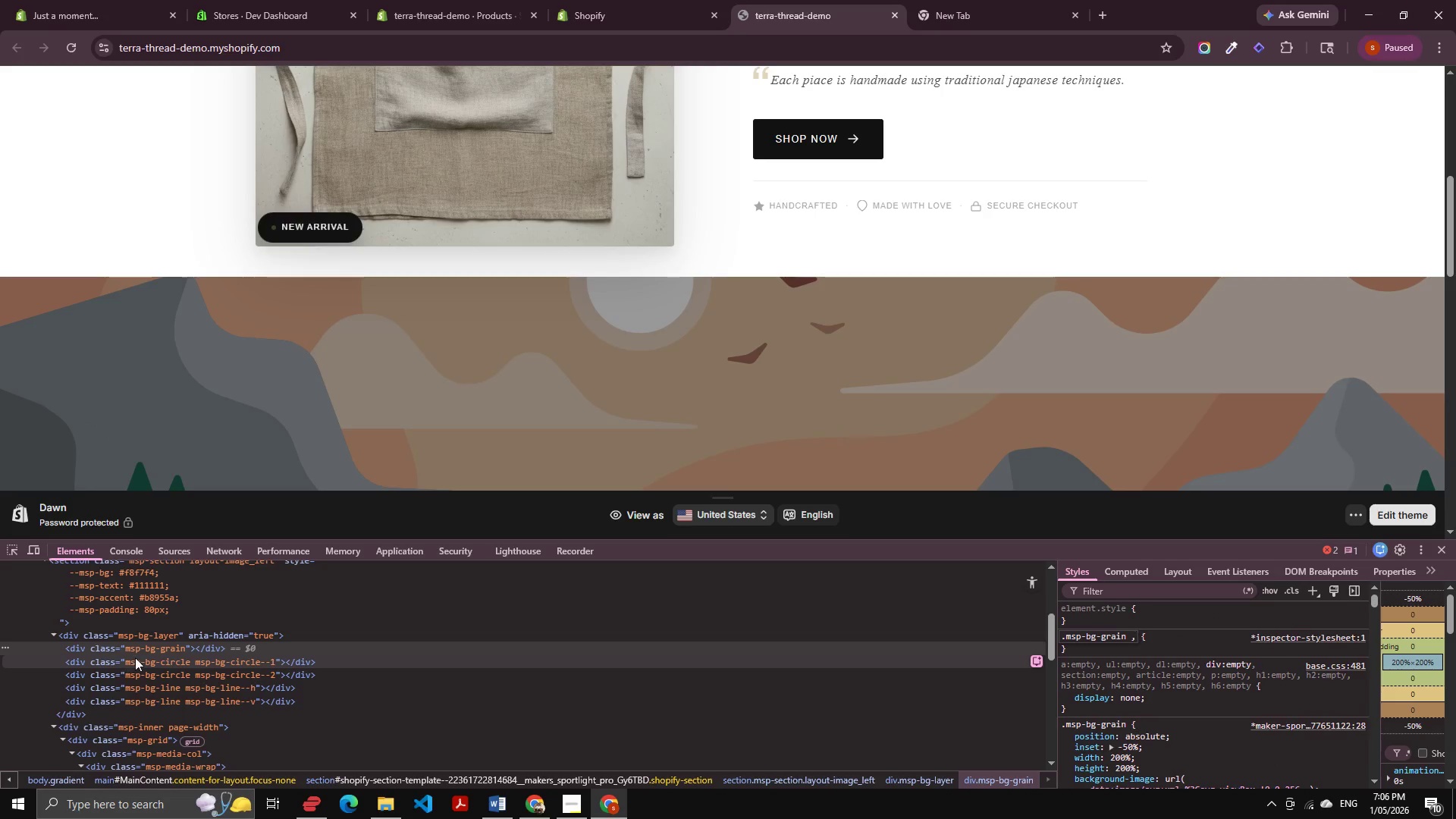 
left_click([136, 657])
 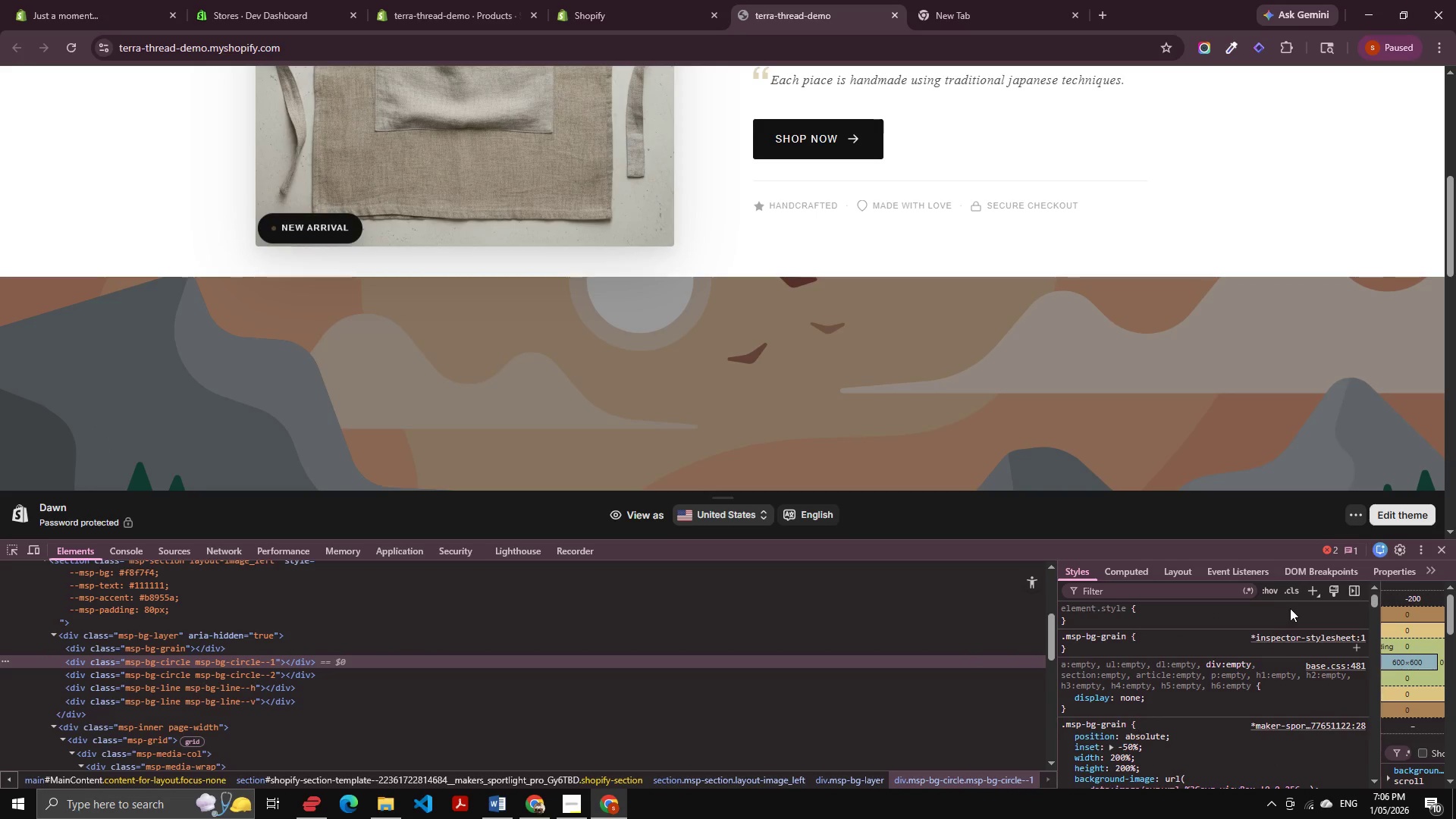 
left_click([1304, 597])
 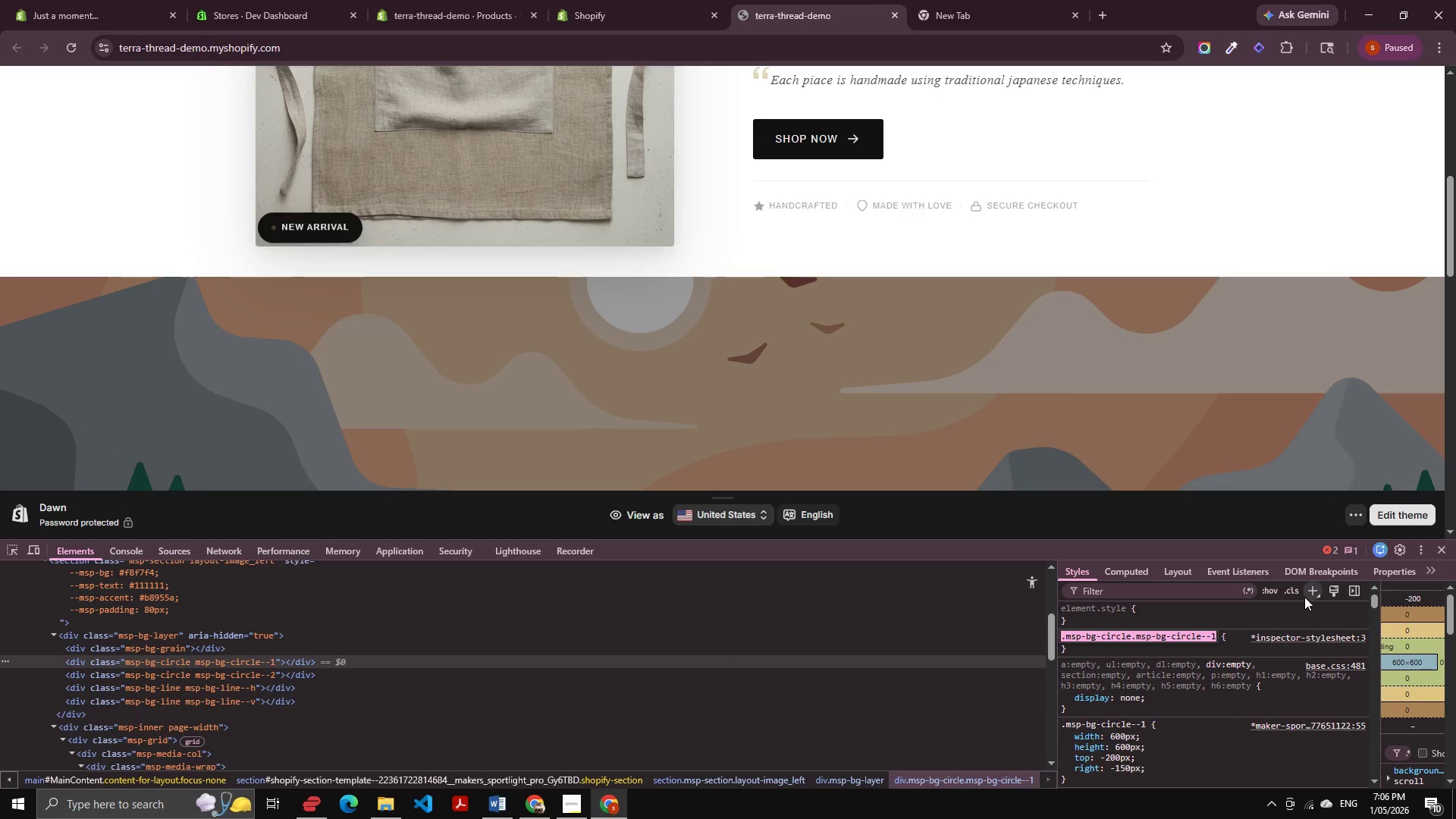 
key(ArrowRight)
 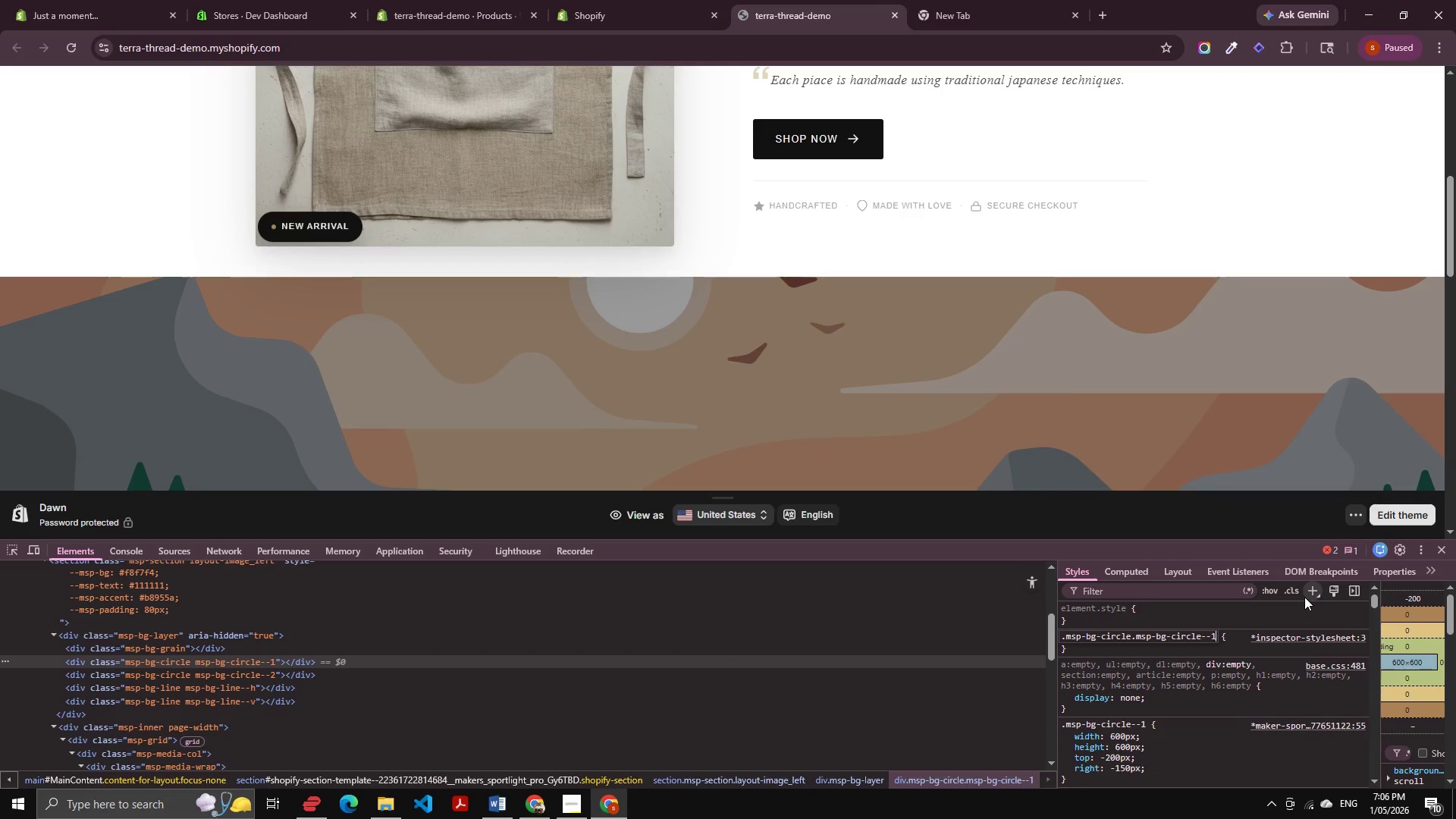 
key(Control+Shift+ArrowLeft)
 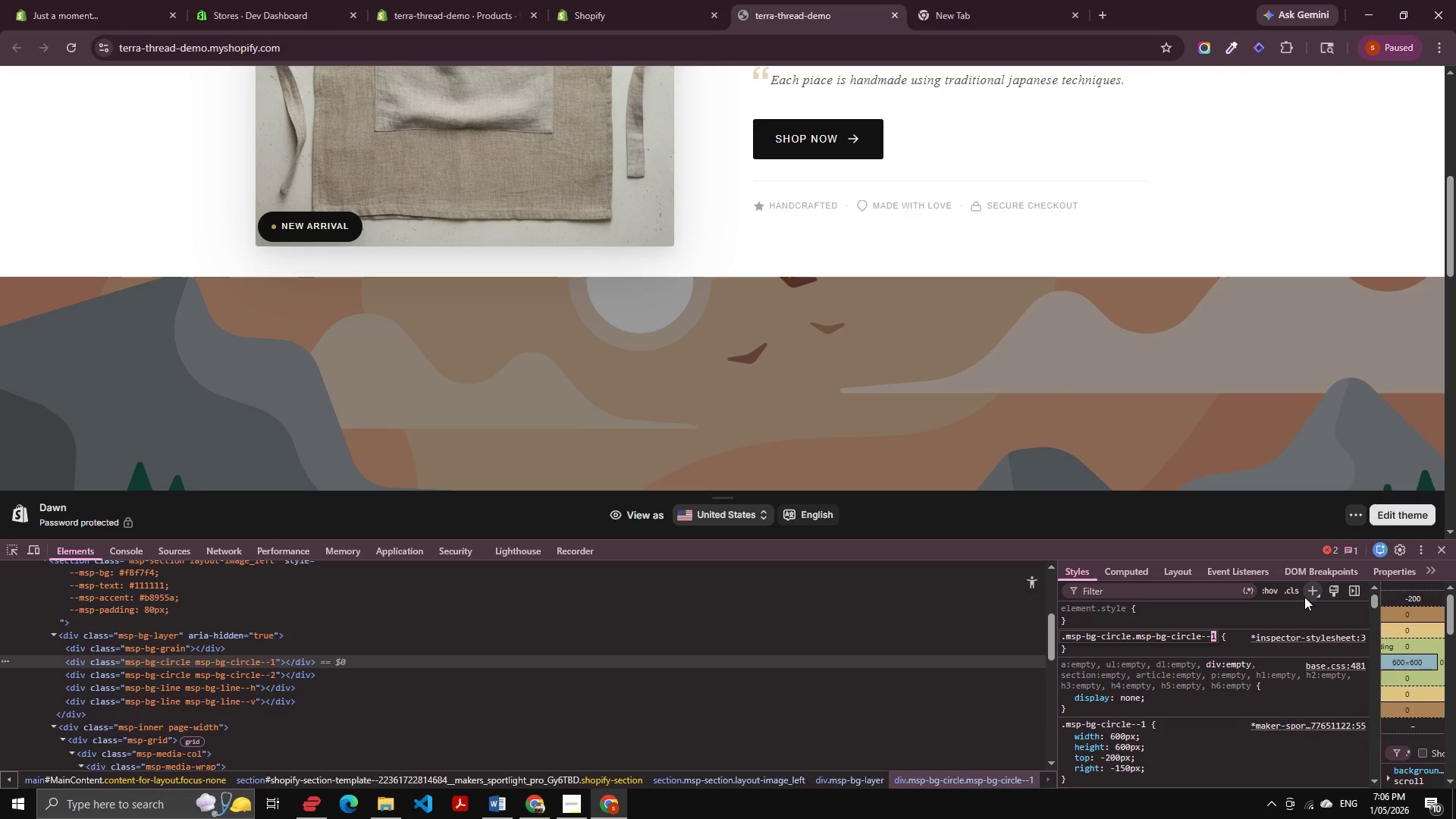 
key(Control+Shift+ArrowLeft)
 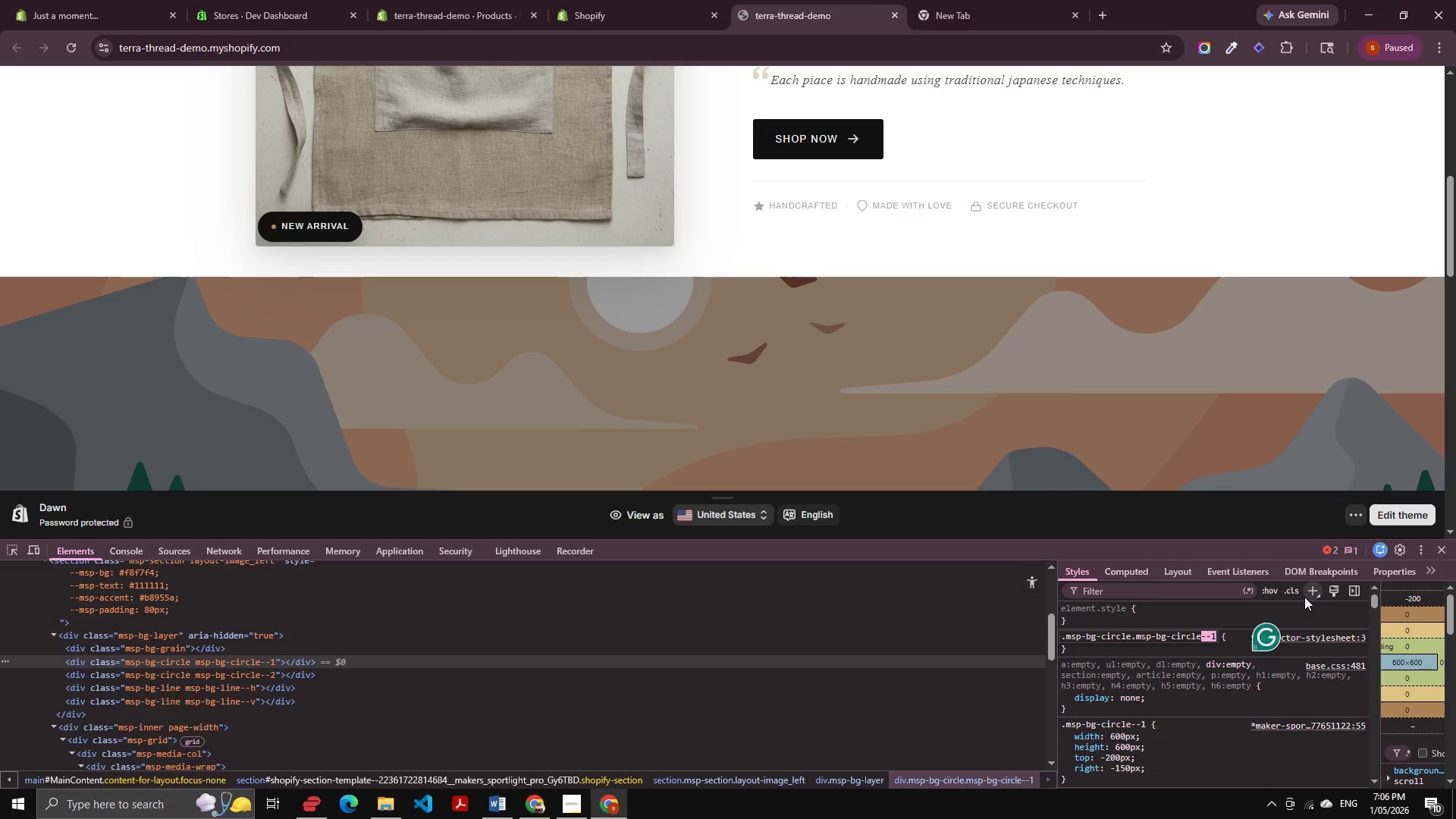 
key(Control+Shift+ArrowLeft)
 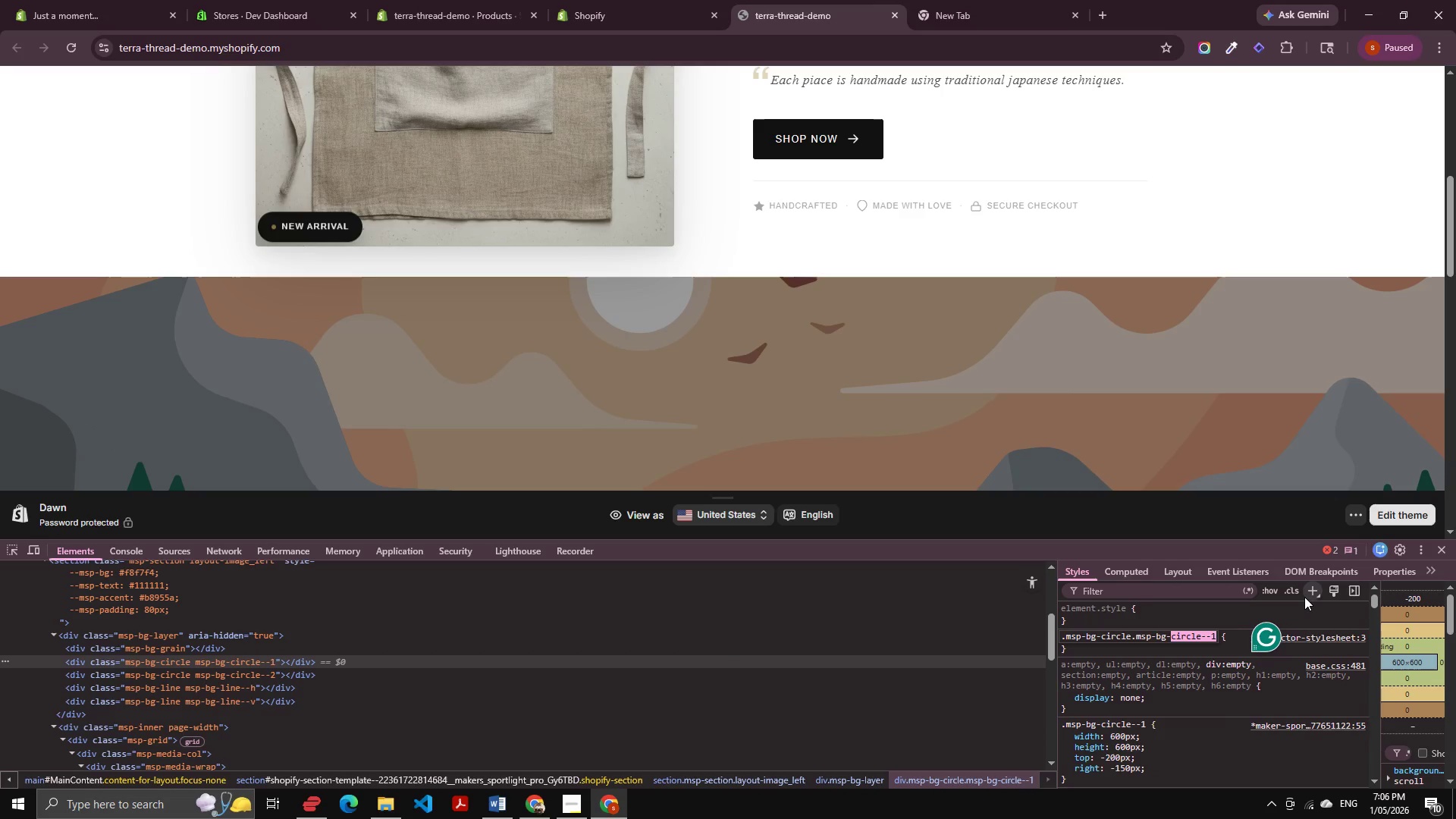 
key(Control+Shift+ArrowLeft)
 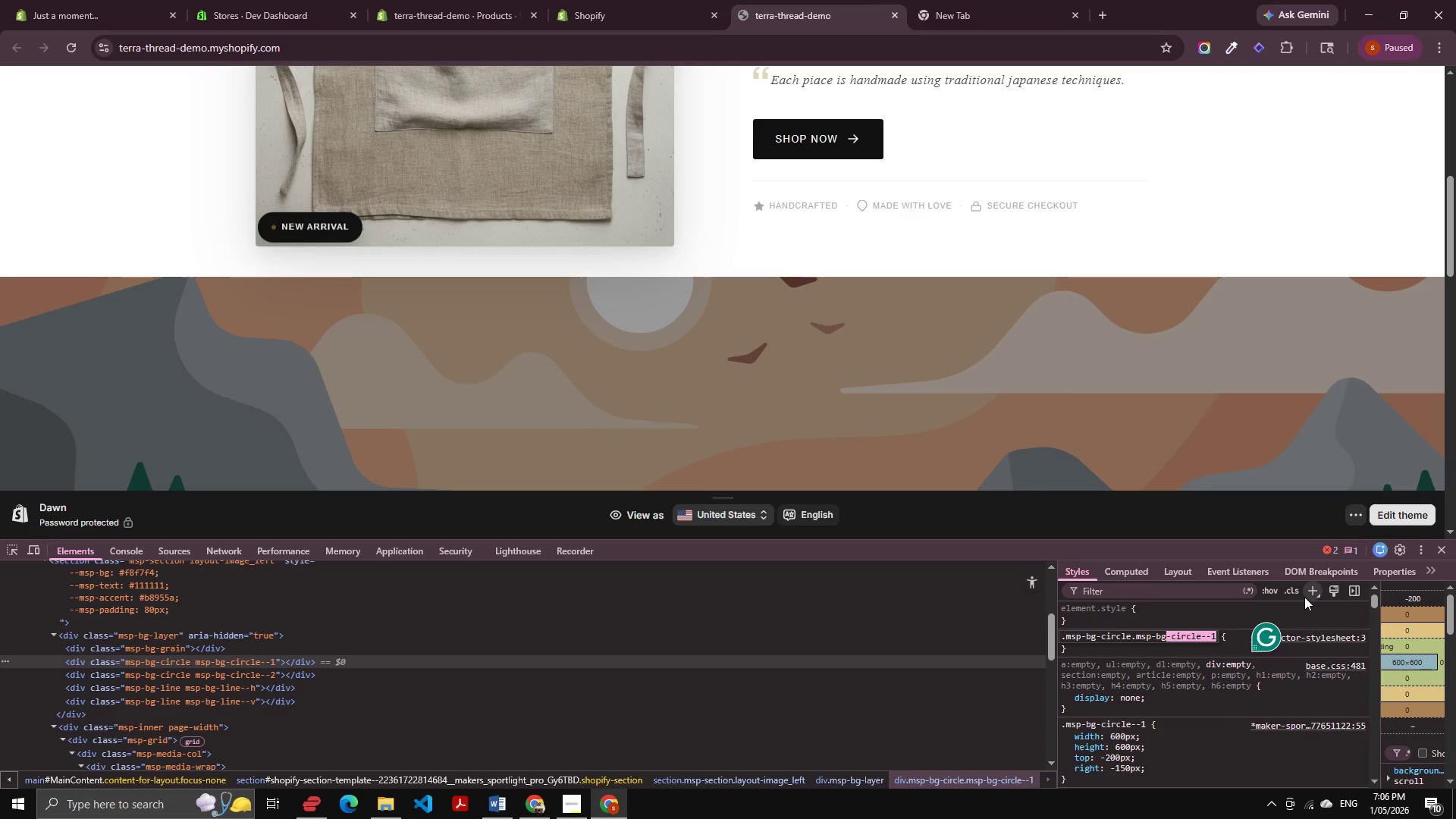 
key(Control+Shift+ArrowLeft)
 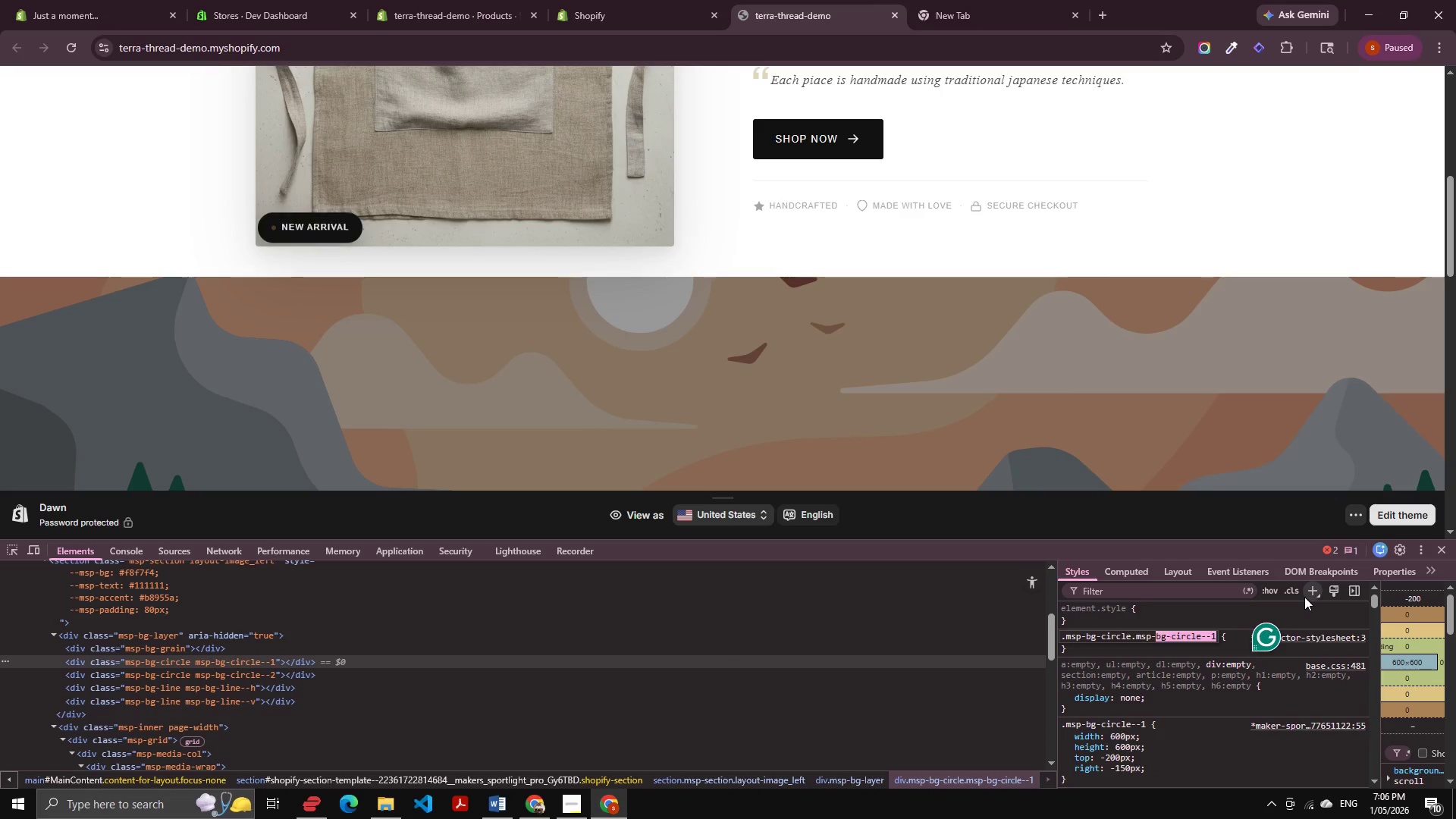 
key(Control+Shift+ArrowLeft)
 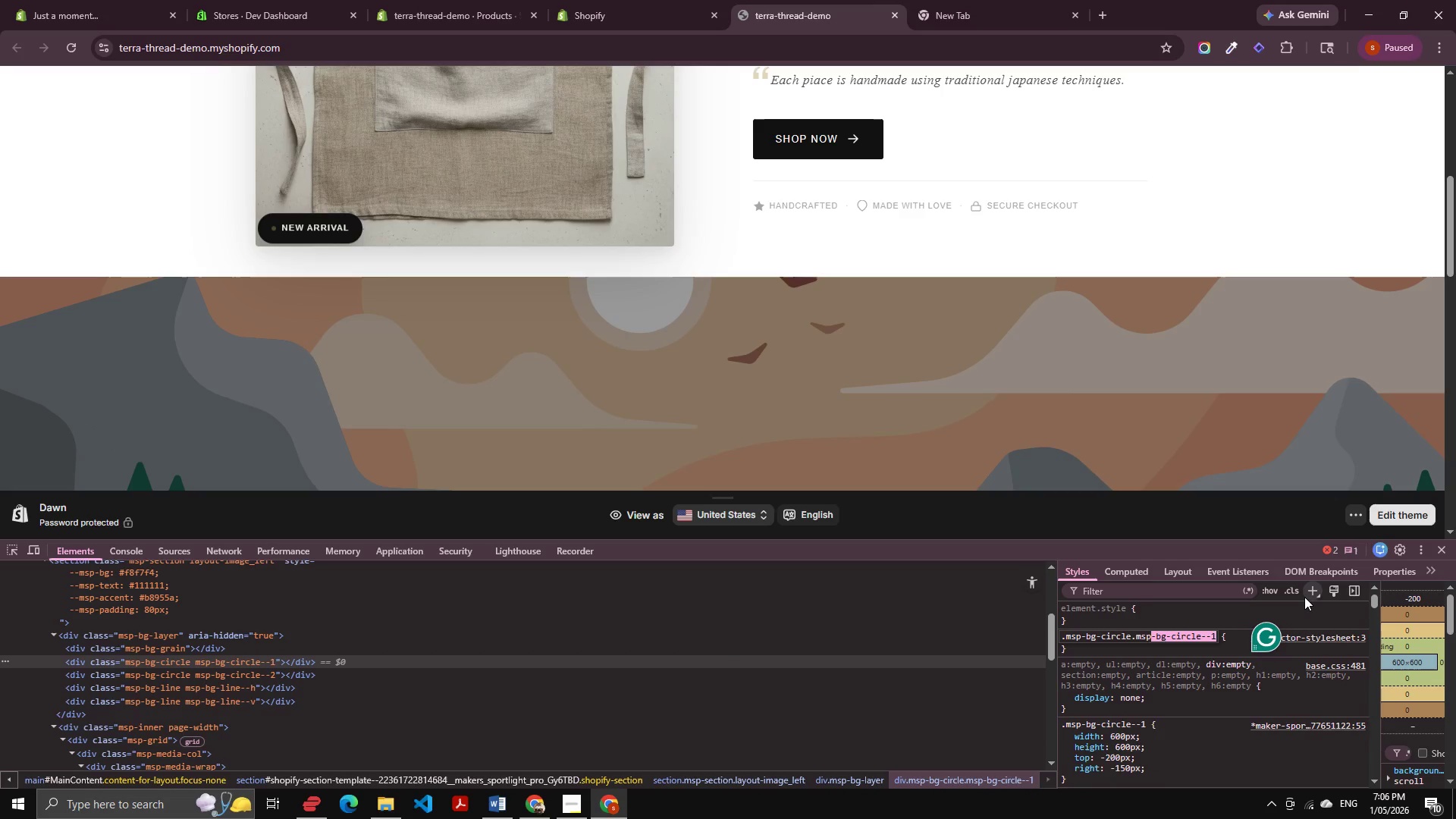 
key(Control+Shift+ArrowLeft)
 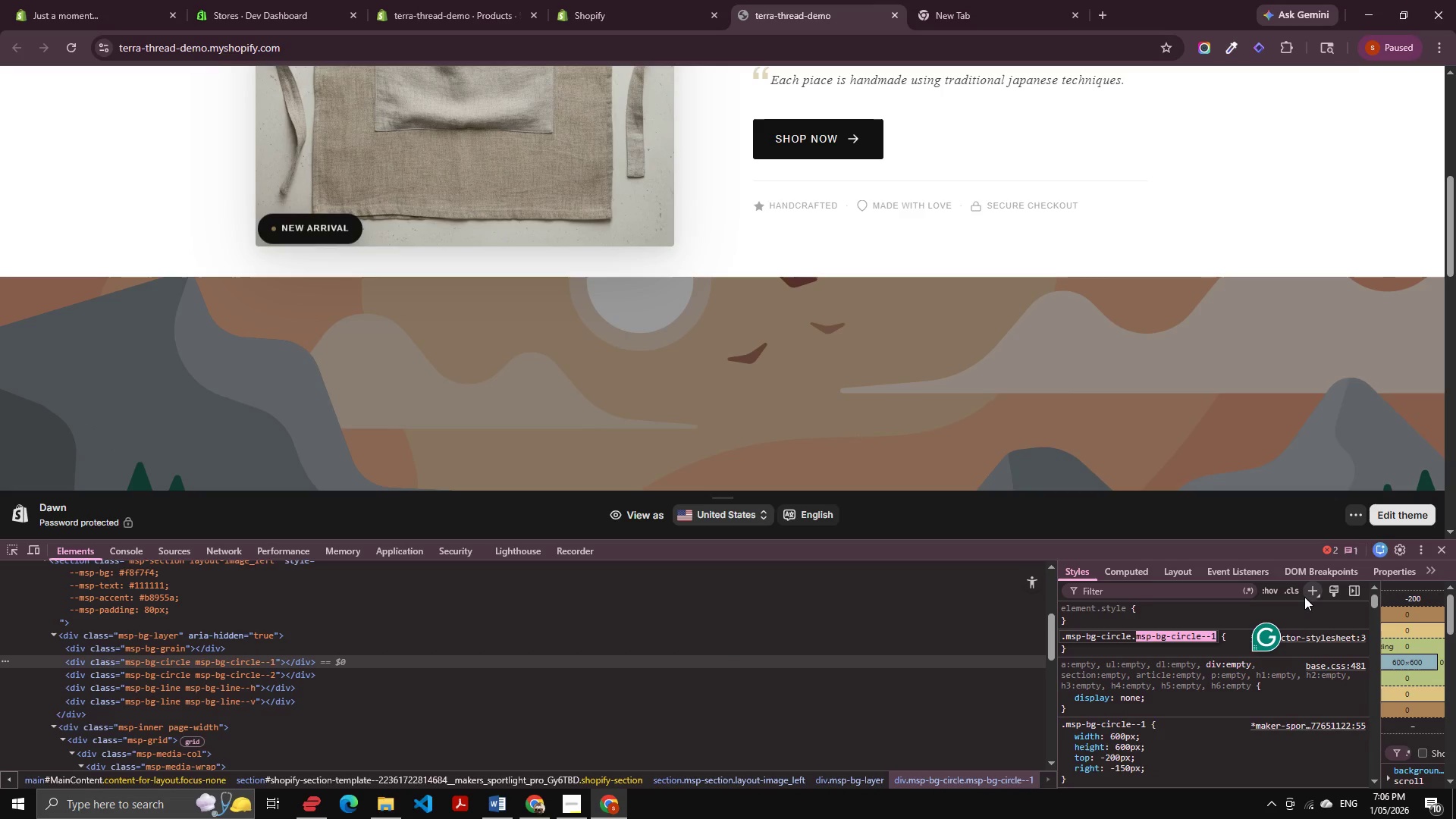 
key(Control+Shift+ArrowLeft)
 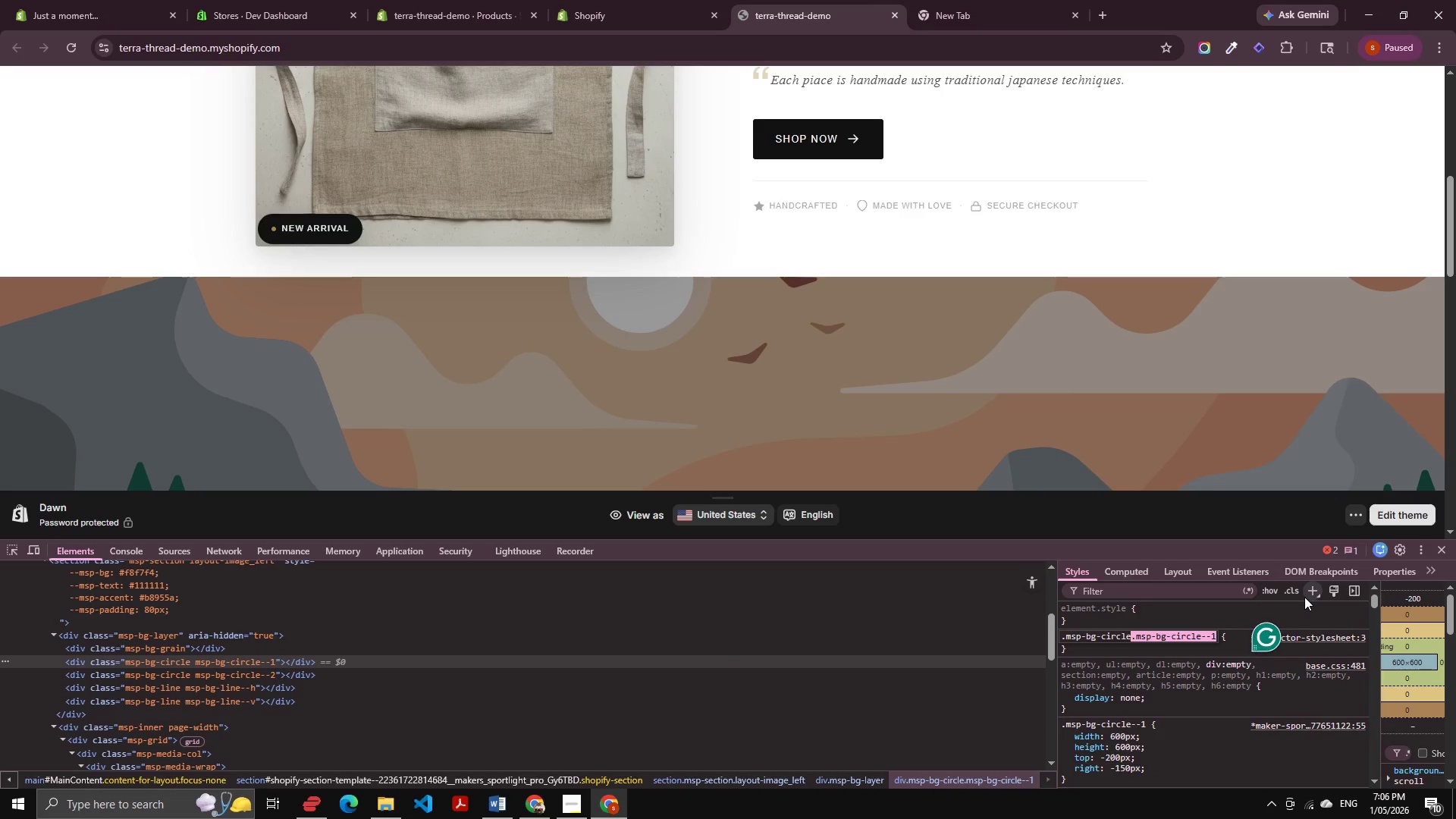 
key(Backspace)
 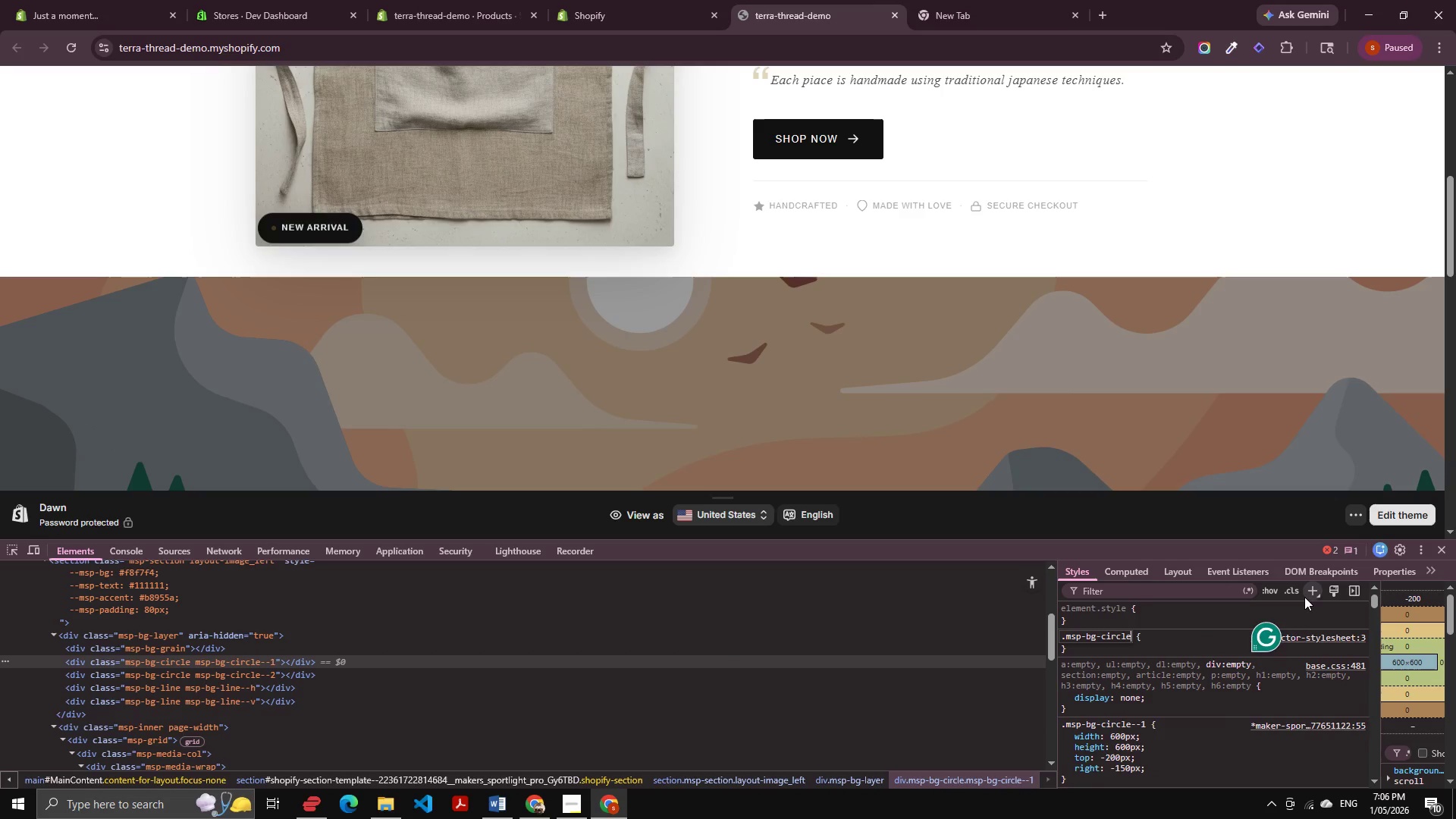 
key(Control+A)
 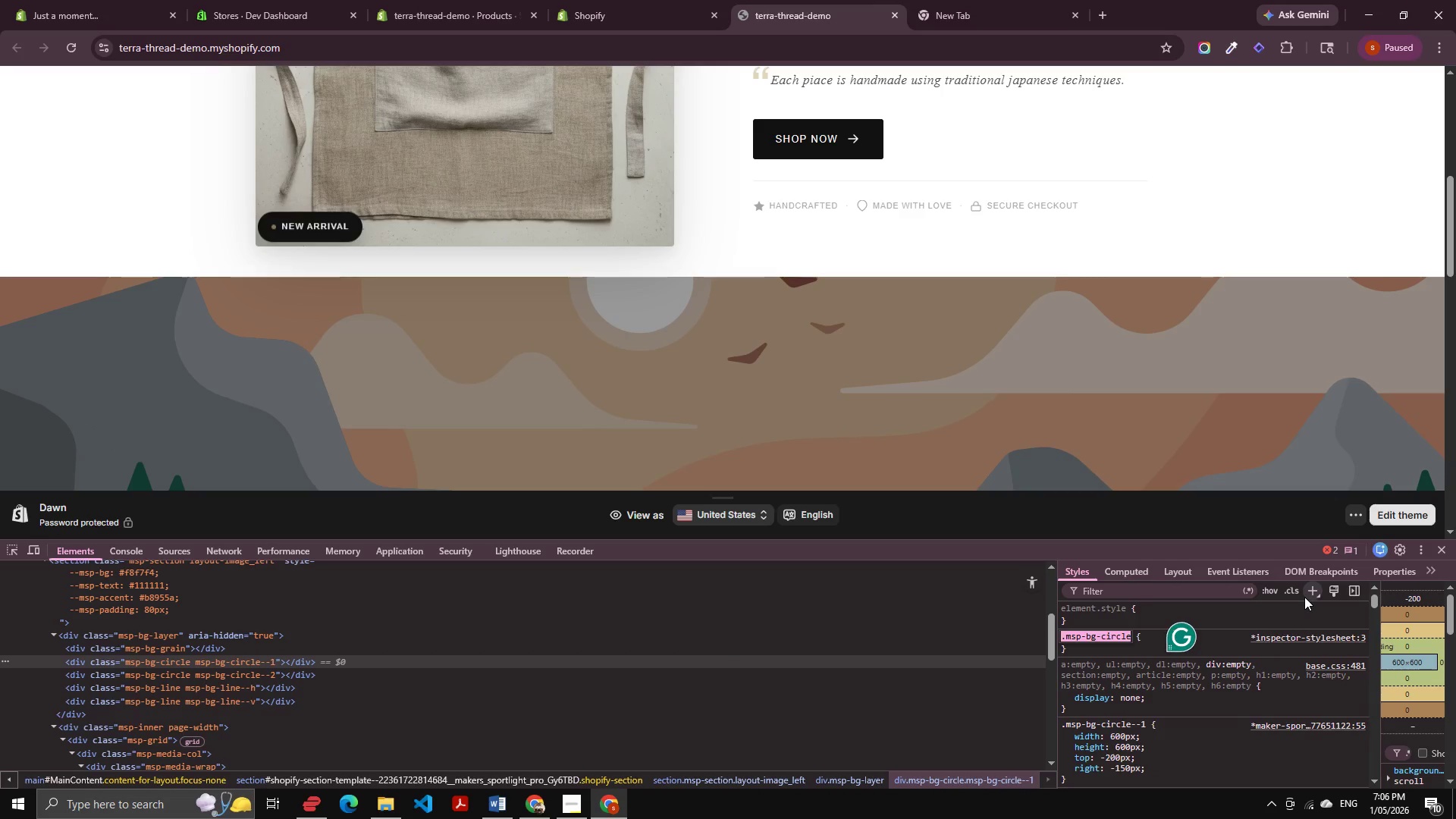 
key(Control+X)
 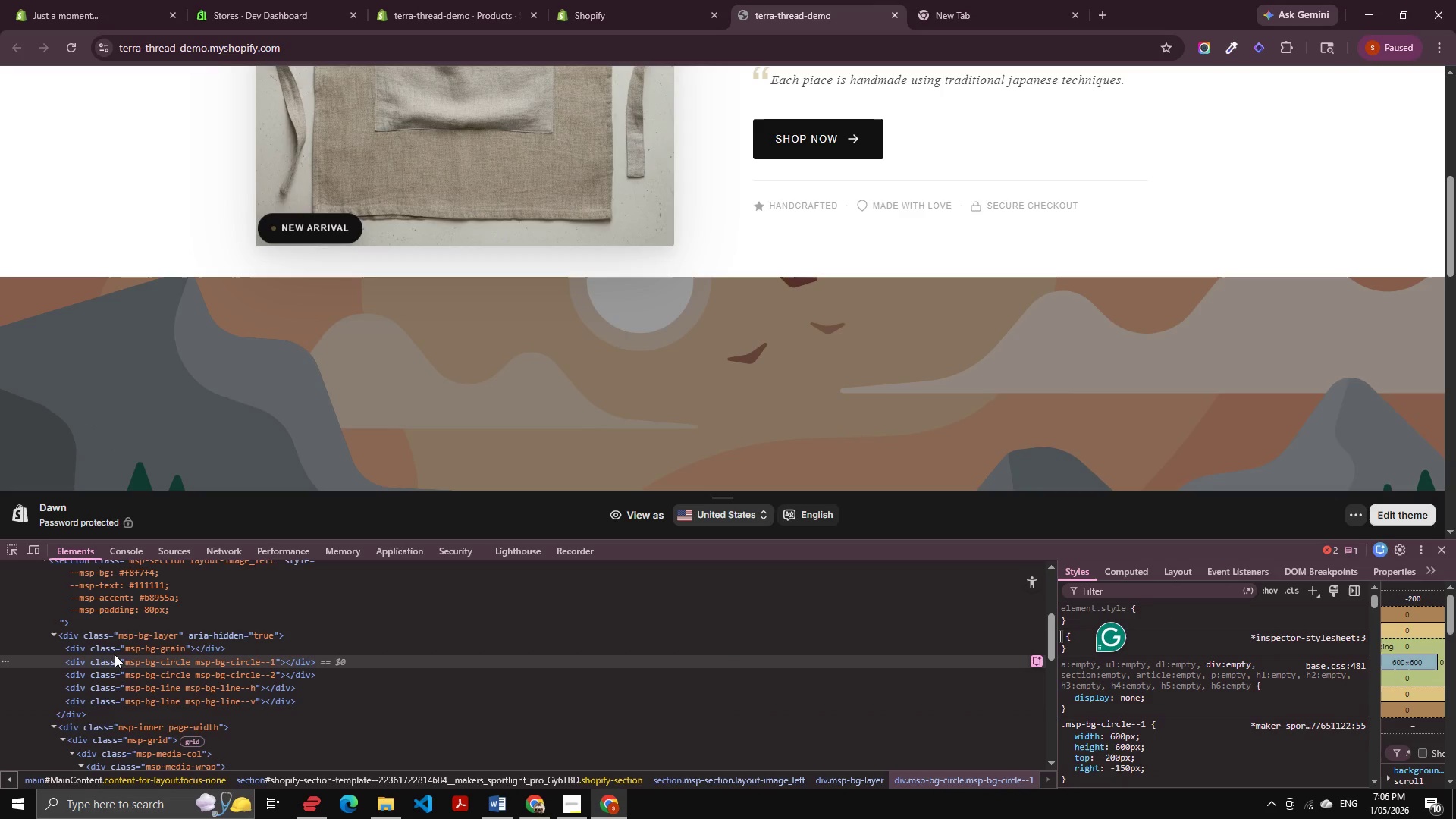 
left_click([130, 648])
 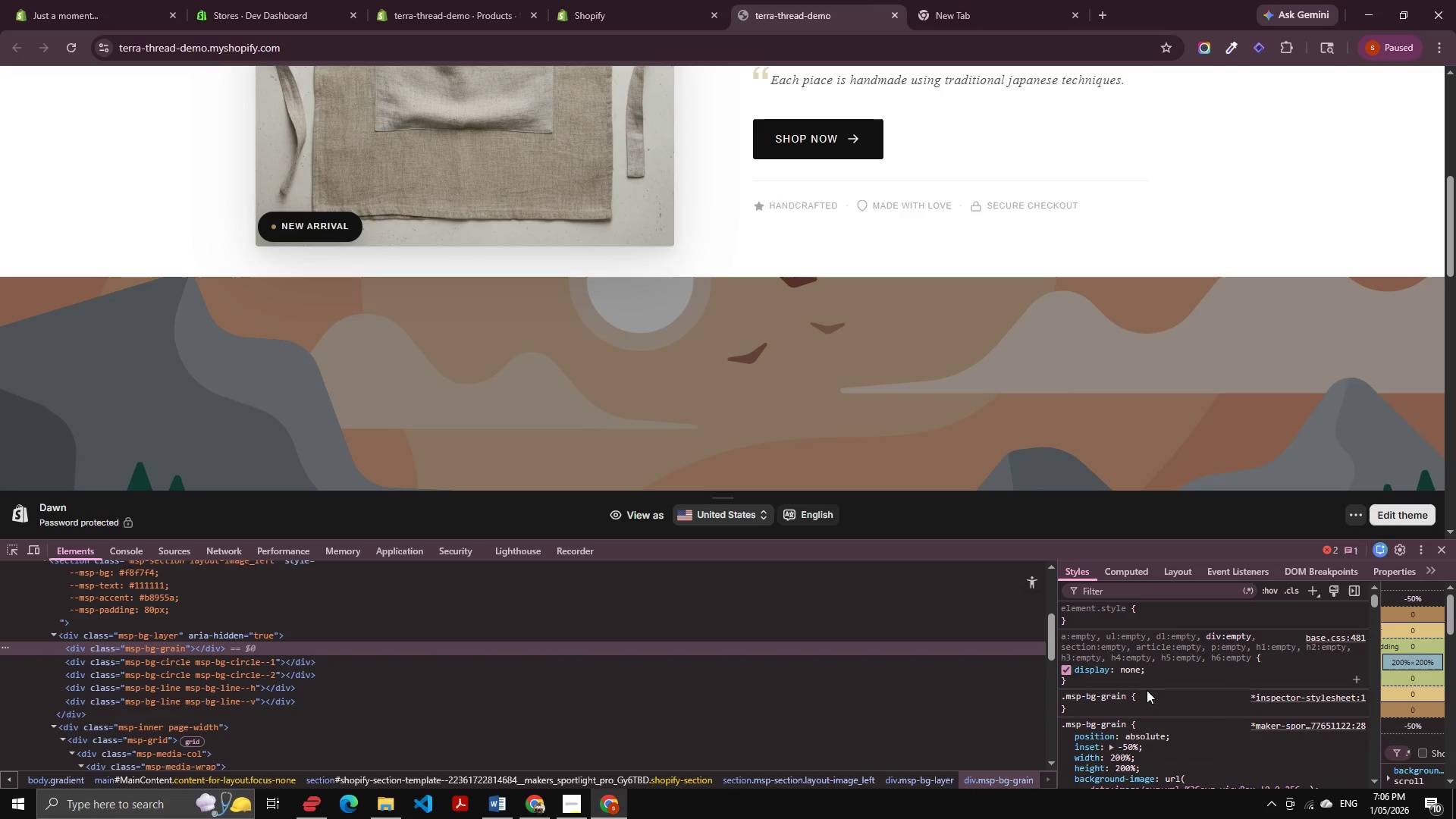 
left_click([1112, 691])
 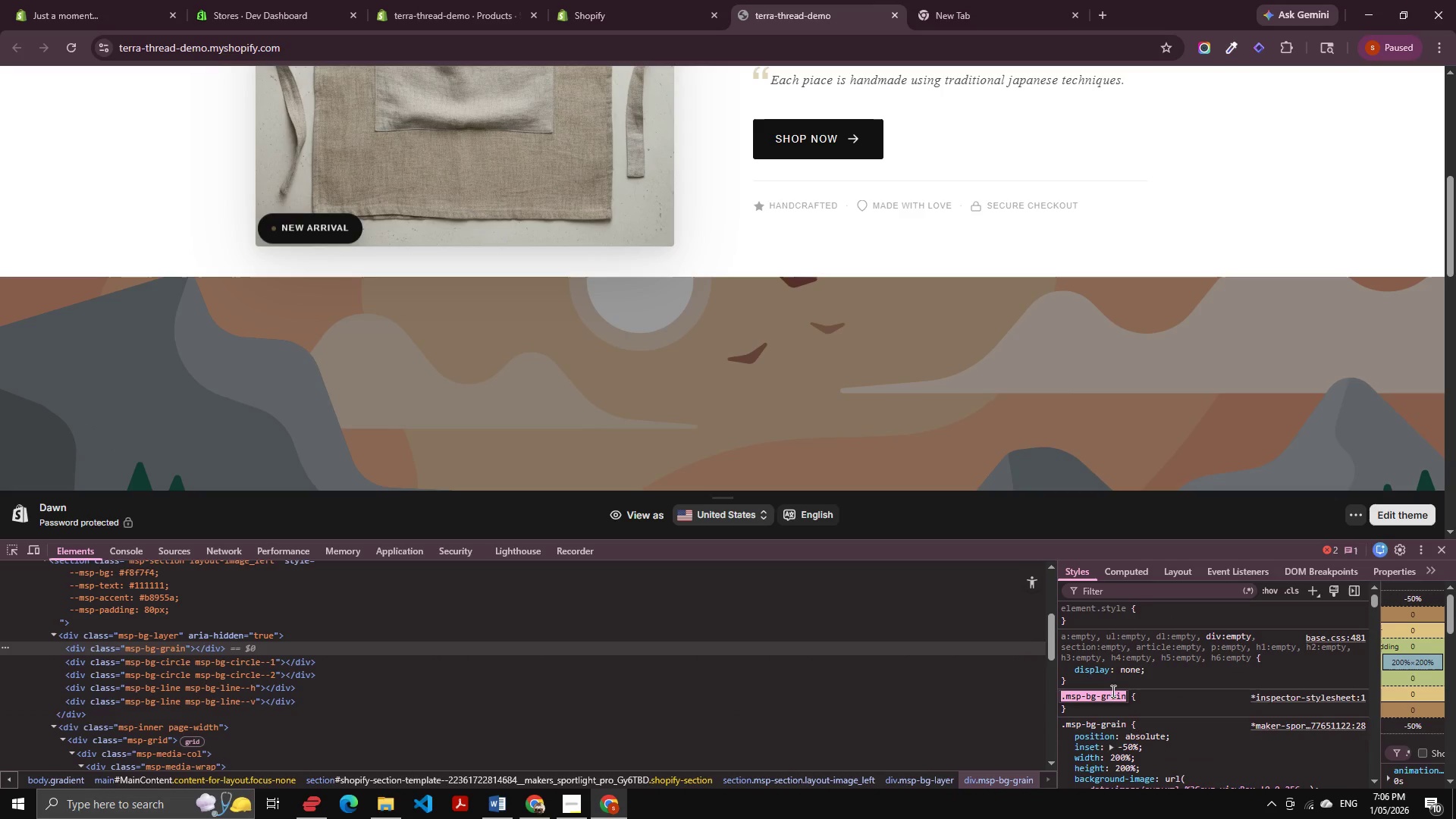 
key(ArrowUp)
 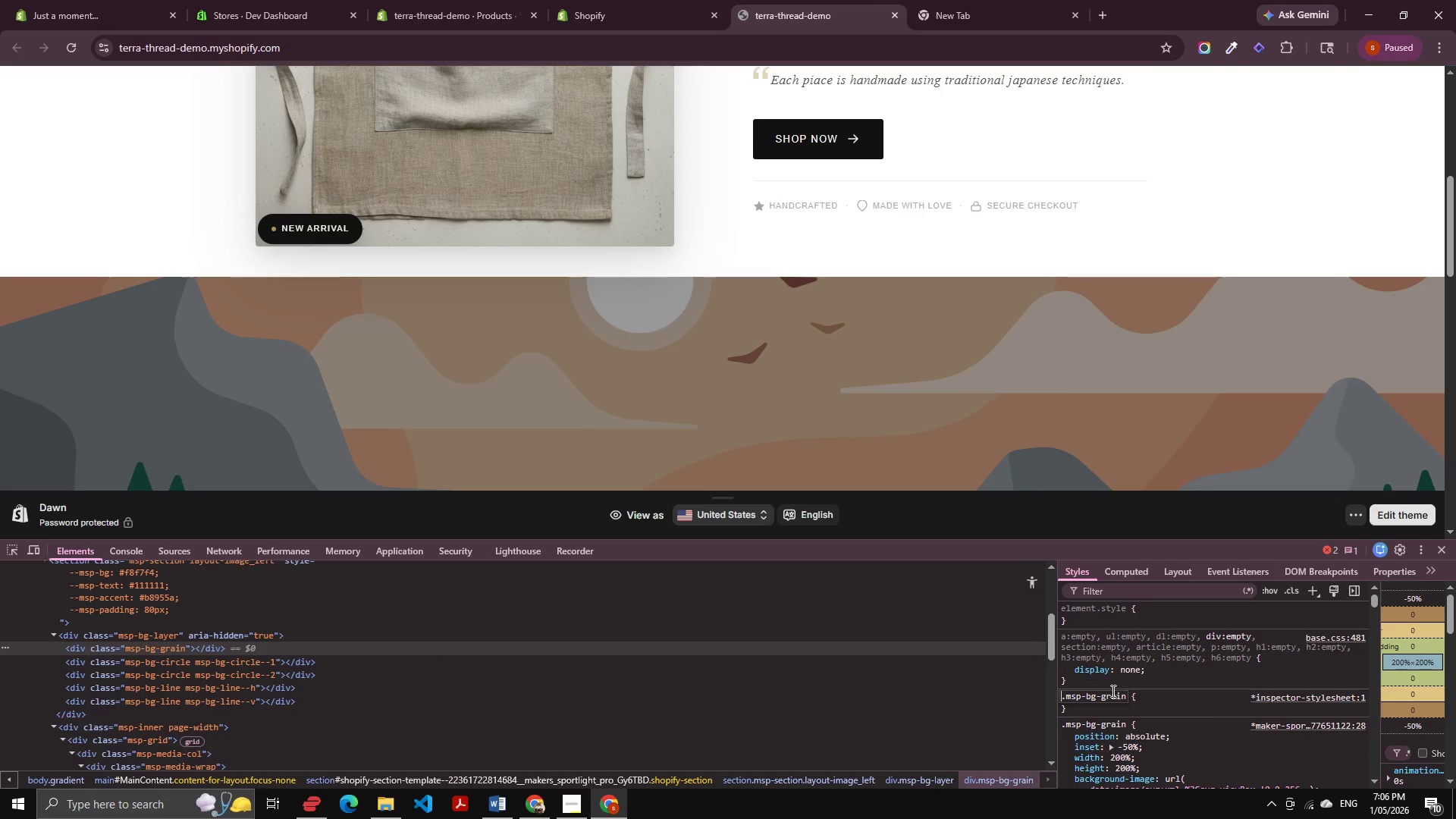 
key(Control+V)
 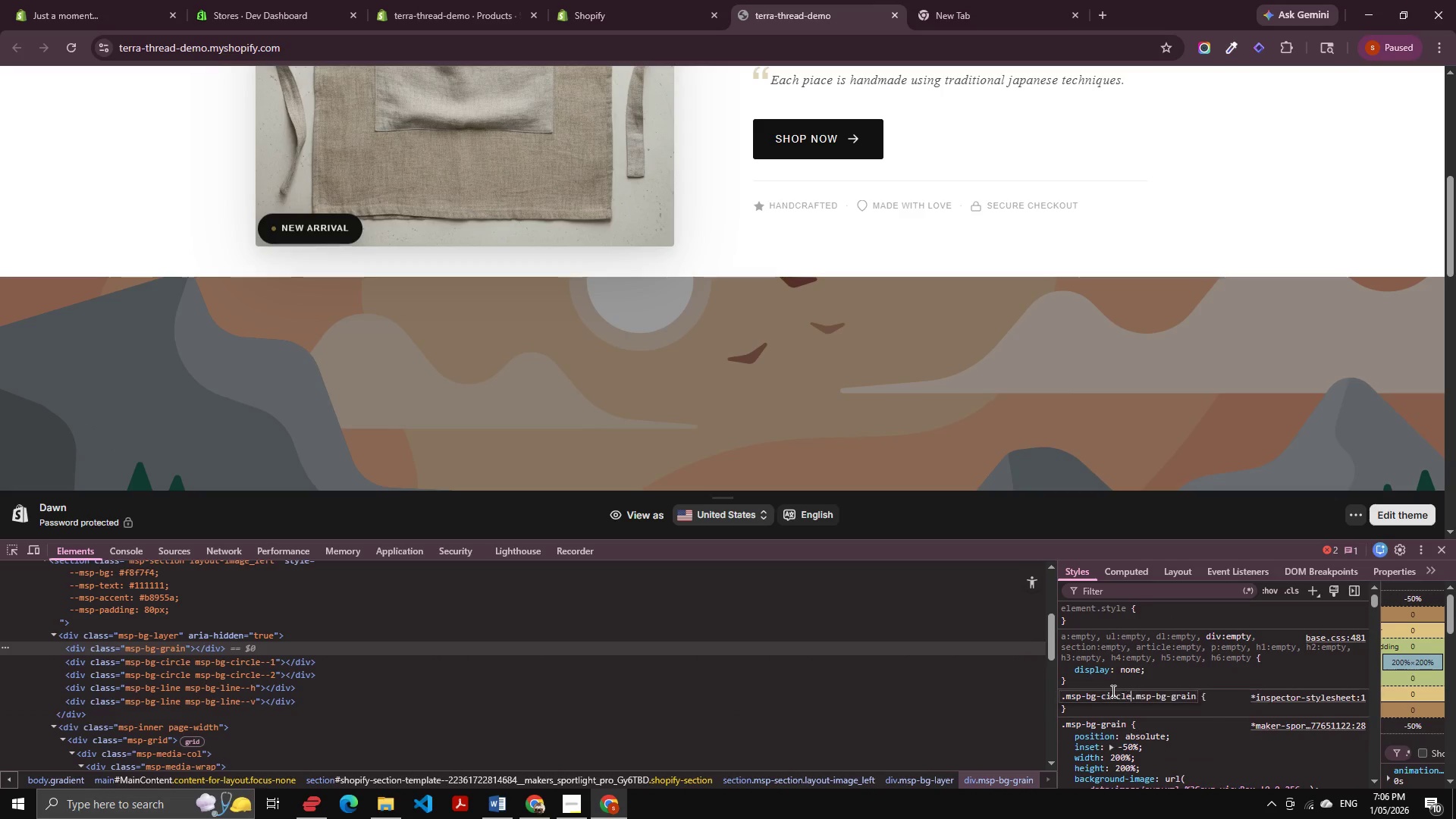 
key(Space)
 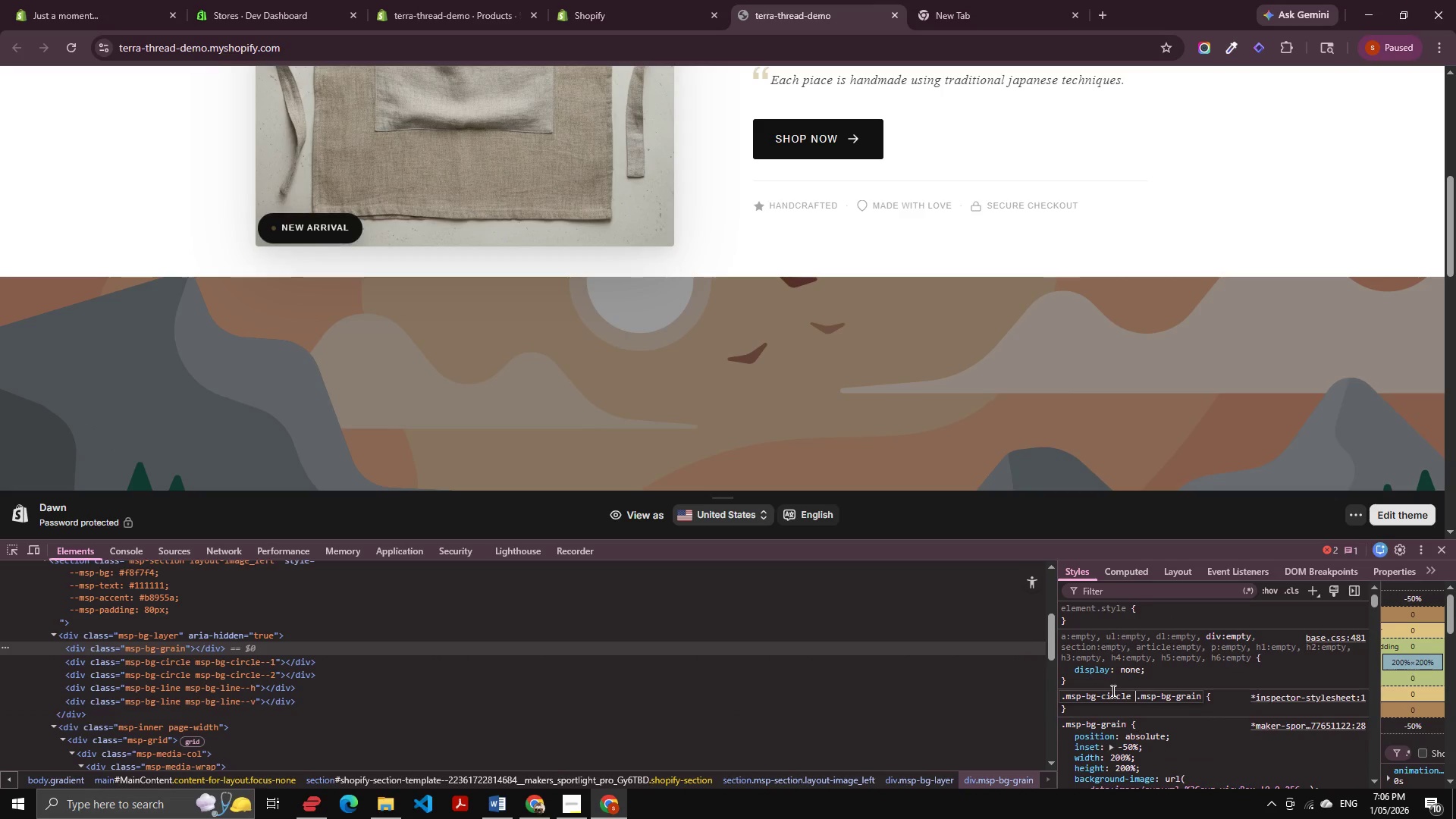 
key(ArrowUp)
 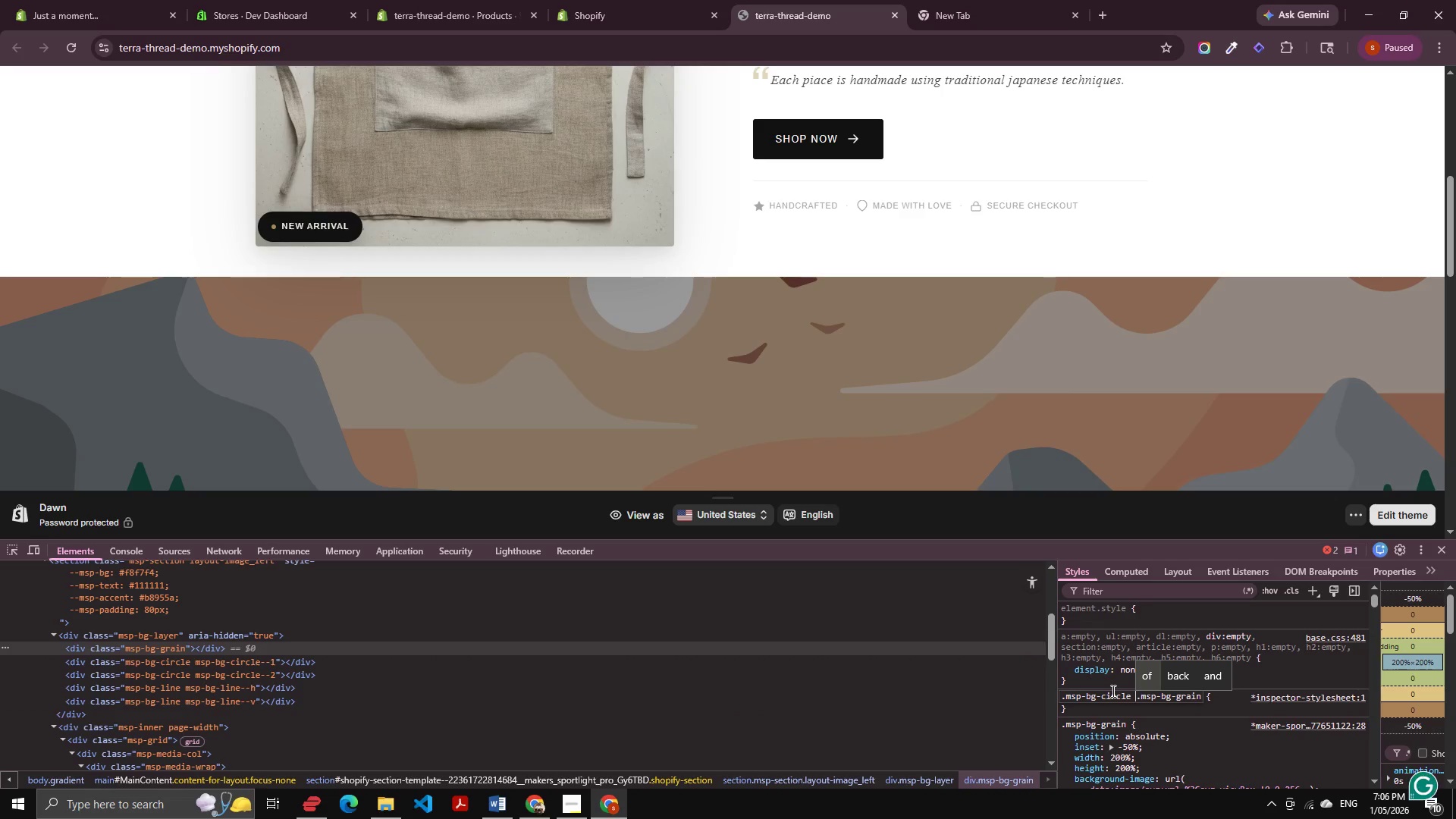 
hold_key(key=ArrowLeft, duration=0.31)
 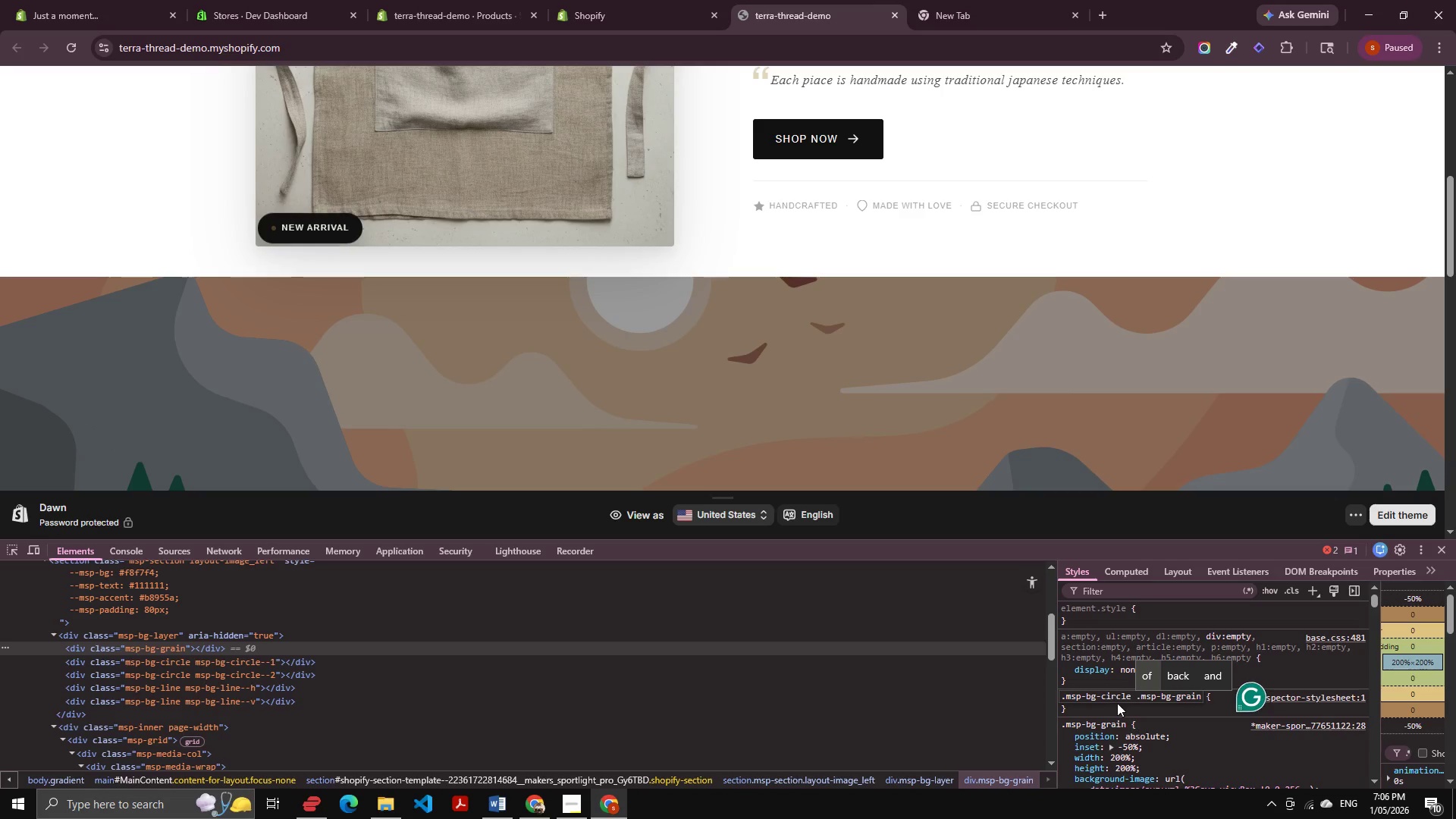 
left_click([1130, 693])
 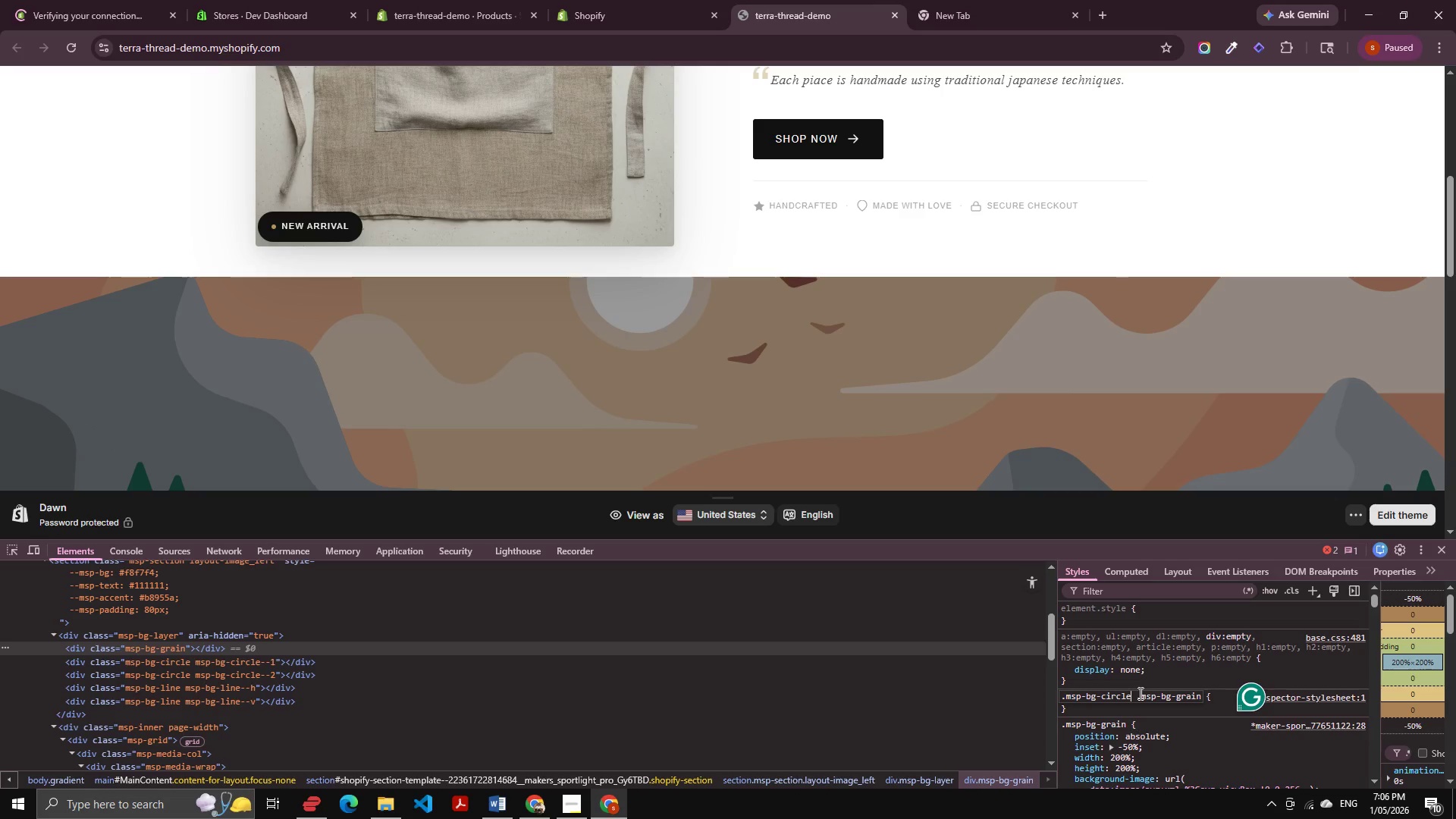 
left_click([1139, 693])
 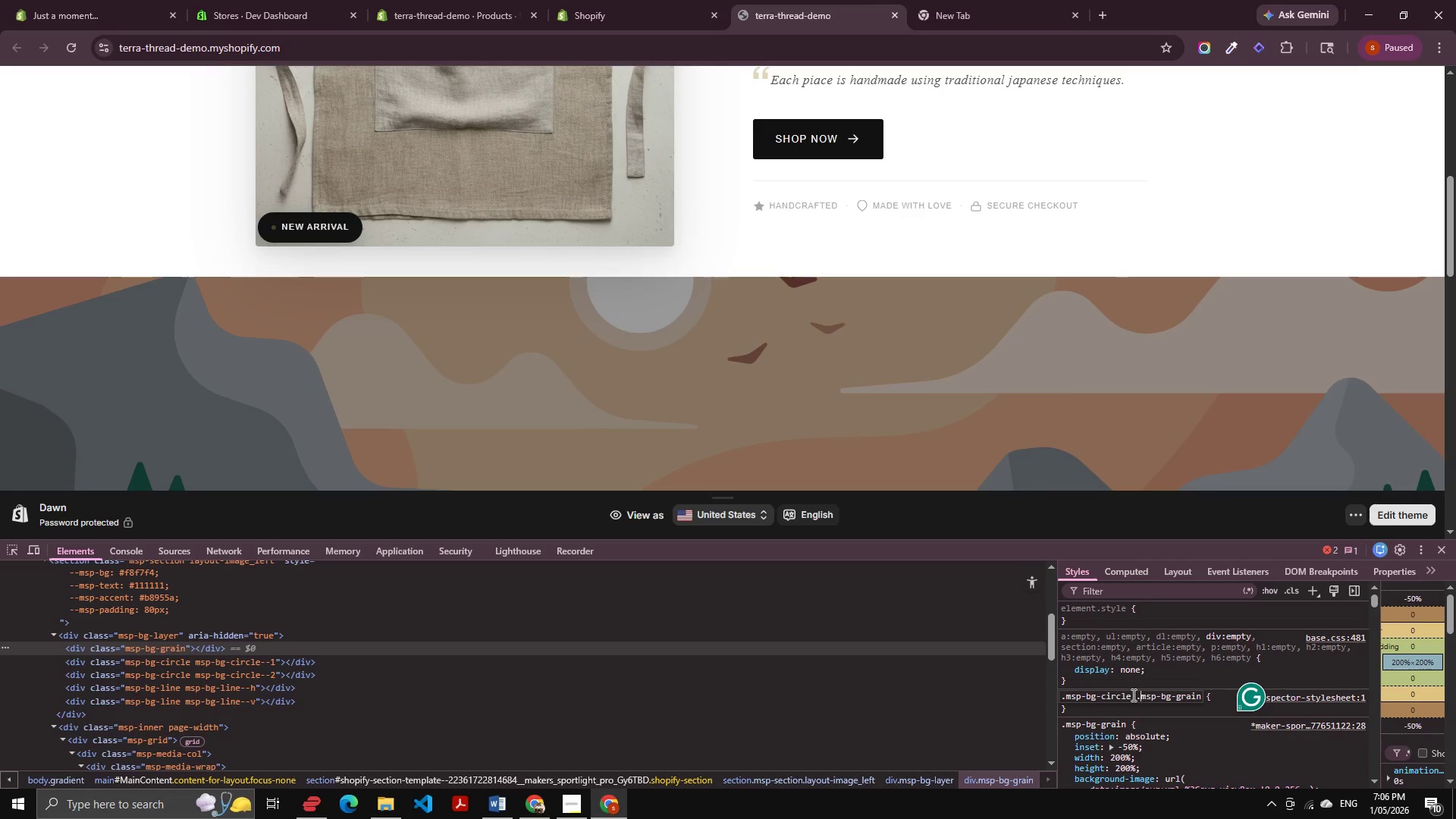 
left_click([1132, 695])
 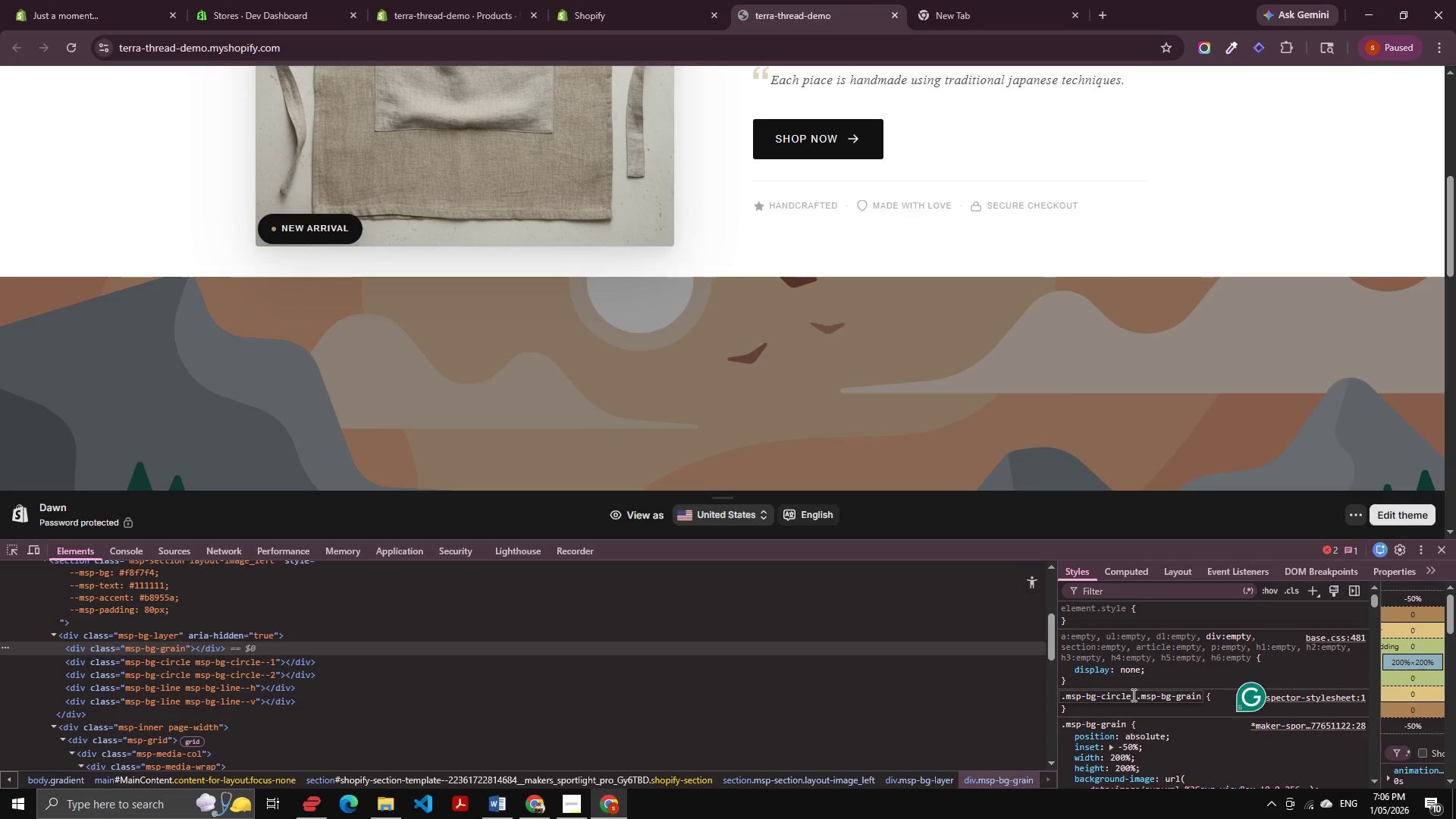 
key(Space)
 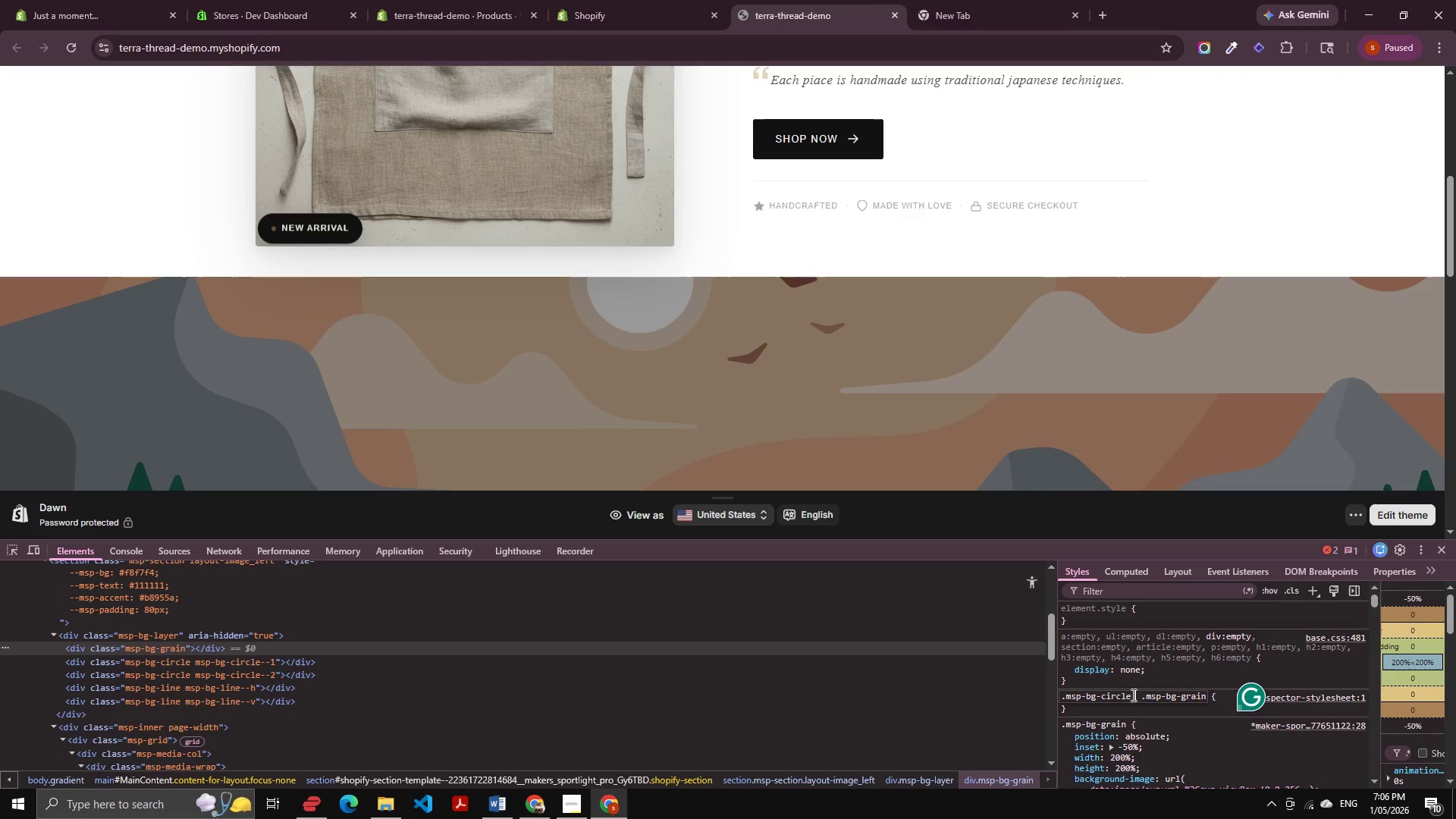 
key(Comma)
 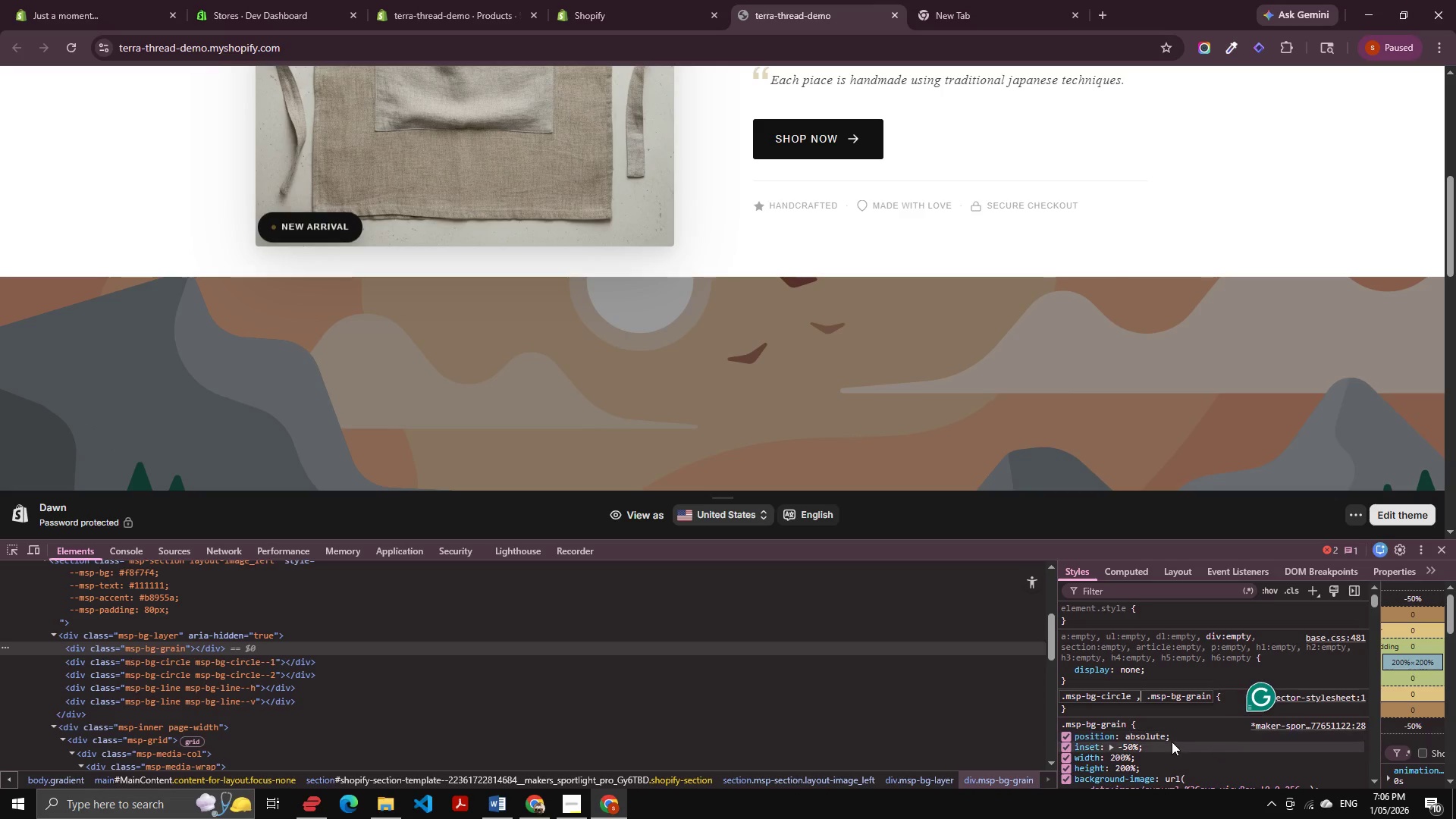 
left_click([1175, 718])
 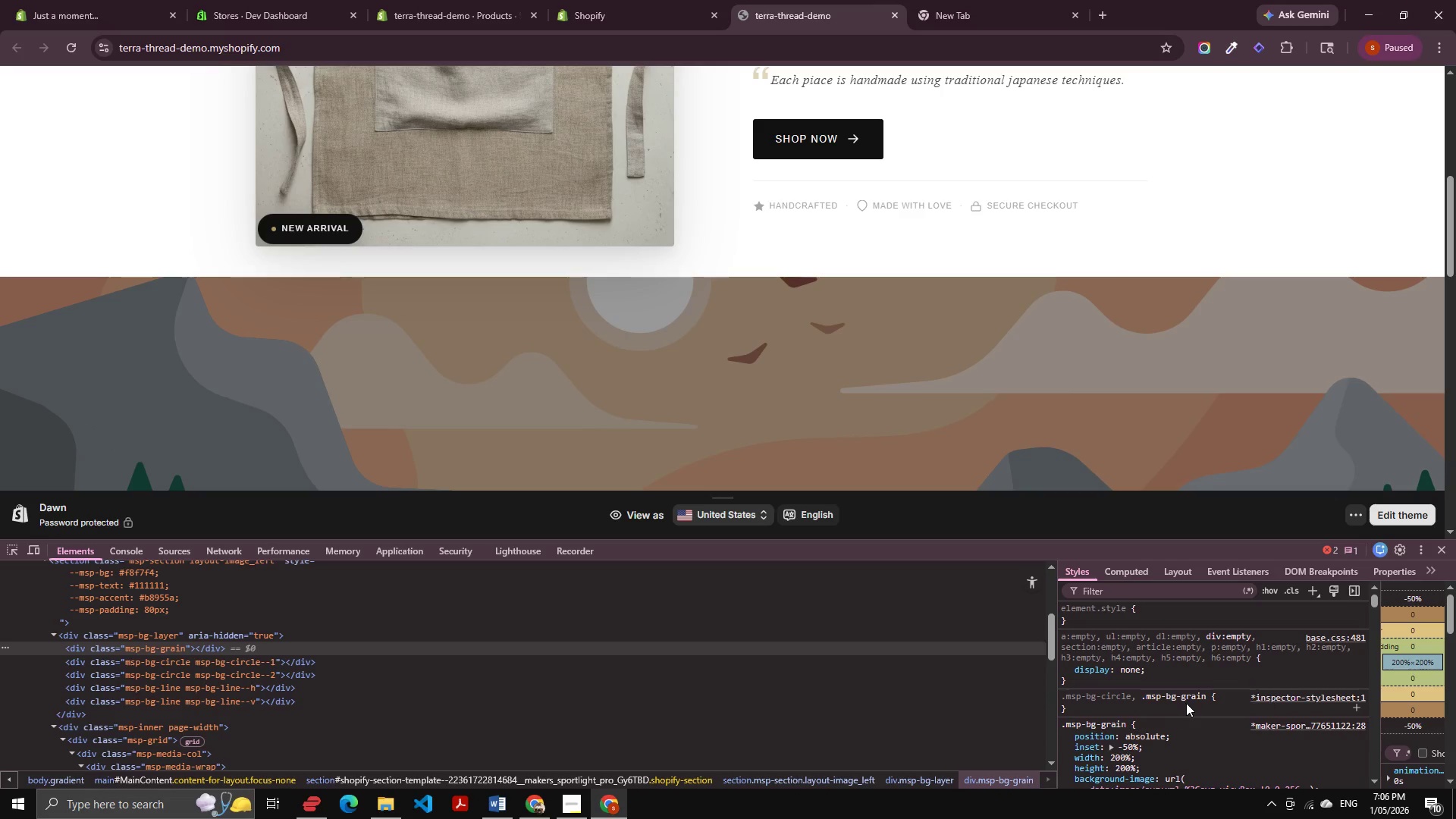 
left_click([1186, 703])
 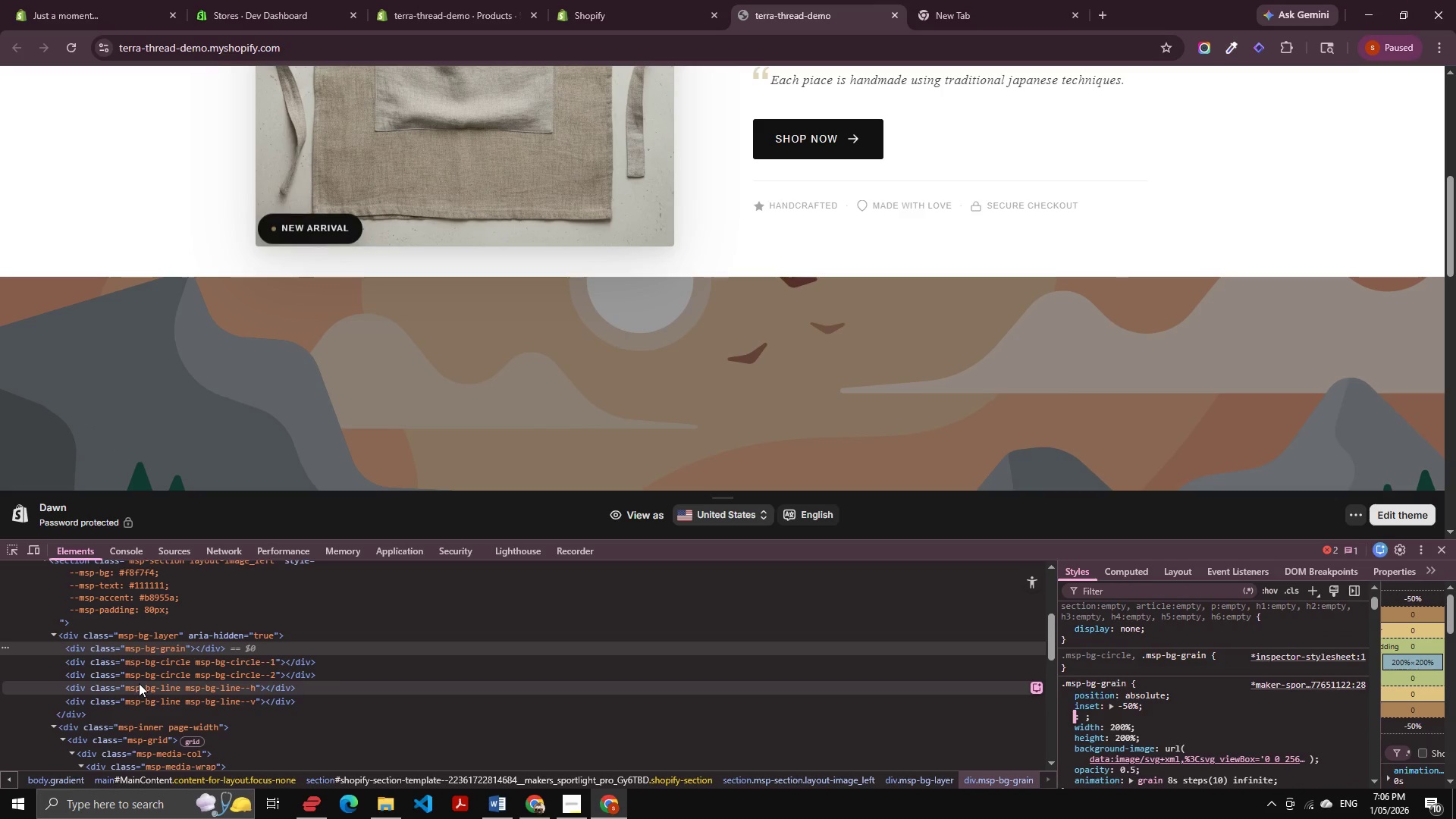 
left_click([139, 683])
 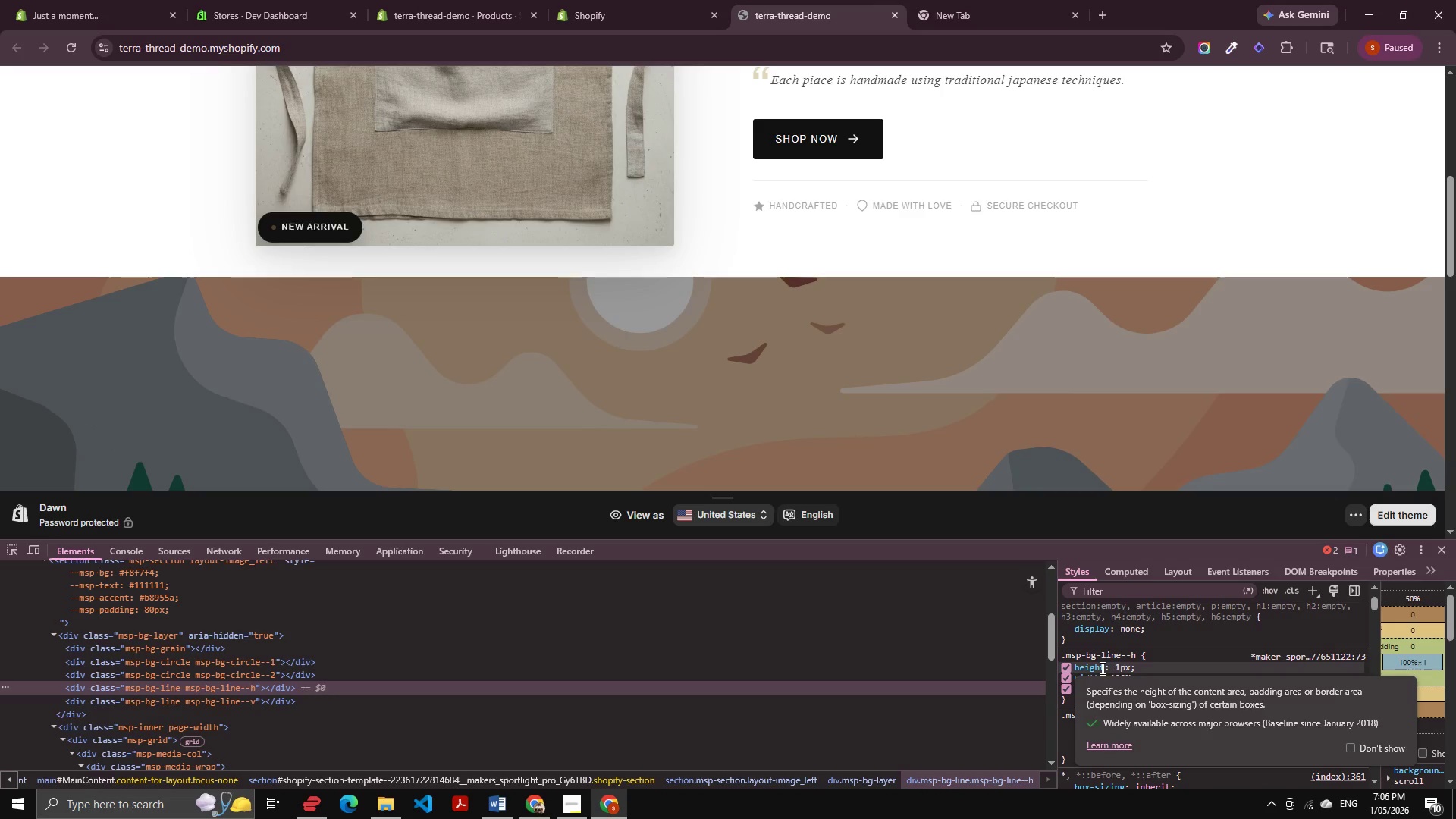 
left_click([1370, 817])
 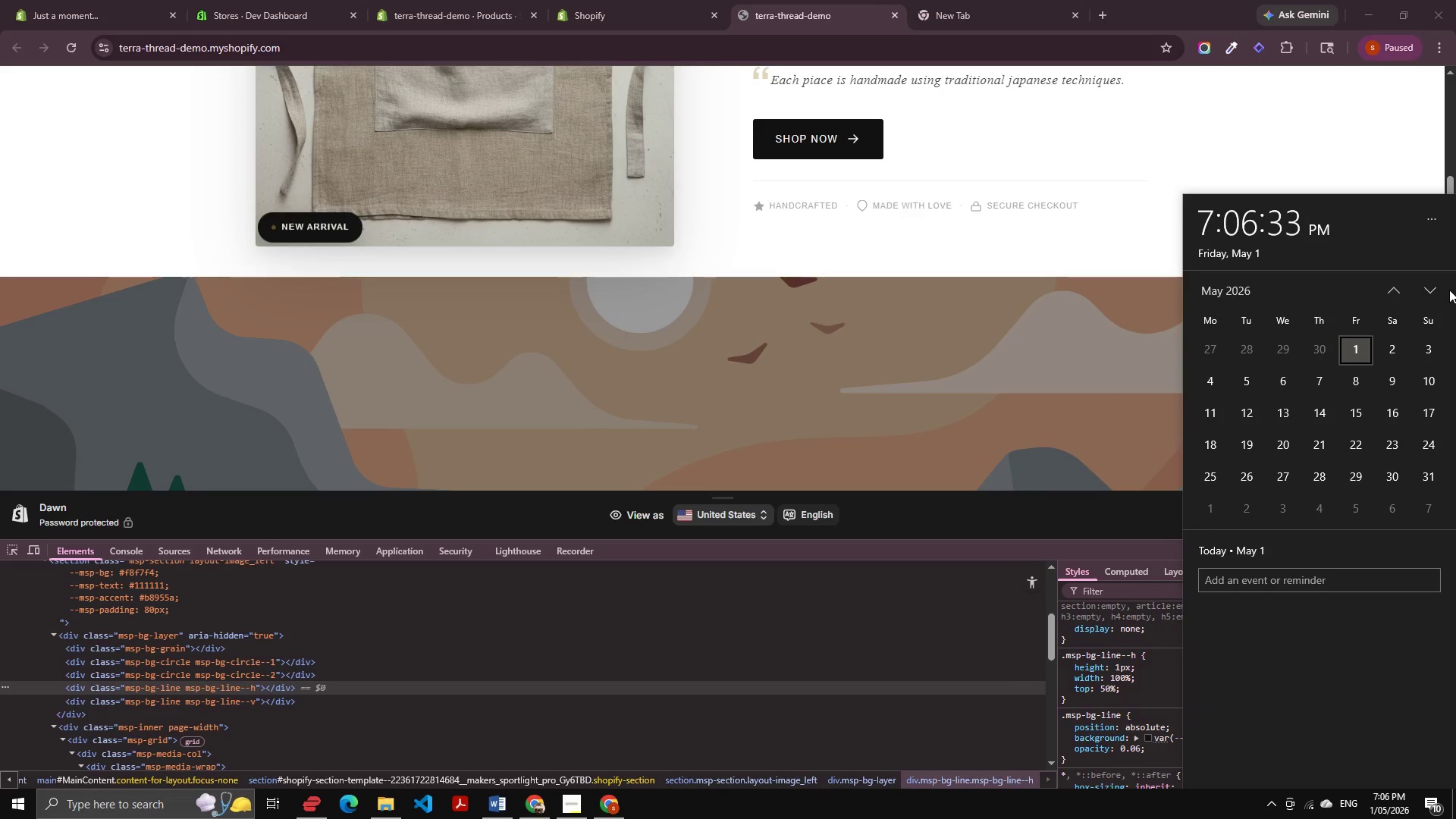 
wait(8.02)
 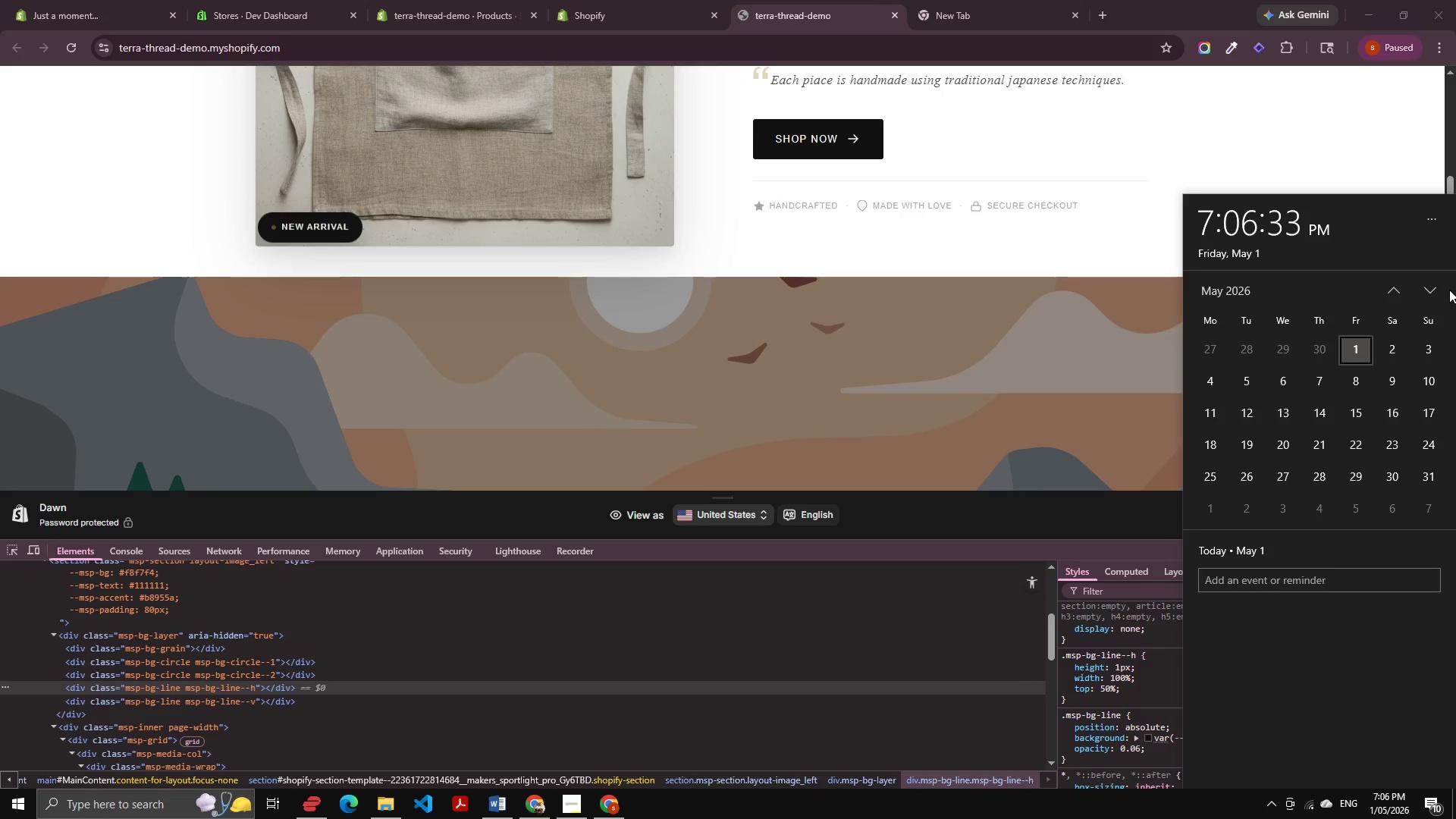 
left_click([1112, 679])
 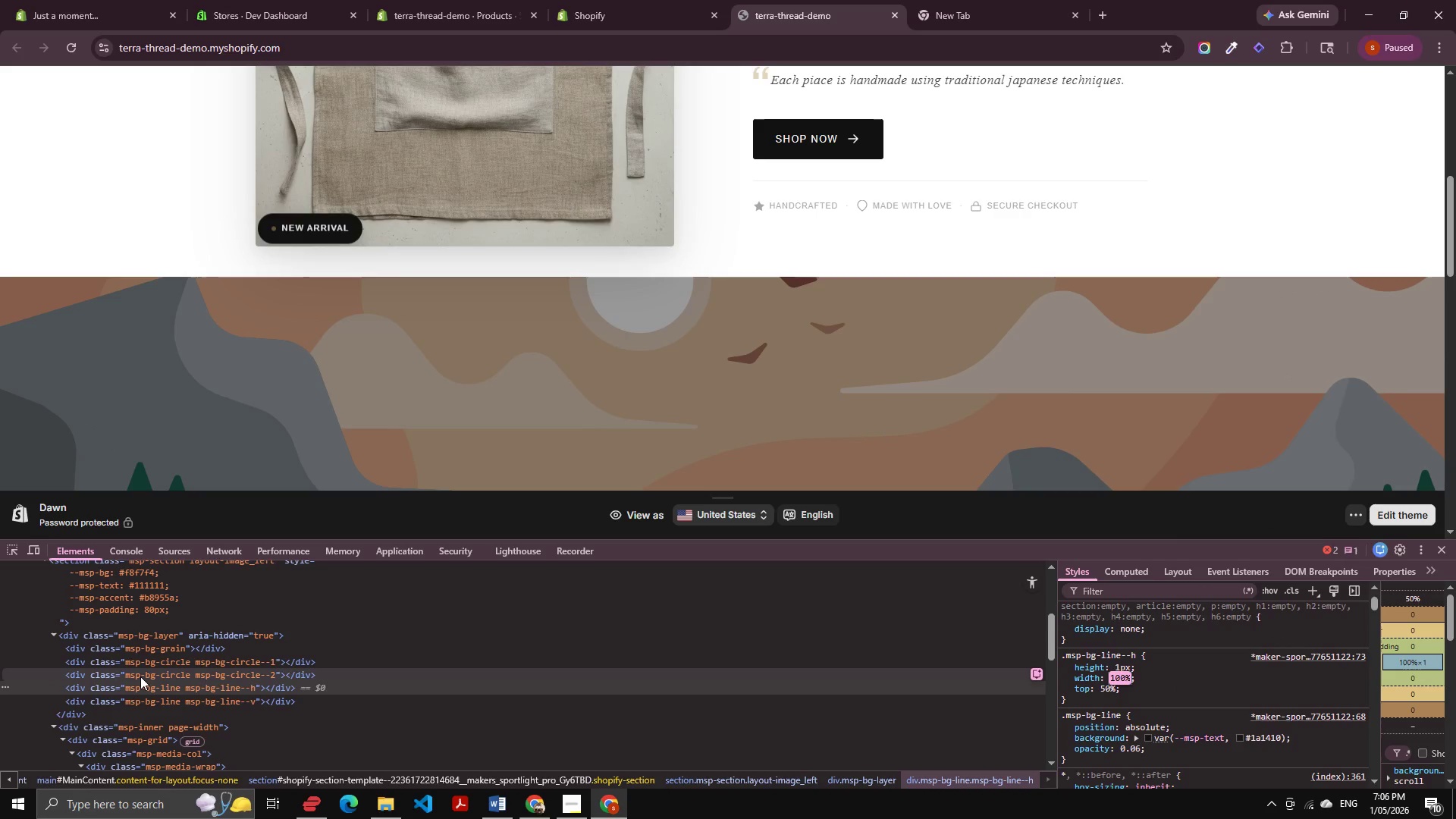 
left_click([140, 684])
 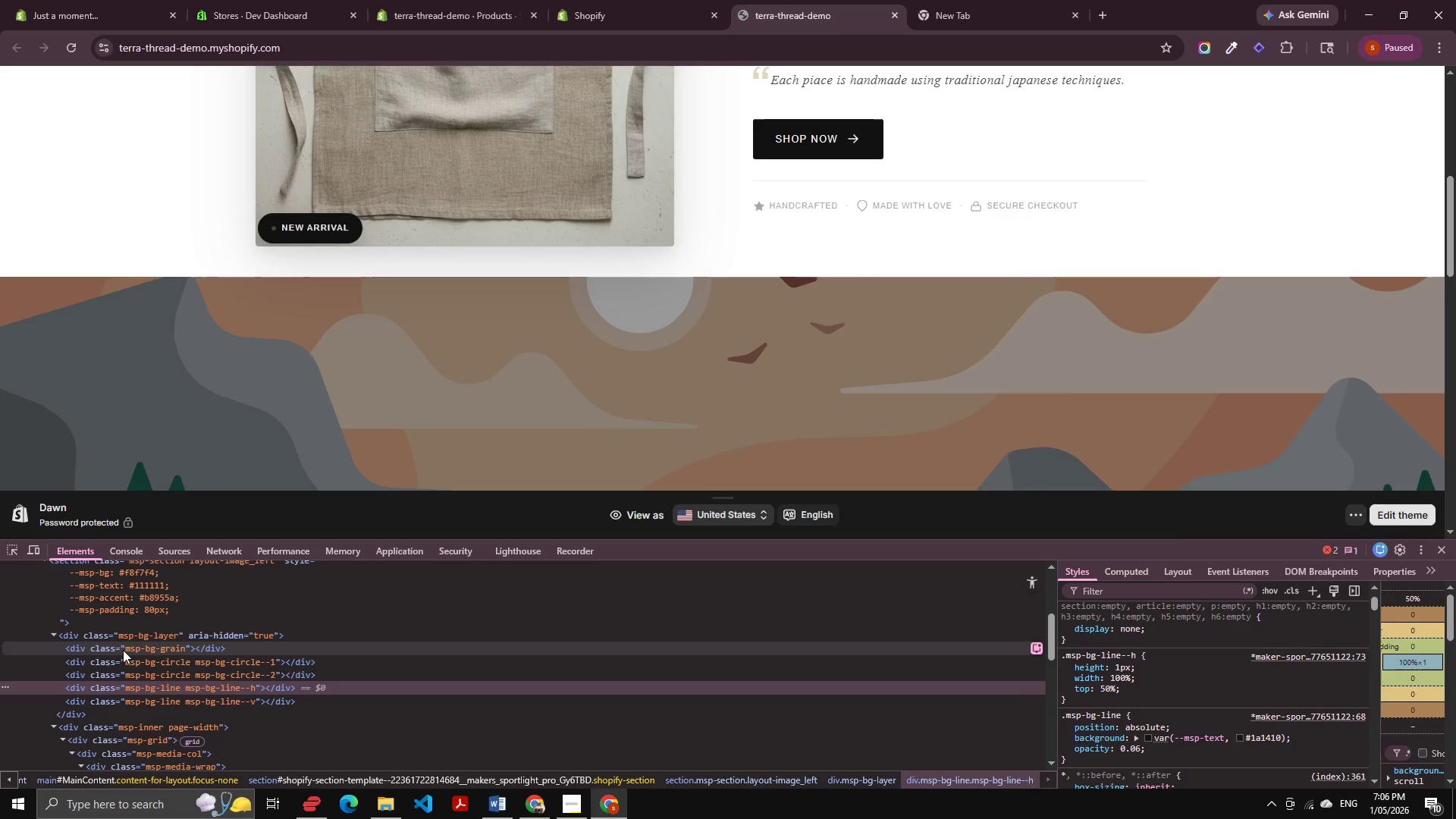 
double_click([139, 688])
 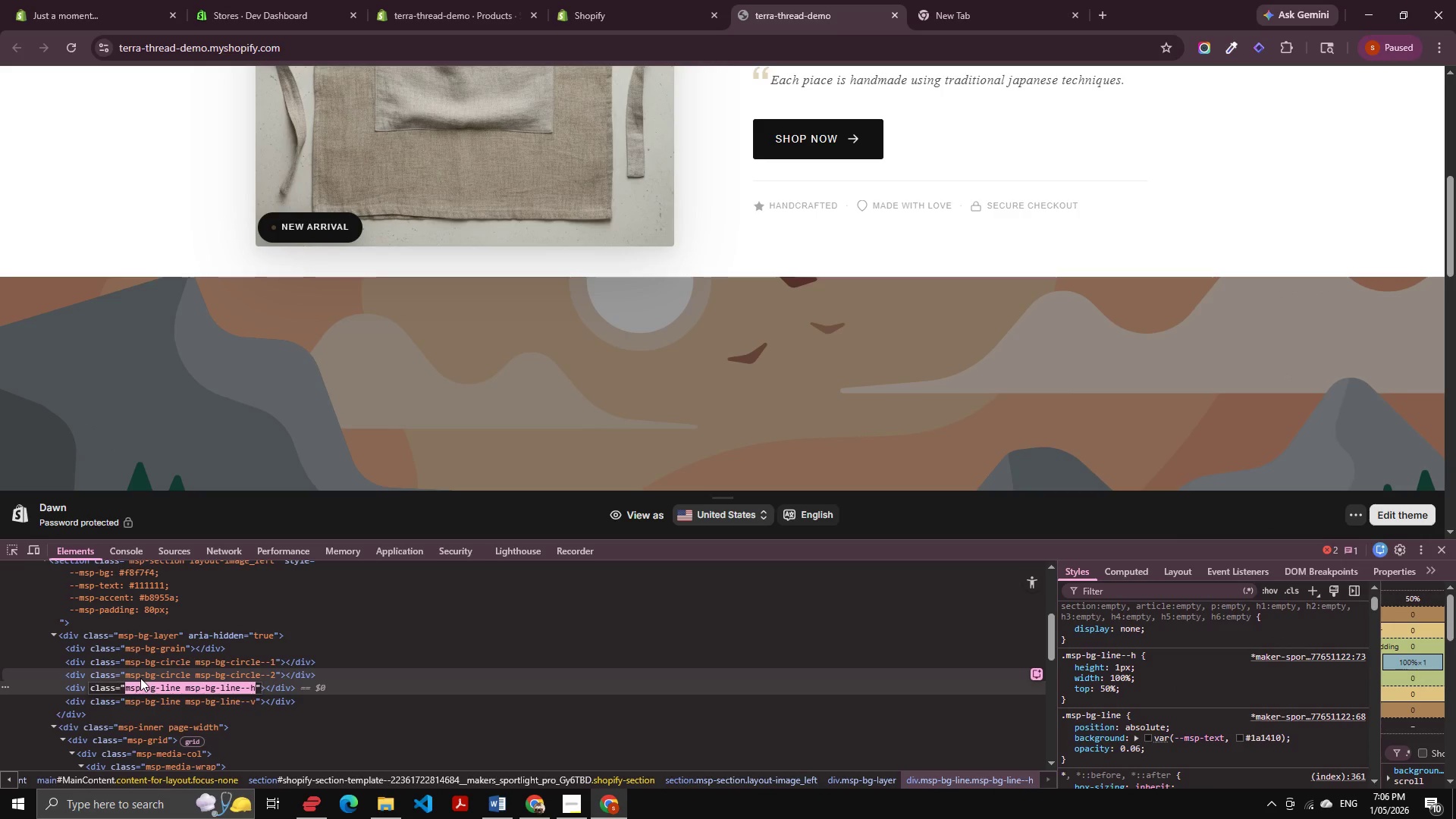 
key(ArrowLeft)
 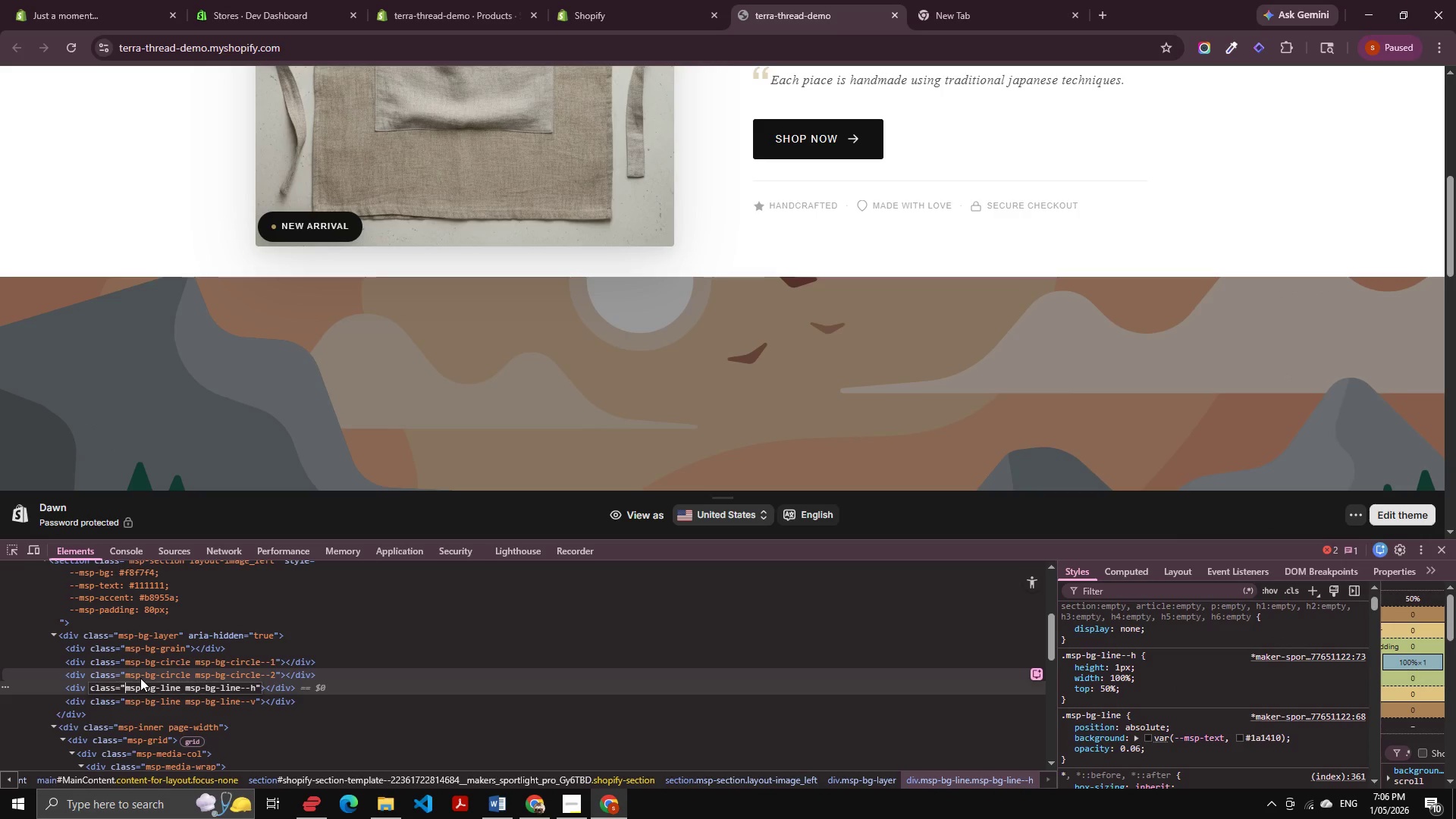 
key(Control+Shift+ArrowRight)
 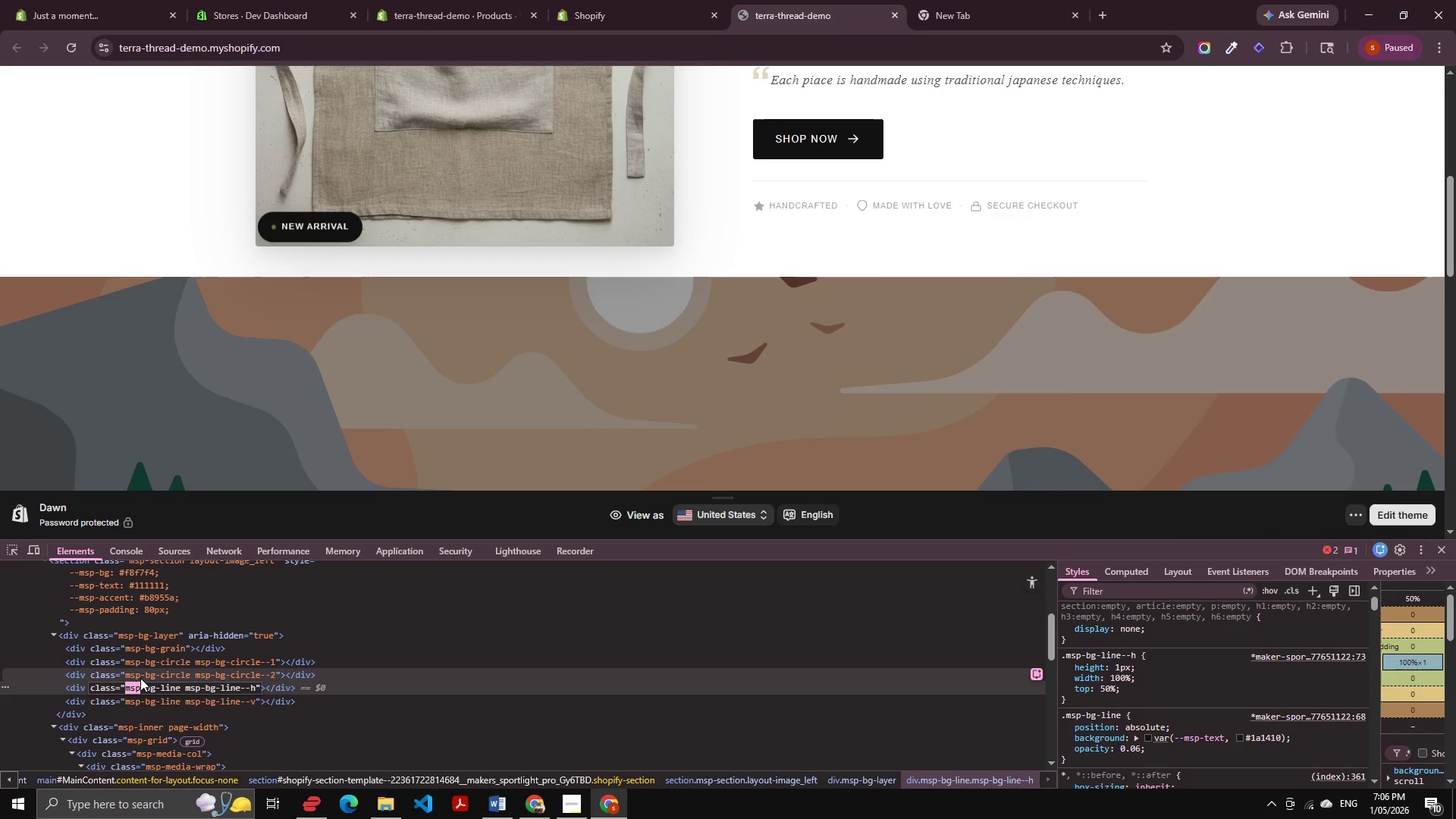 
key(Control+Shift+ArrowRight)
 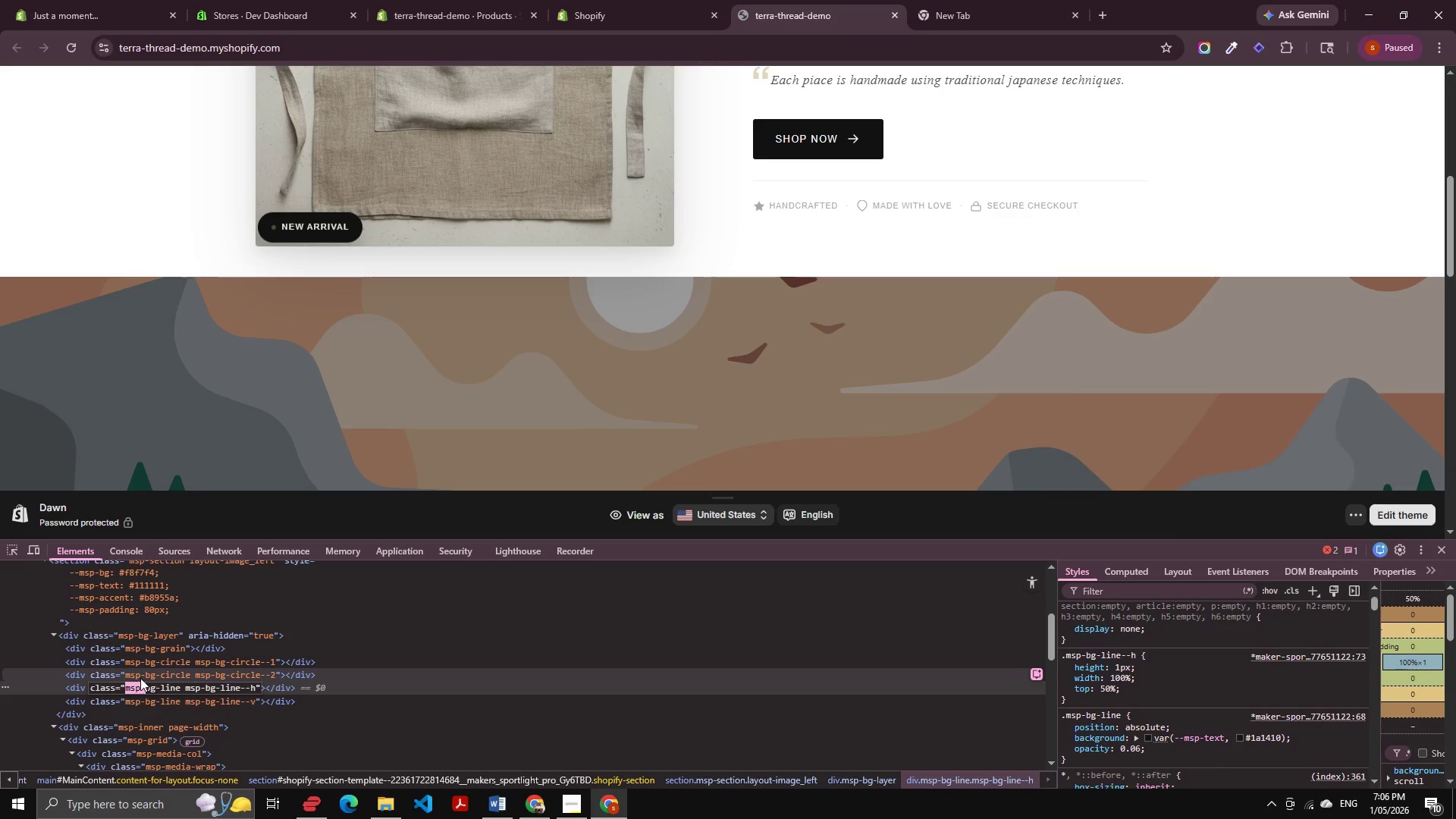 
key(Control+Shift+ArrowRight)
 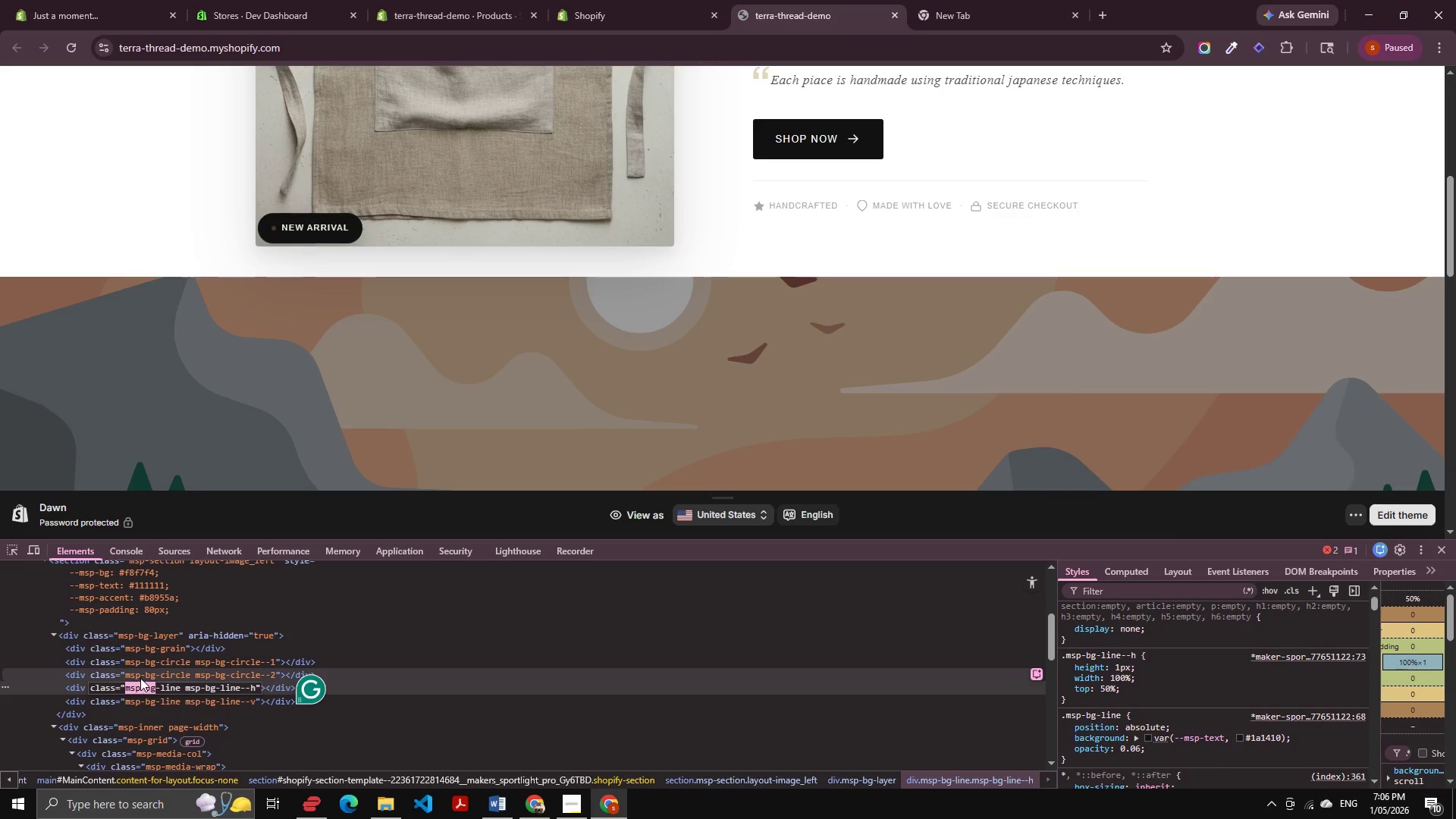 
key(Control+Shift+ArrowRight)
 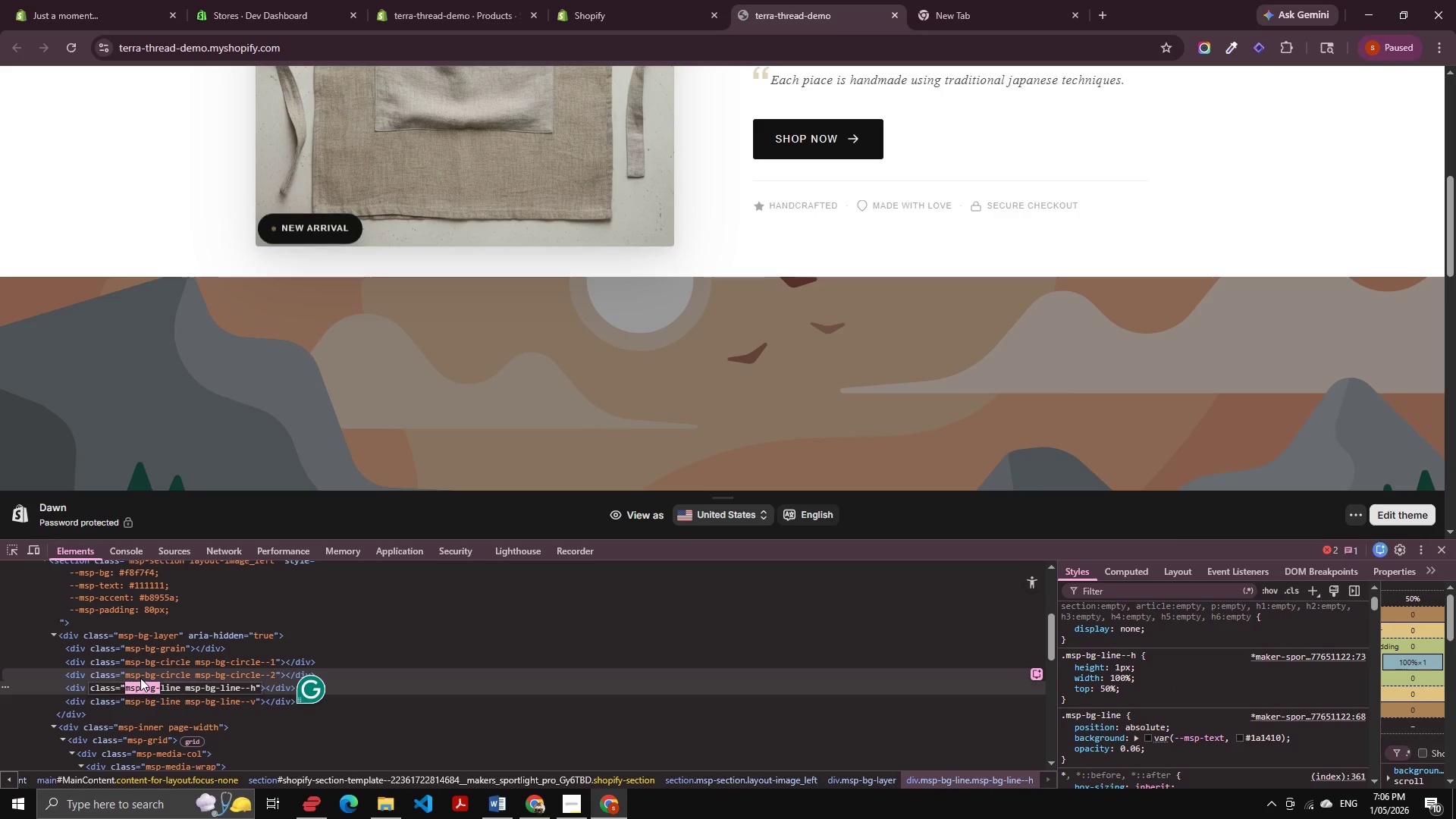 
key(Control+Shift+ArrowRight)
 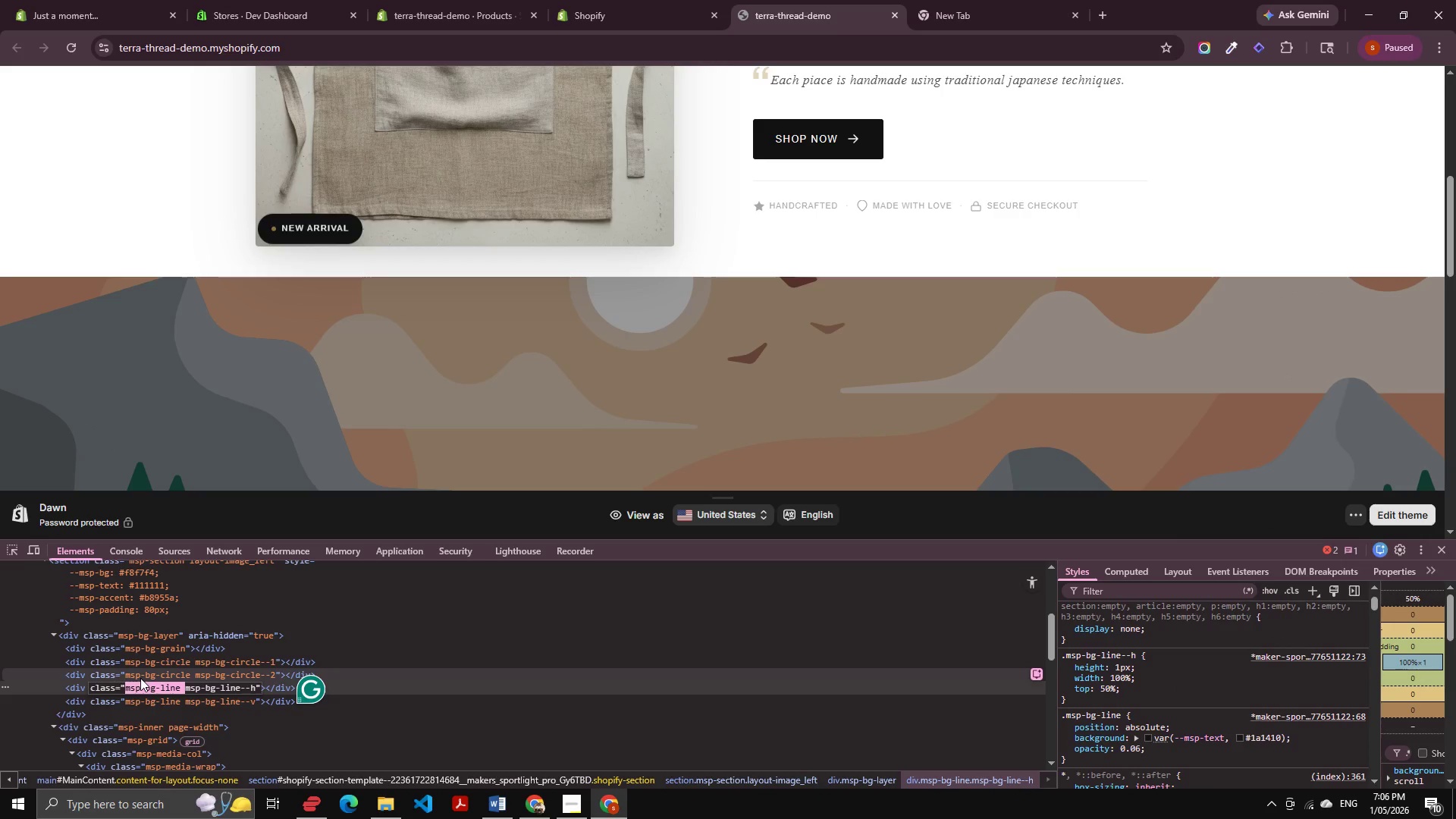 
key(Control+C)
 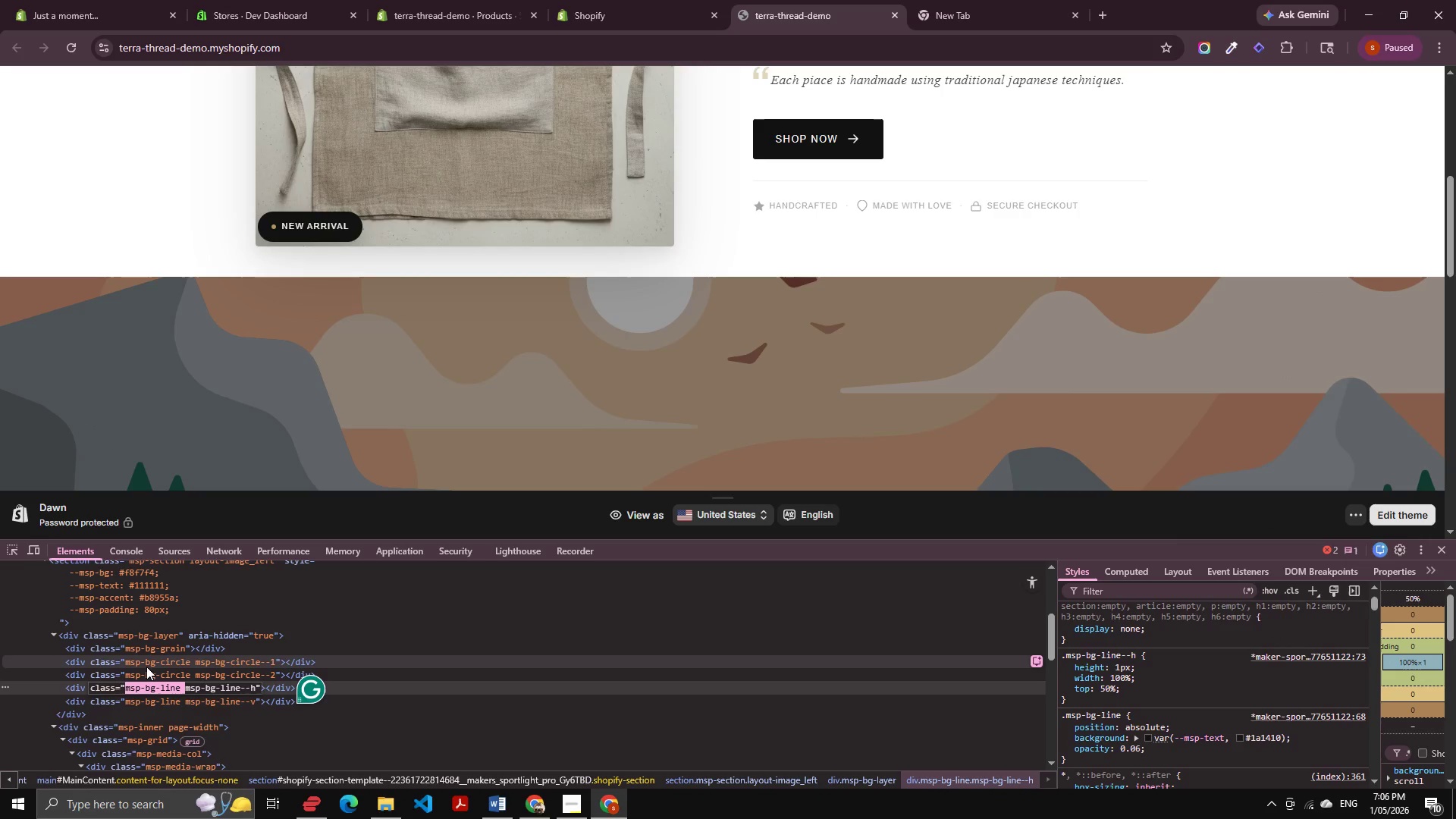 
left_click([146, 667])
 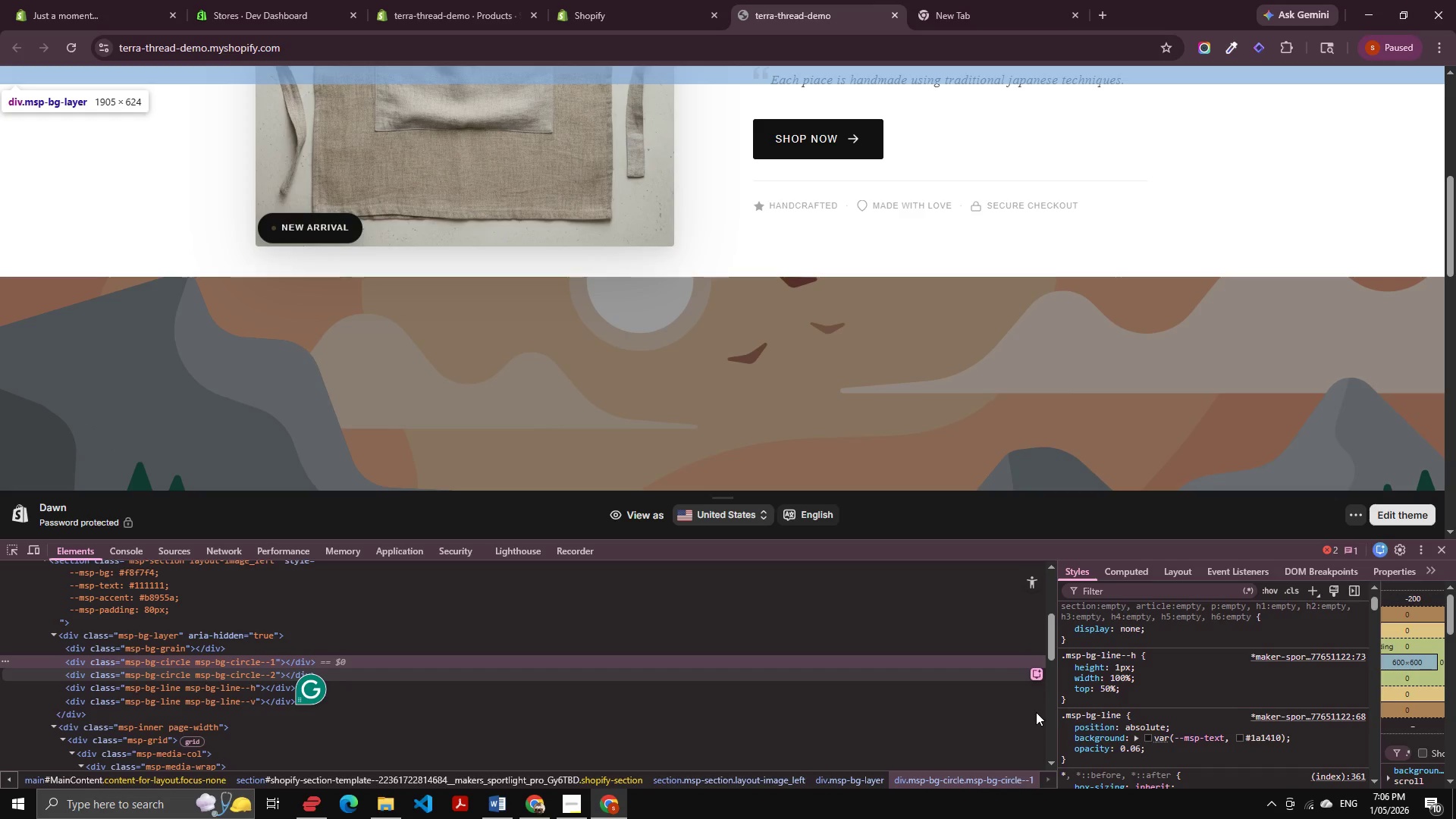 
scroll: coordinate [1211, 689], scroll_direction: up, amount: 9.0
 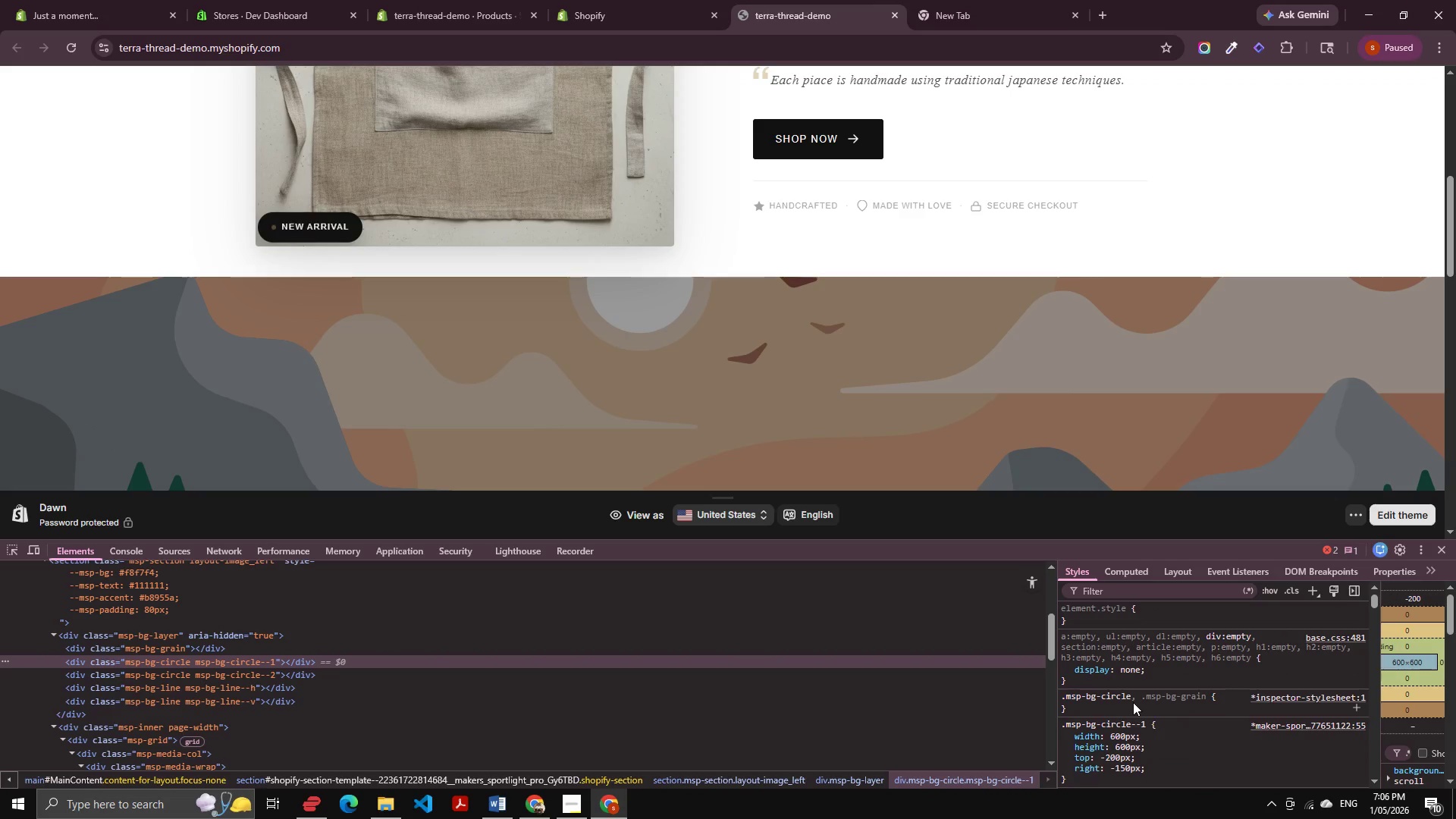 
left_click([1140, 698])
 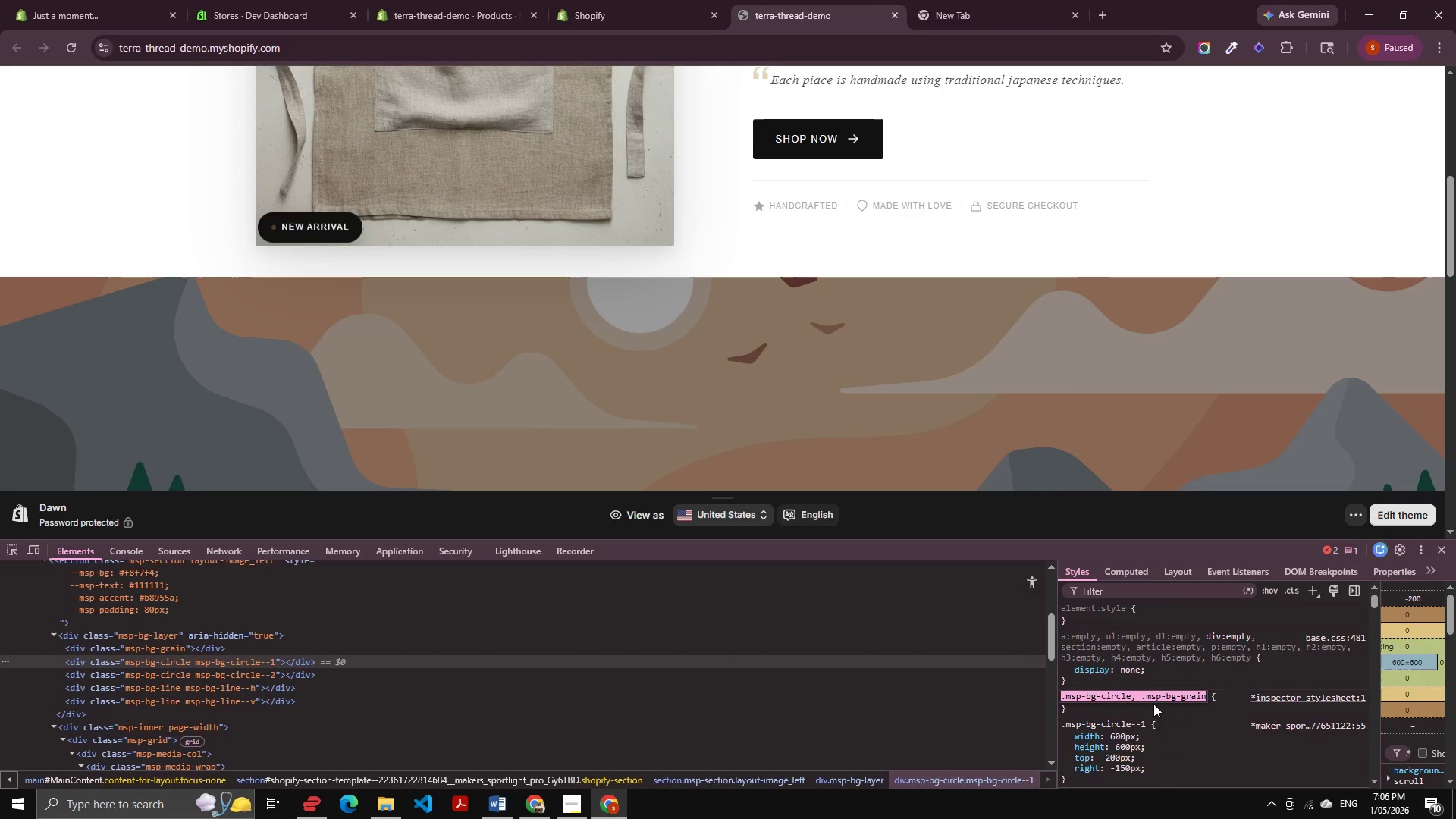 
key(ArrowRight)
 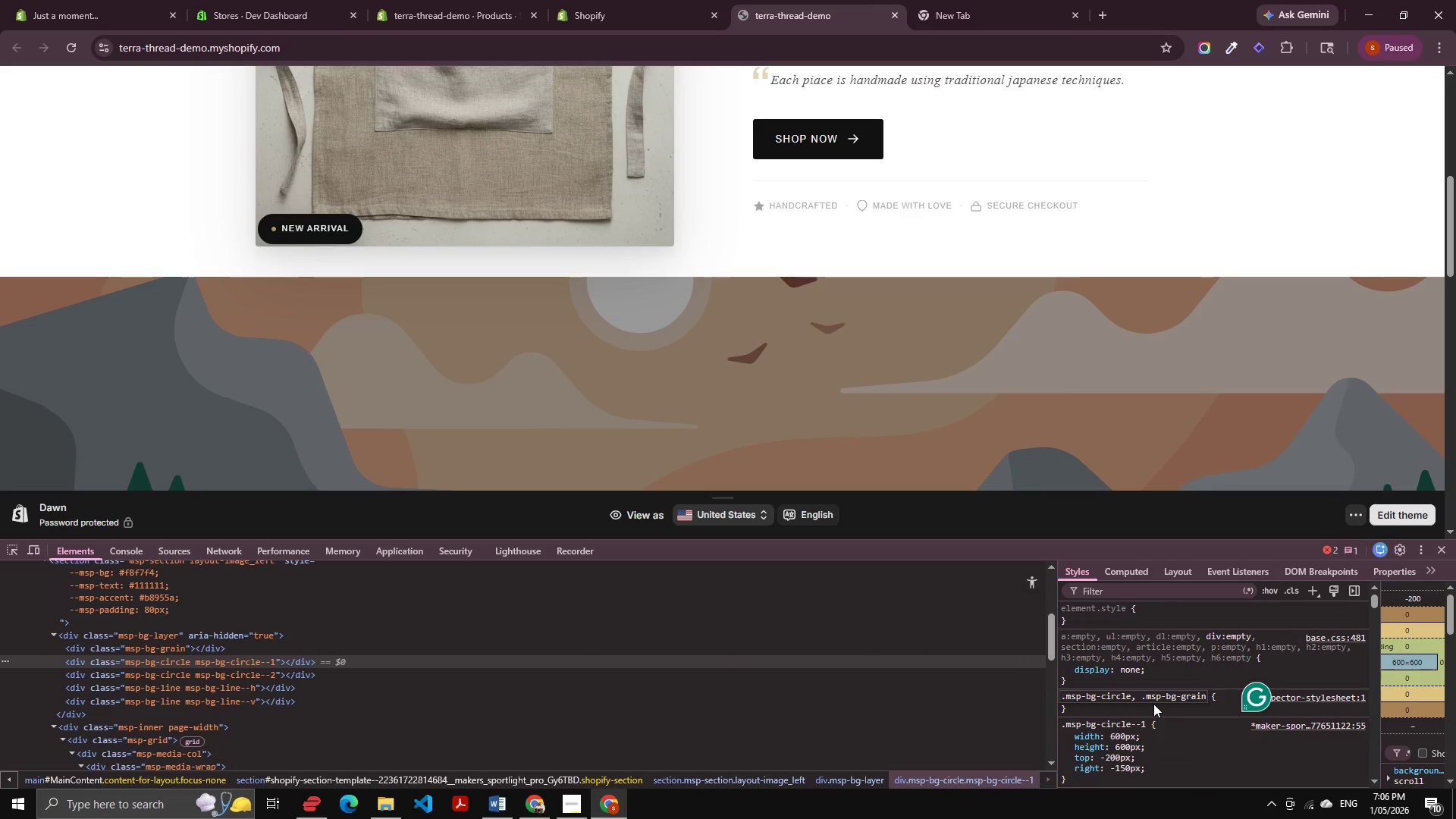 
key(Comma)
 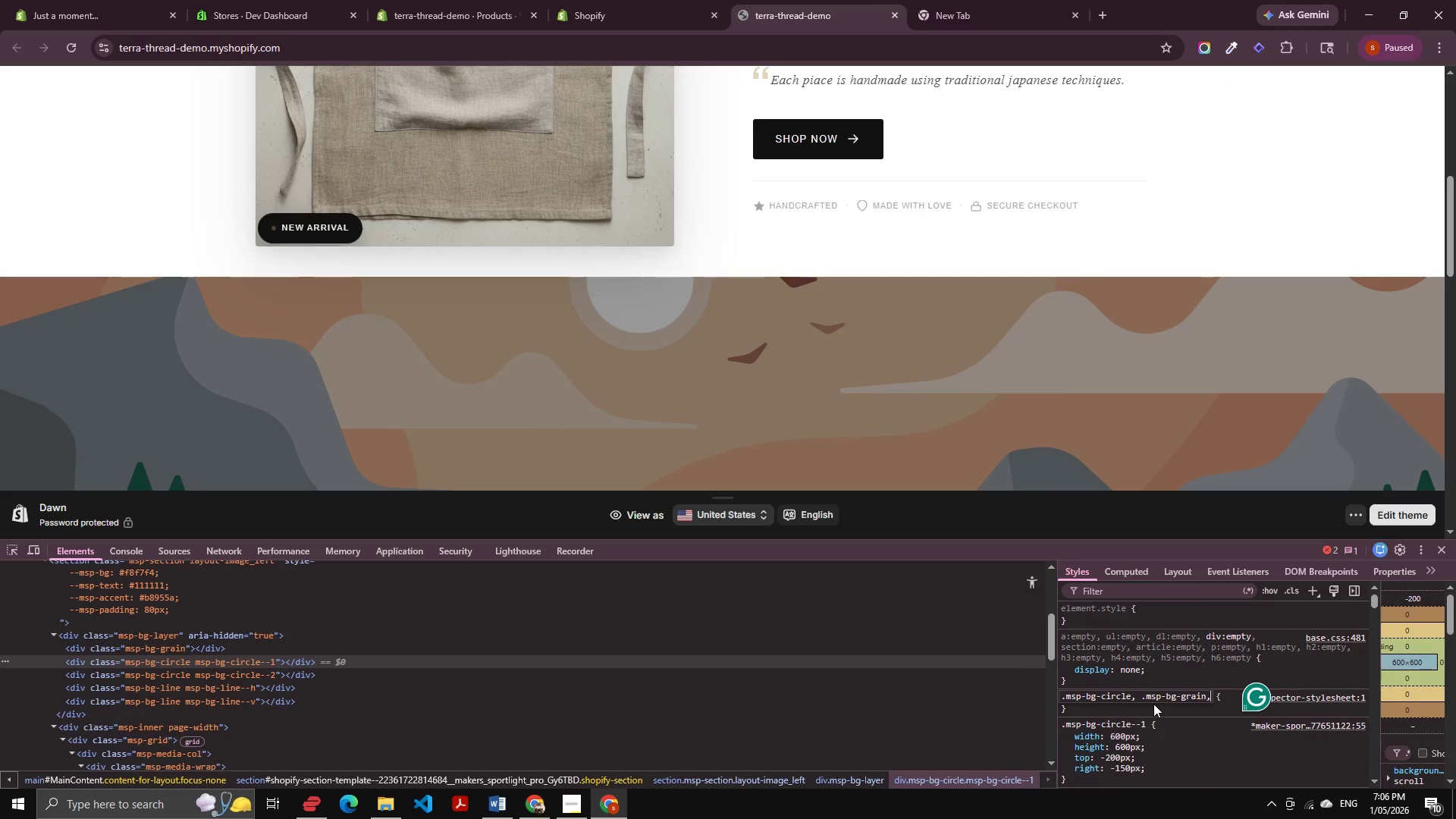 
key(Space)
 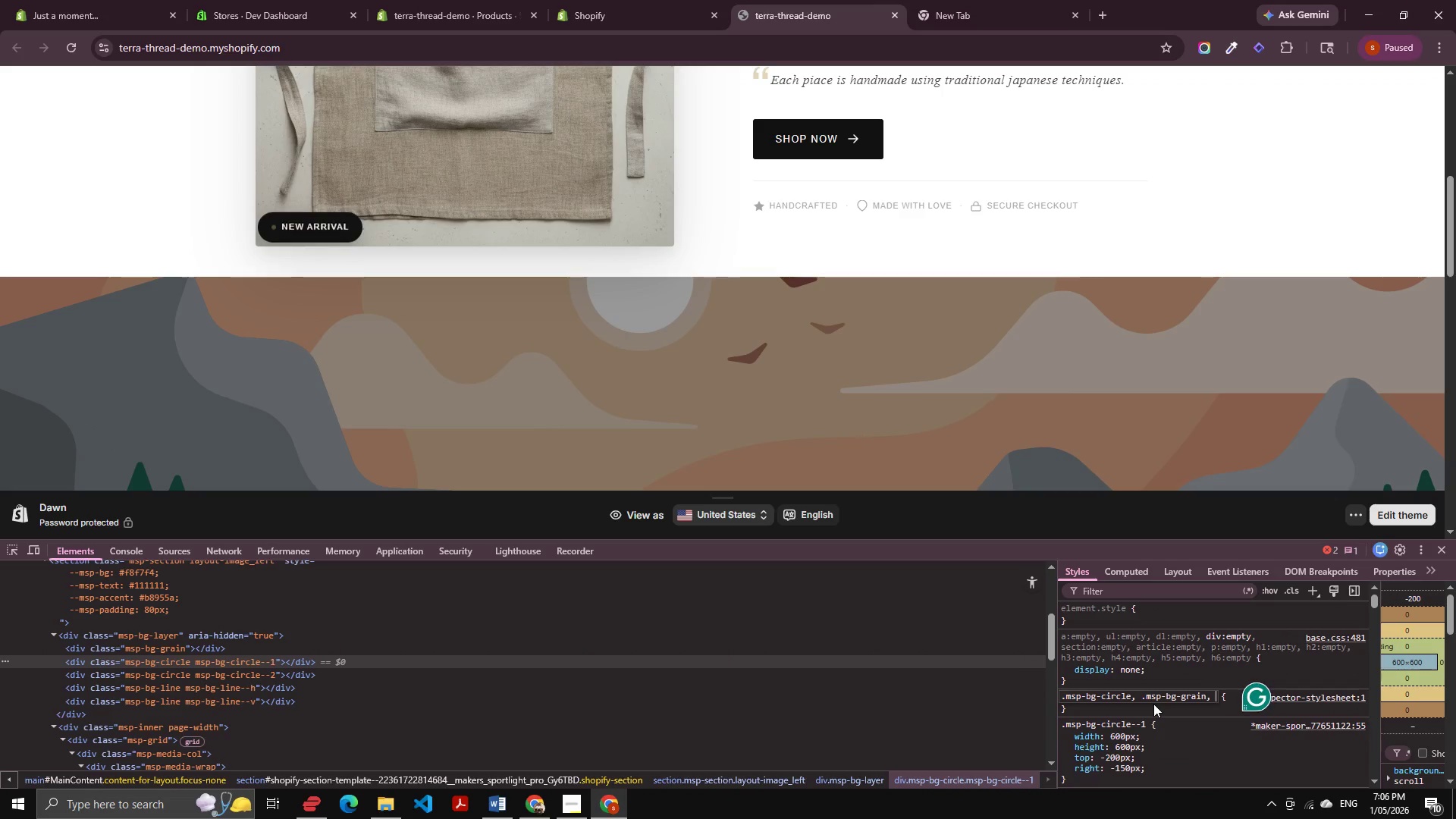 
key(Control+V)
 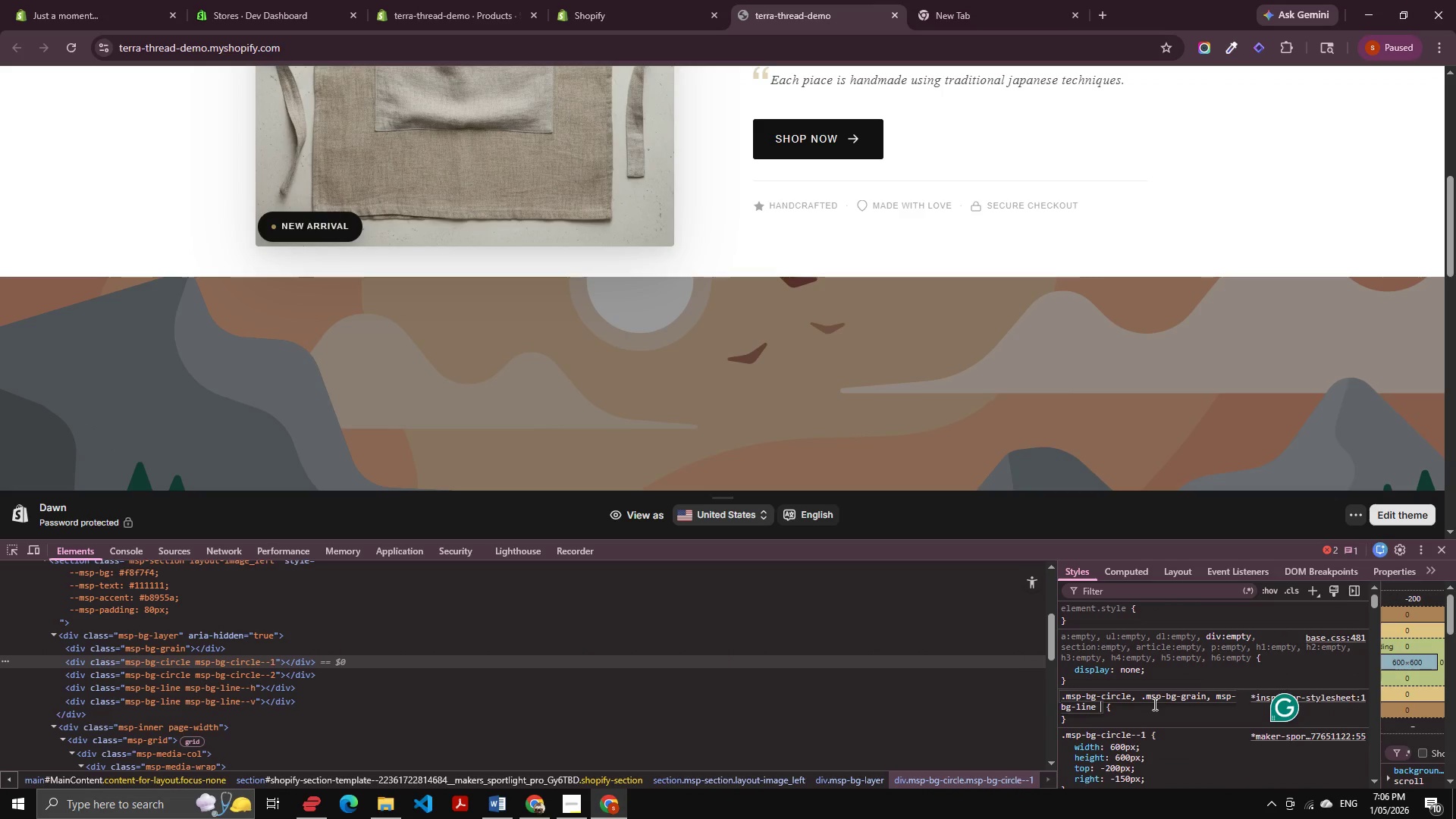 
key(Control+ControlLeft)
 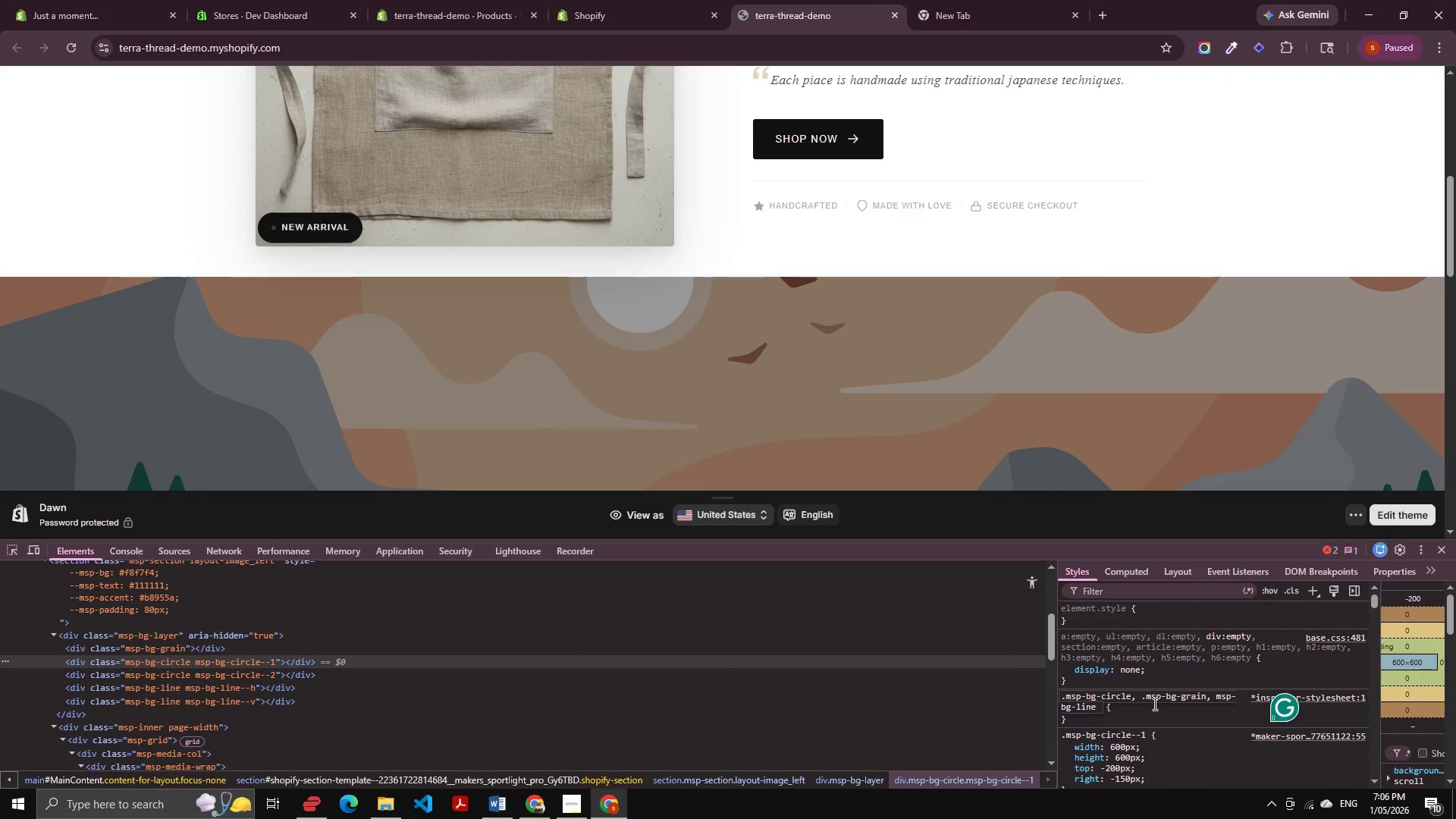 
key(Control+ArrowLeft)
 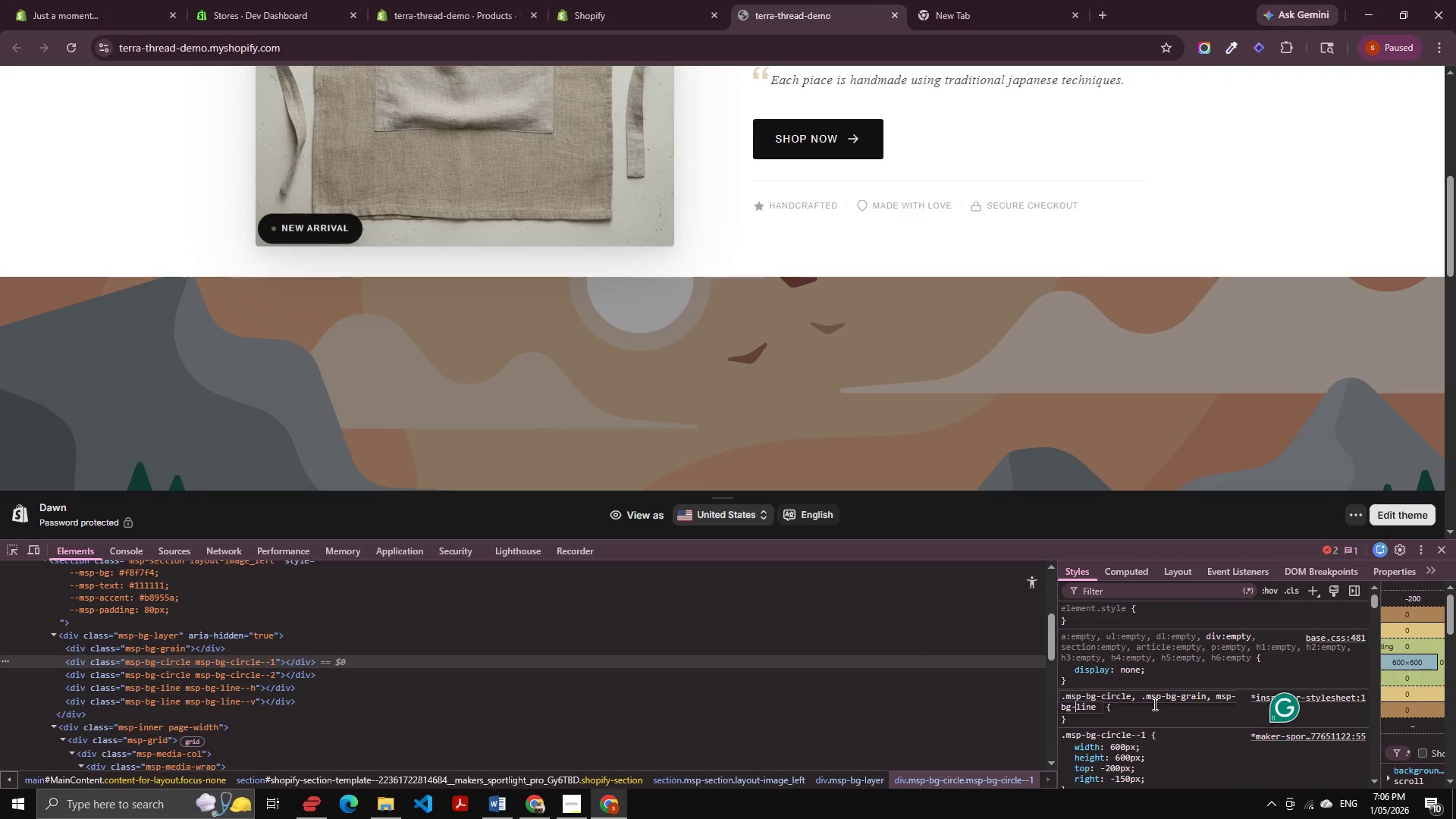 
key(Control+ArrowLeft)
 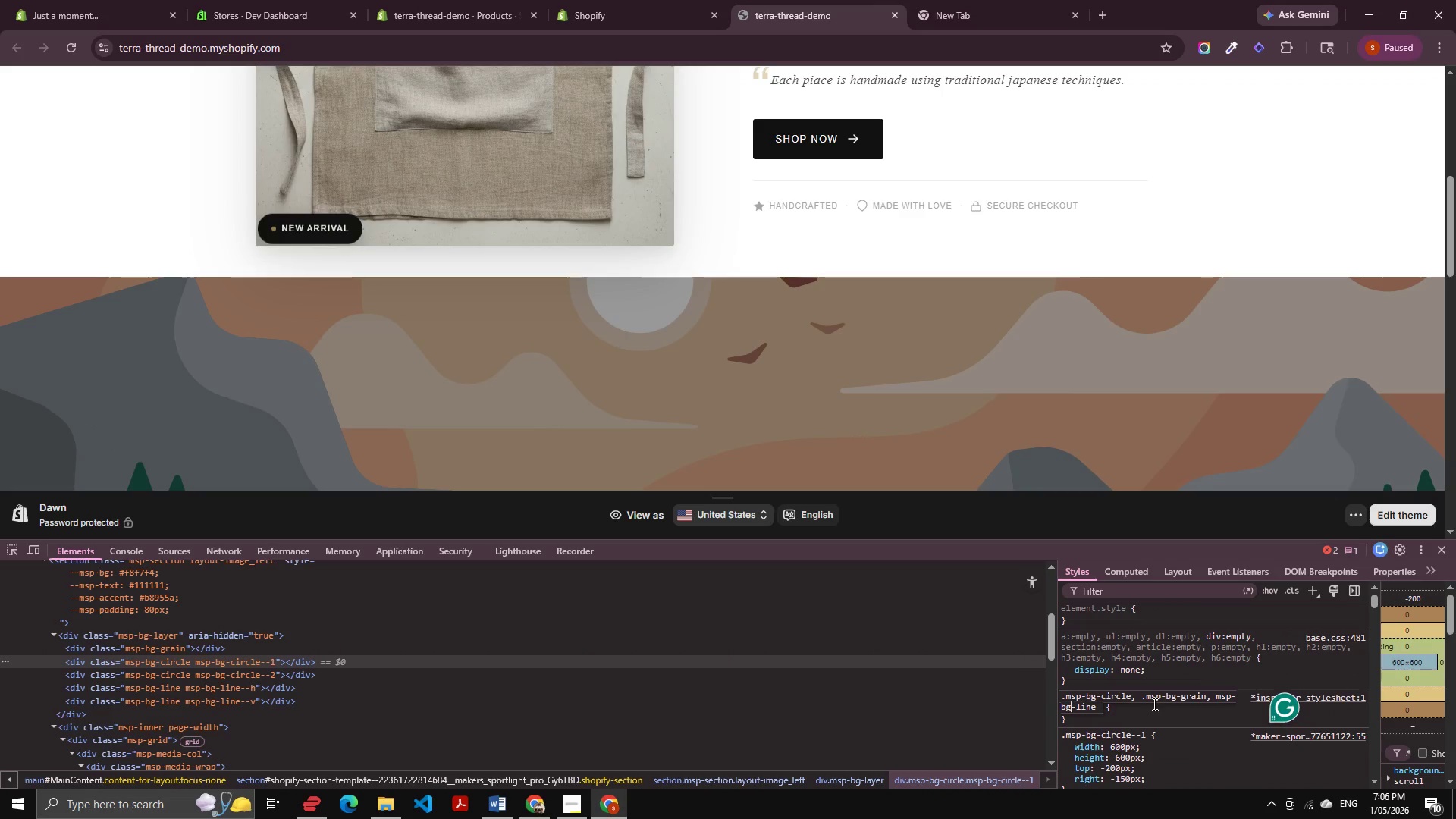 
key(Control+ArrowLeft)
 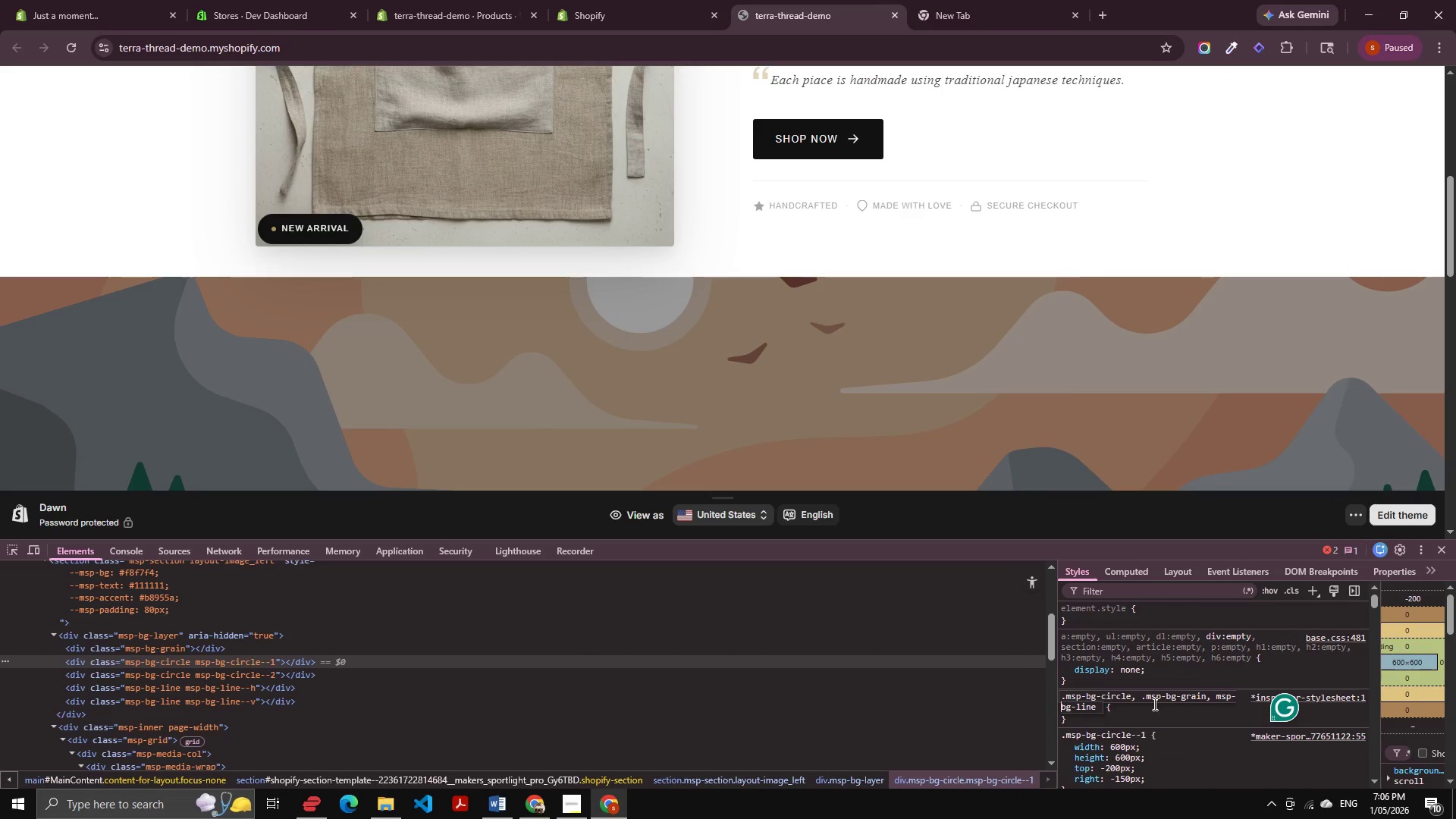 
key(Control+ArrowLeft)
 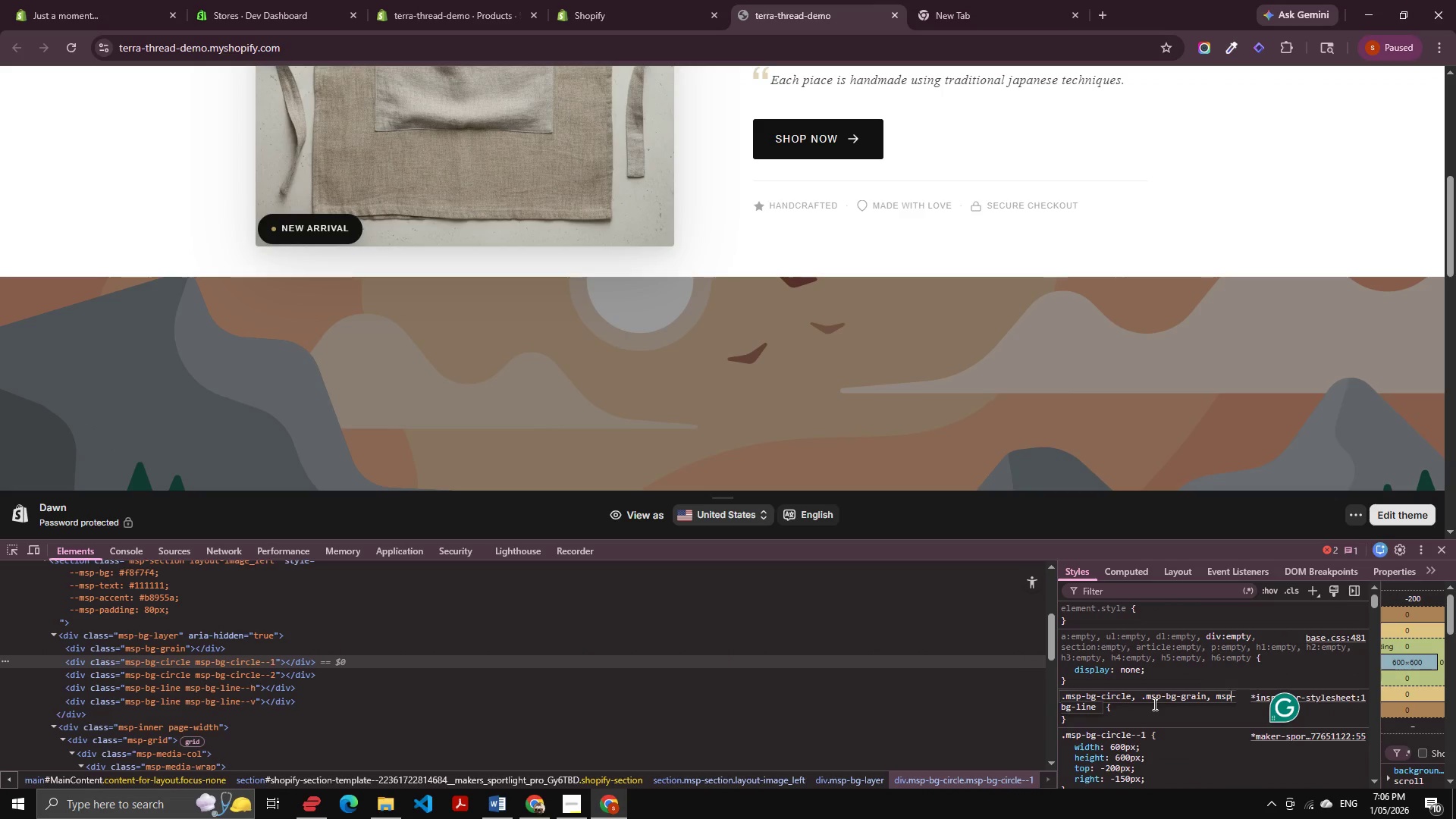 
key(Control+ArrowLeft)
 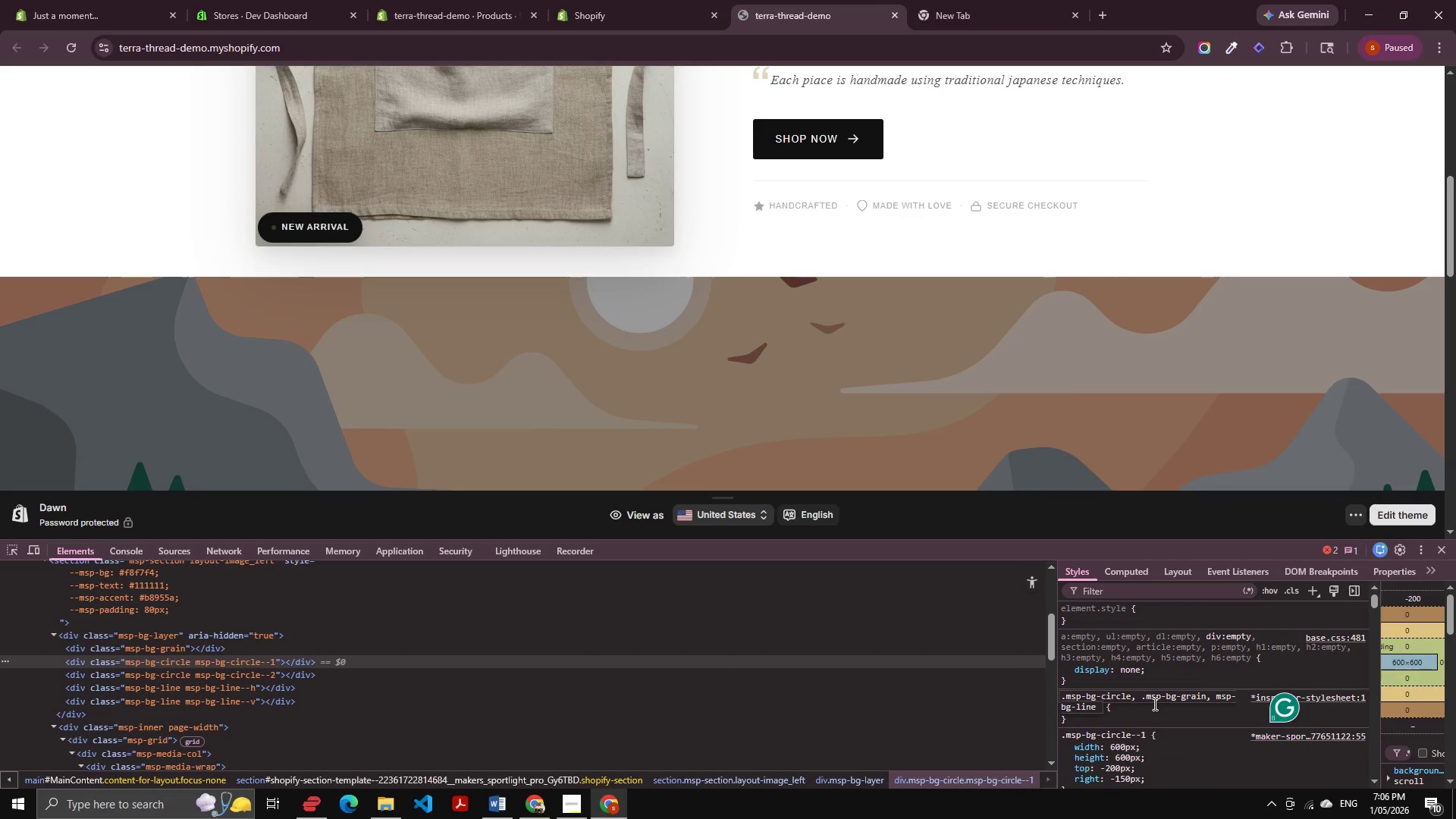 
type(.)
key(Tab)
type(dis)
 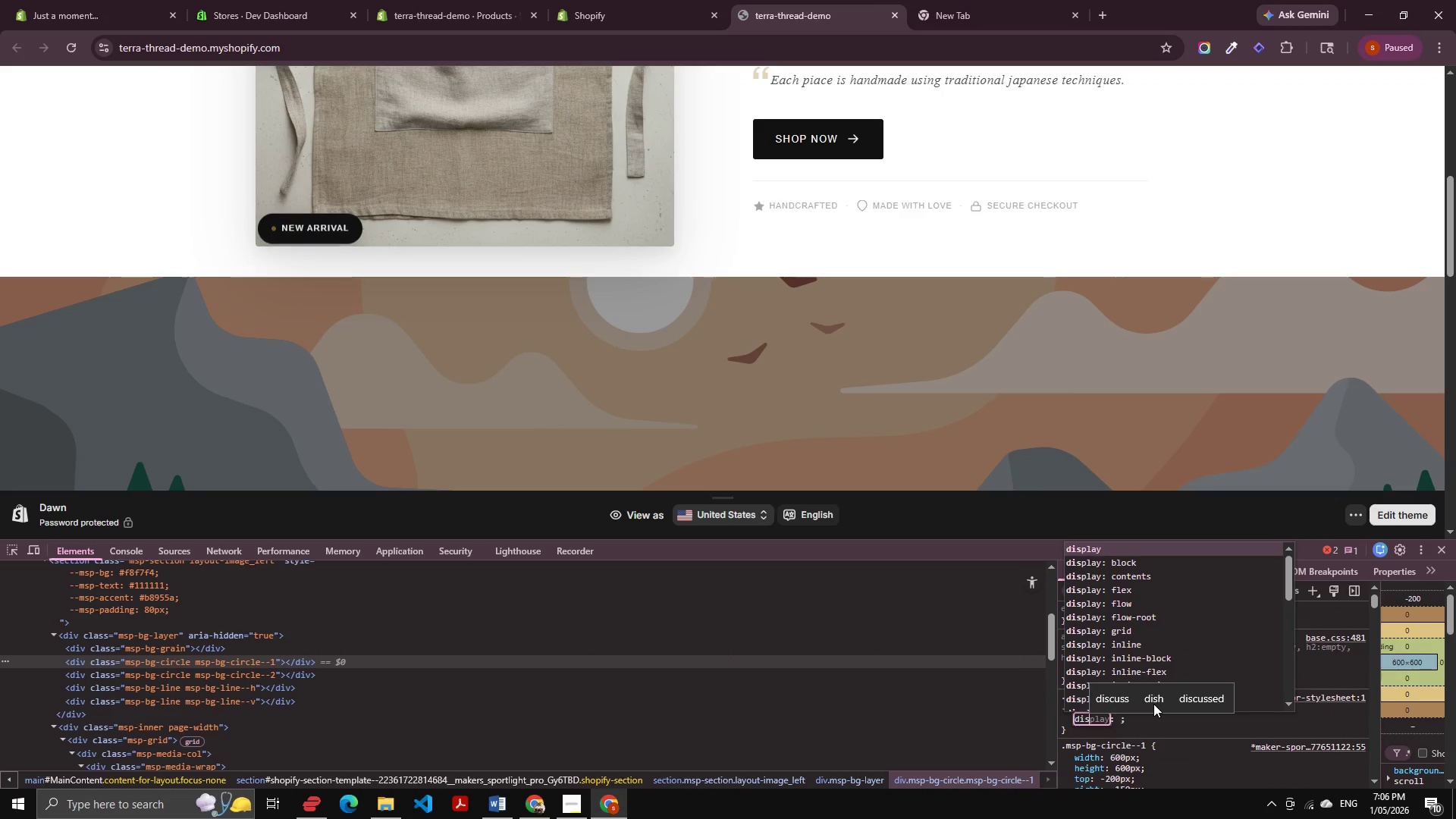 
key(Enter)
 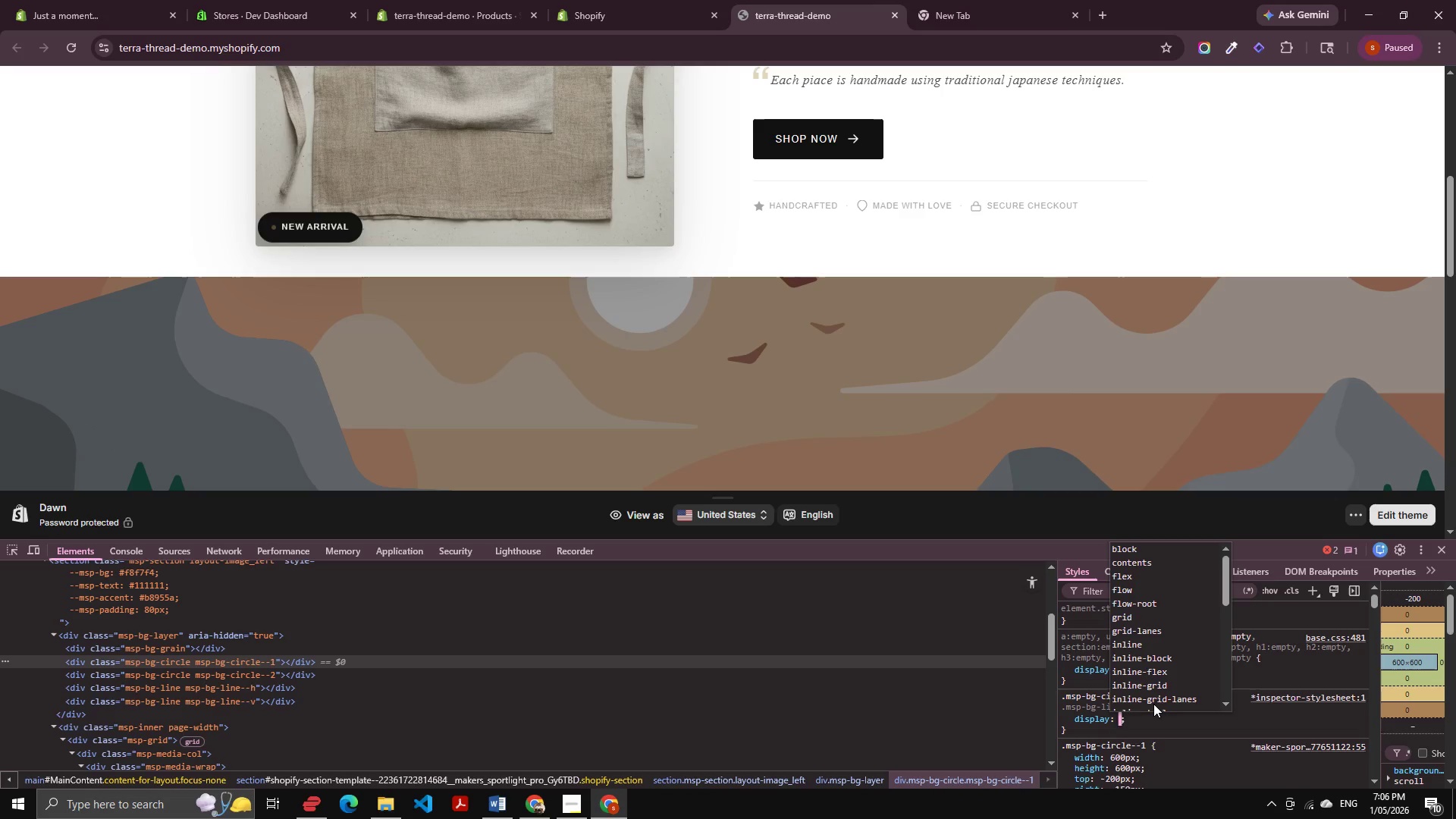 
key(ArrowDown)
 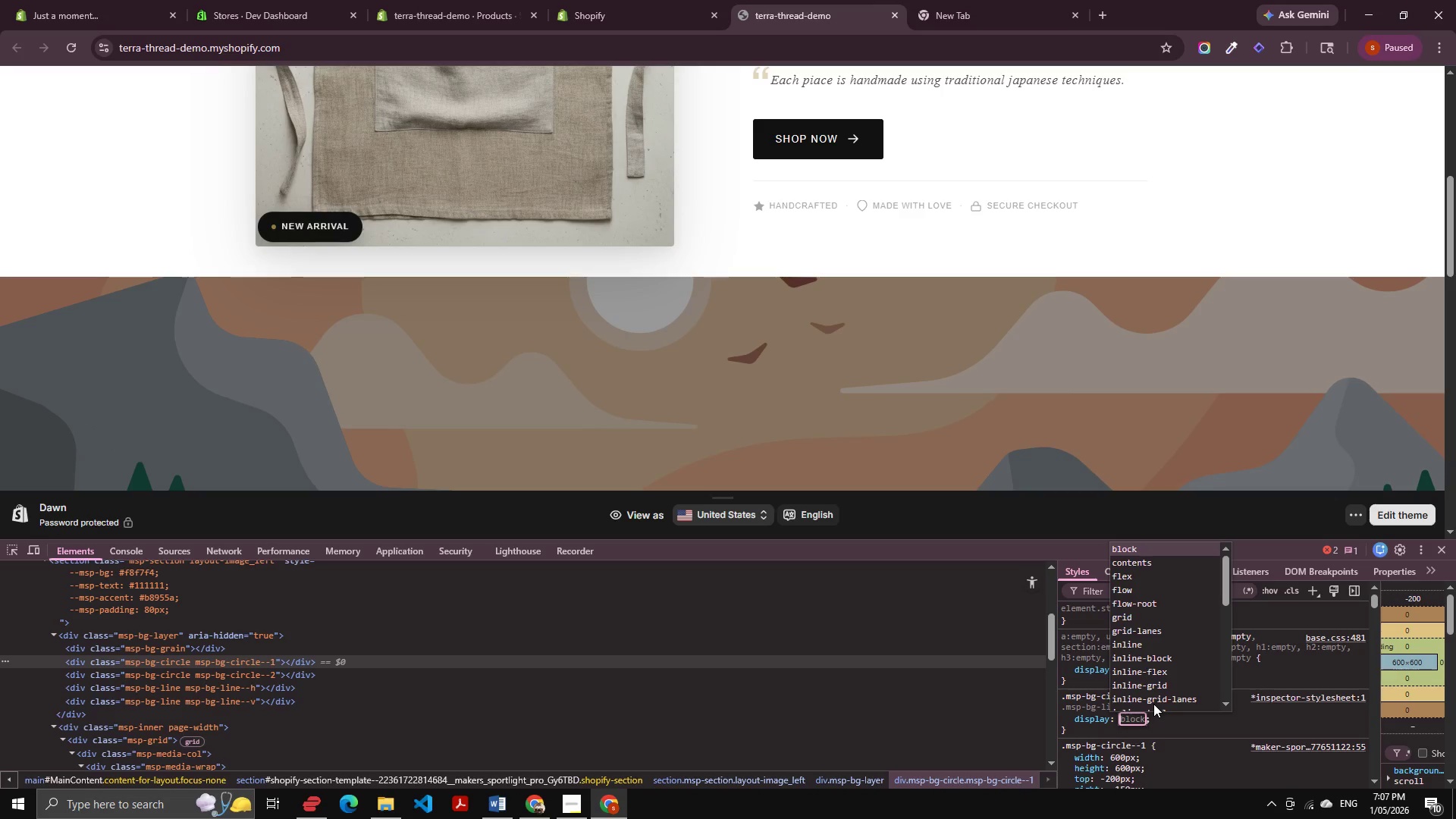 
key(ArrowRight)
 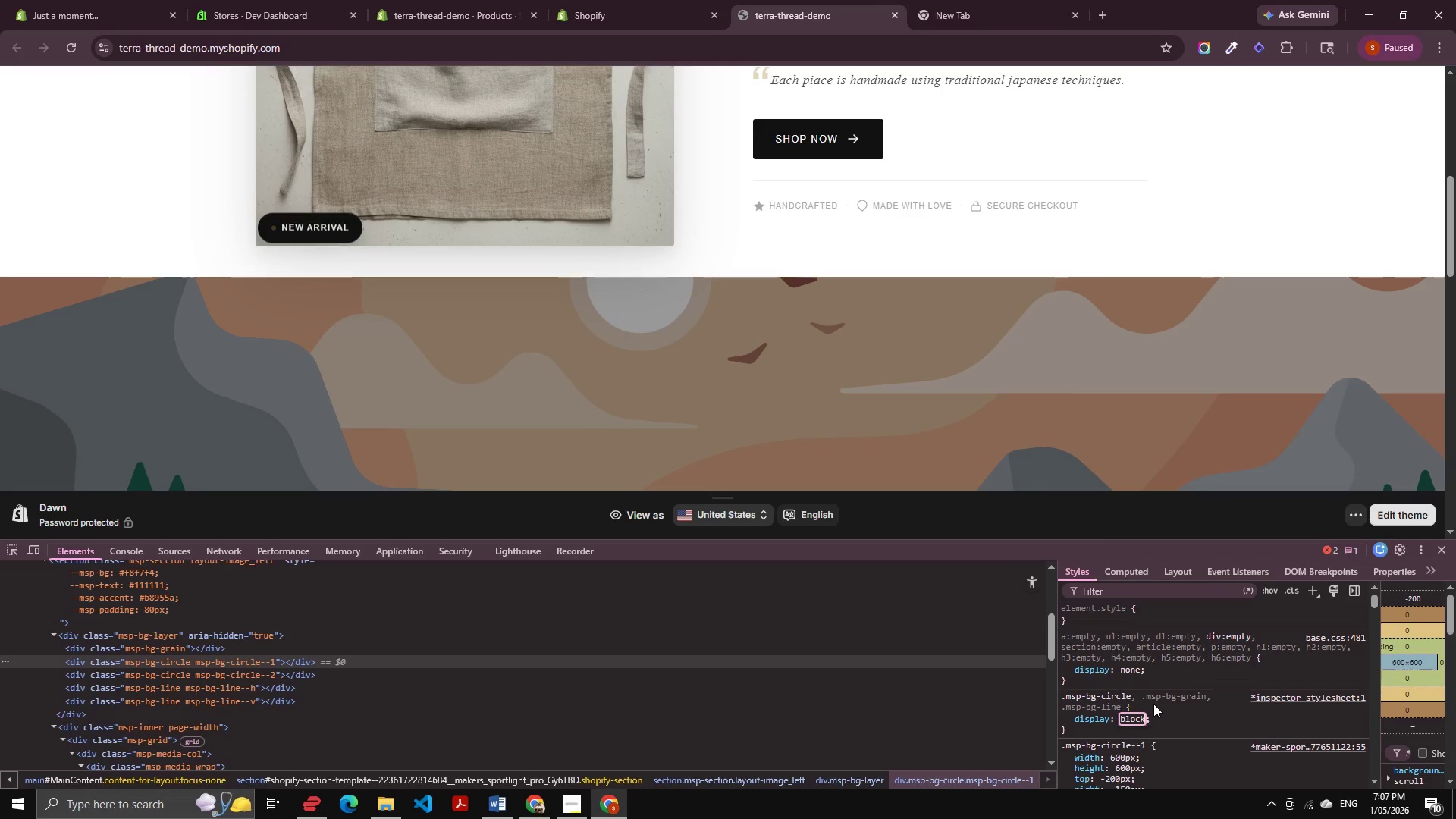 
type( !i)
key(Tab)
 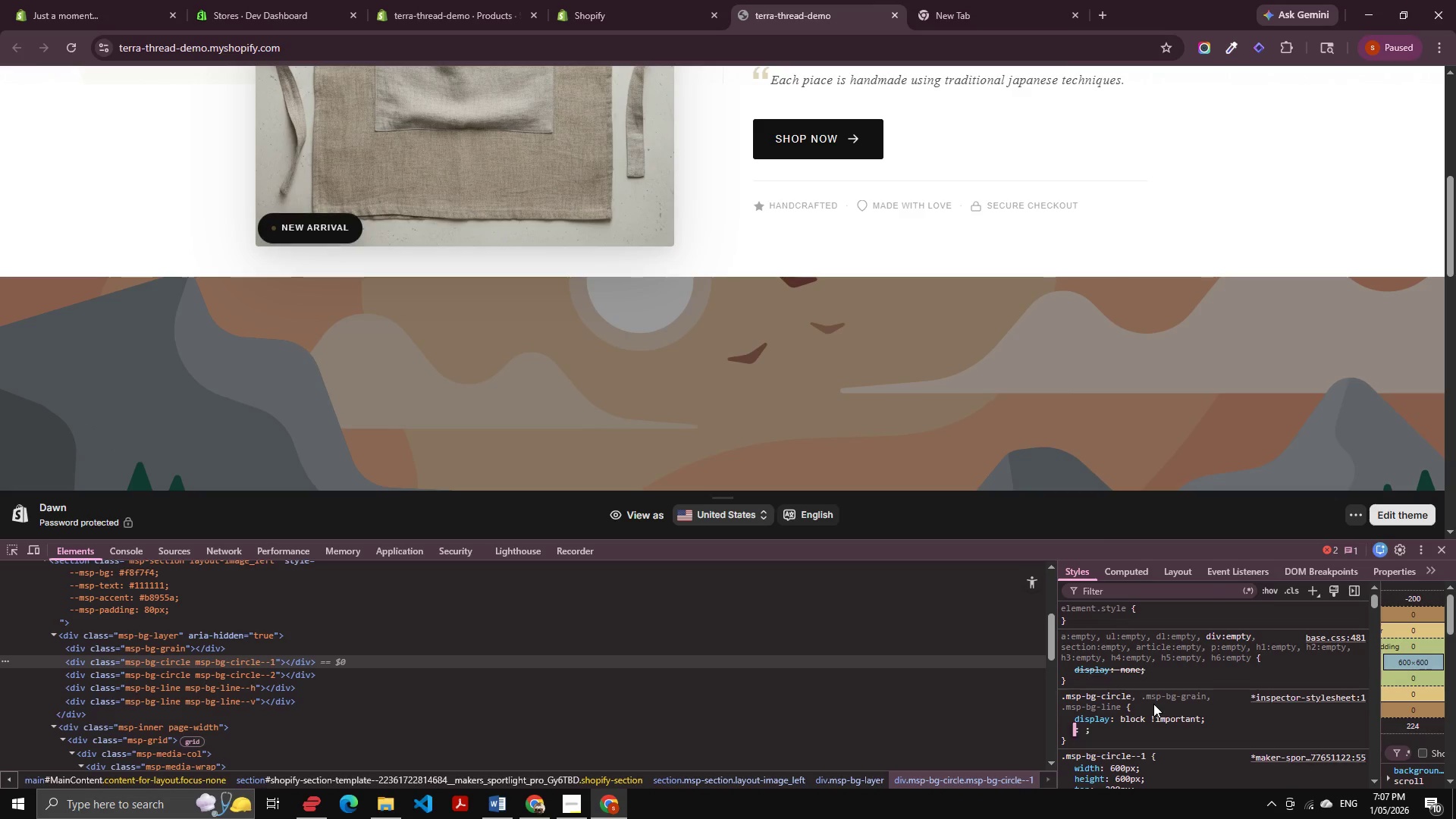 
scroll: coordinate [581, 225], scroll_direction: up, amount: 11.0
 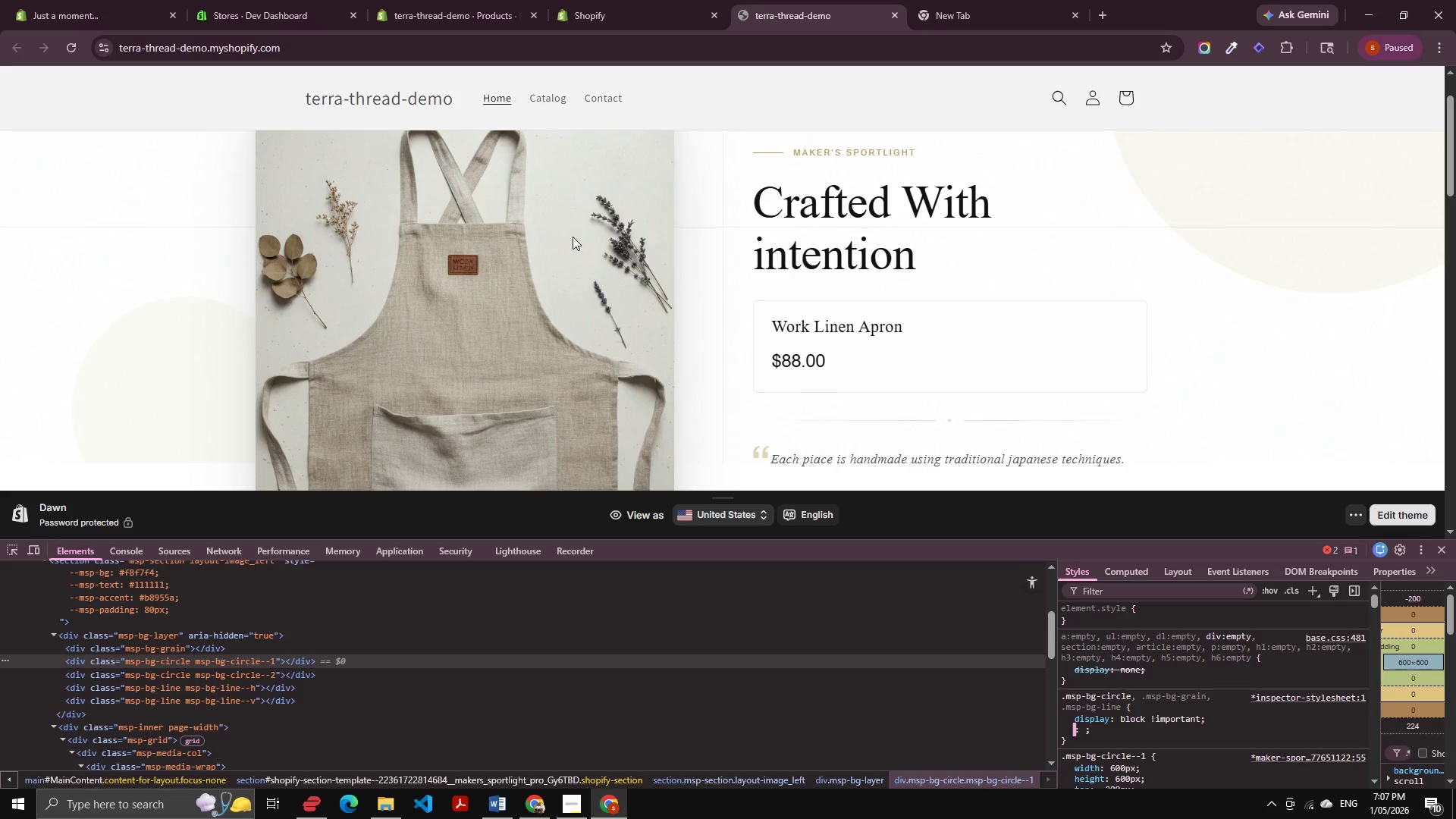 
scroll: coordinate [1149, 694], scroll_direction: down, amount: 3.0
 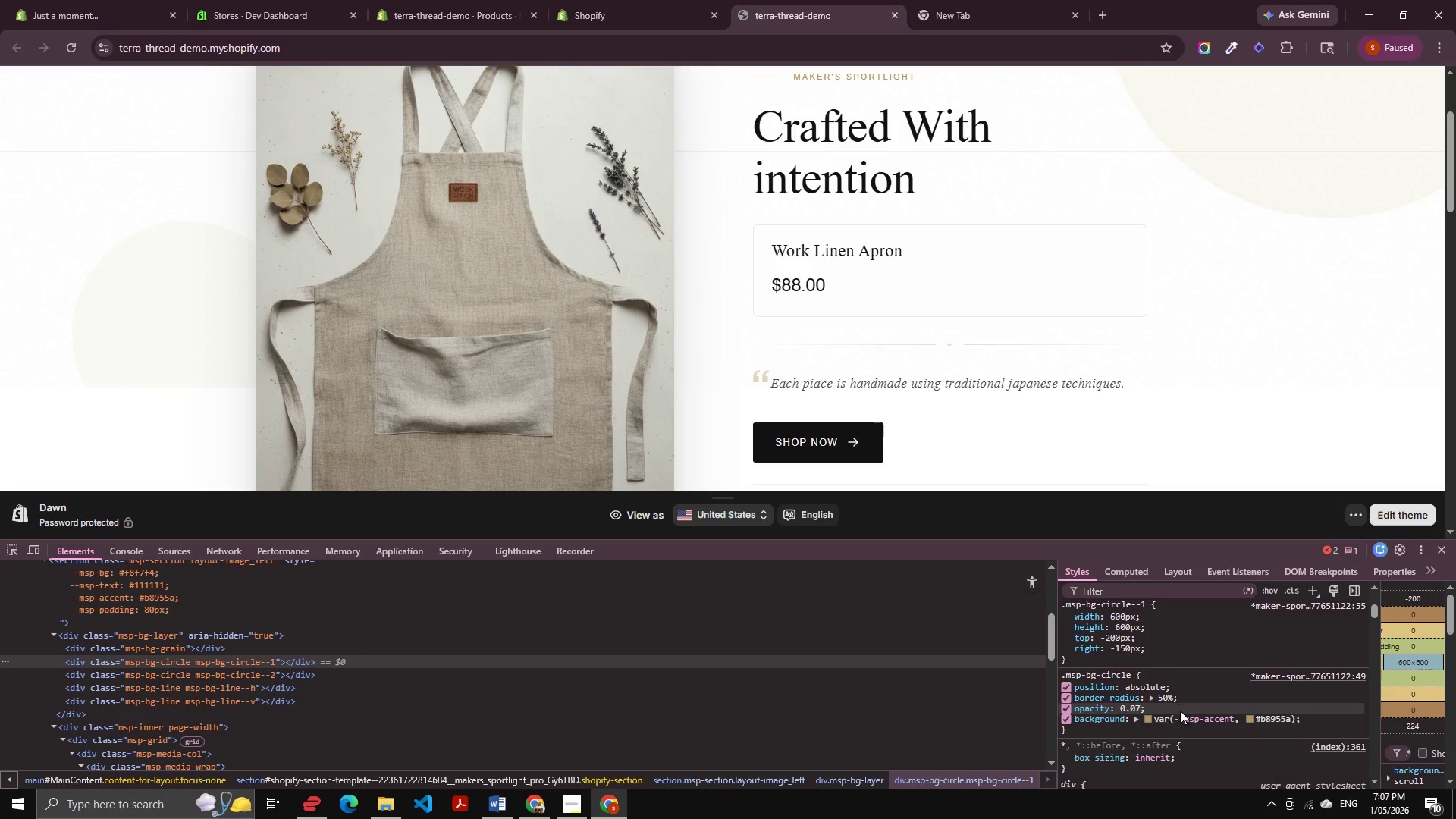 
scroll: coordinate [1168, 712], scroll_direction: up, amount: 1.0
 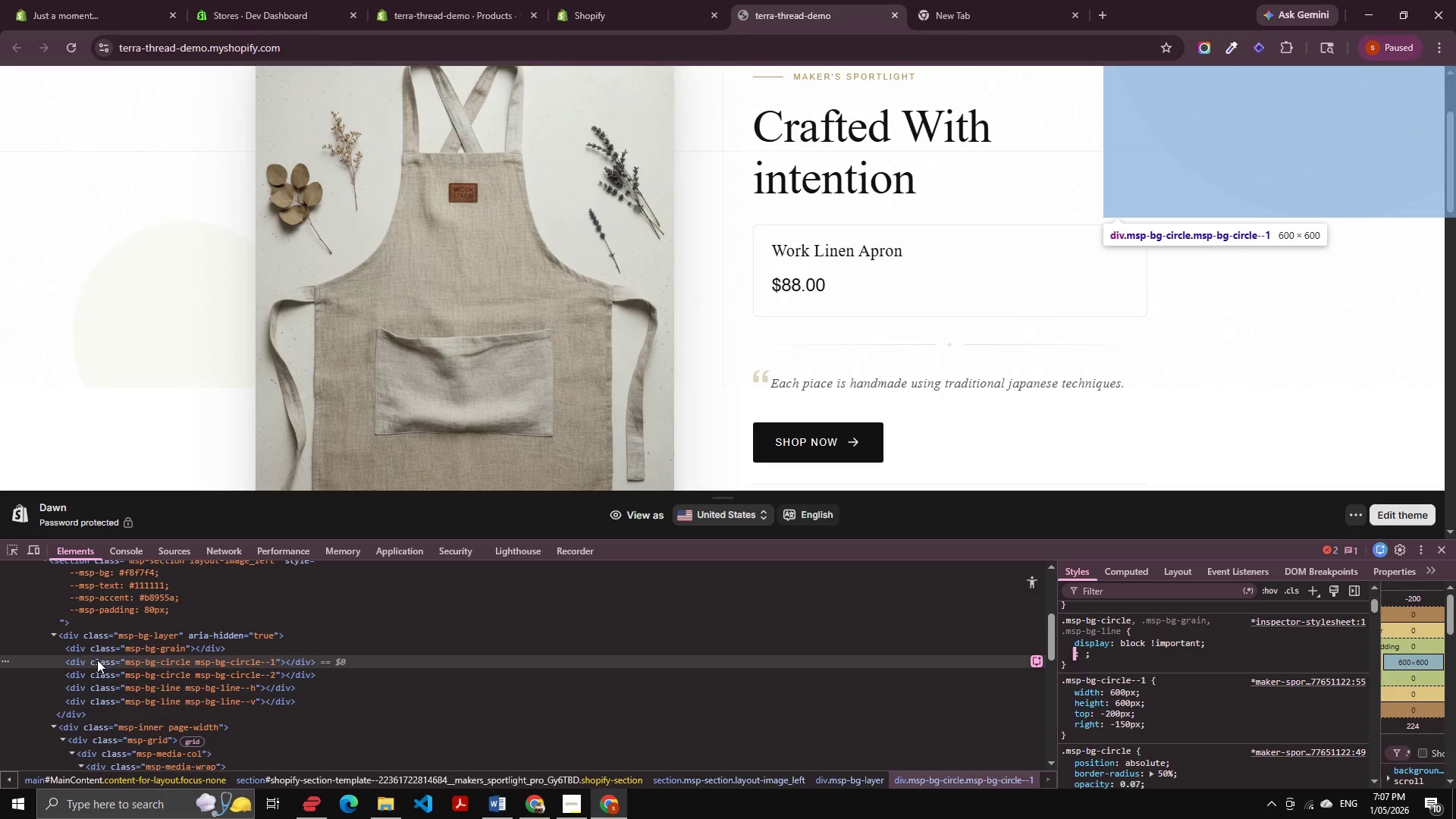 
left_click([101, 670])
 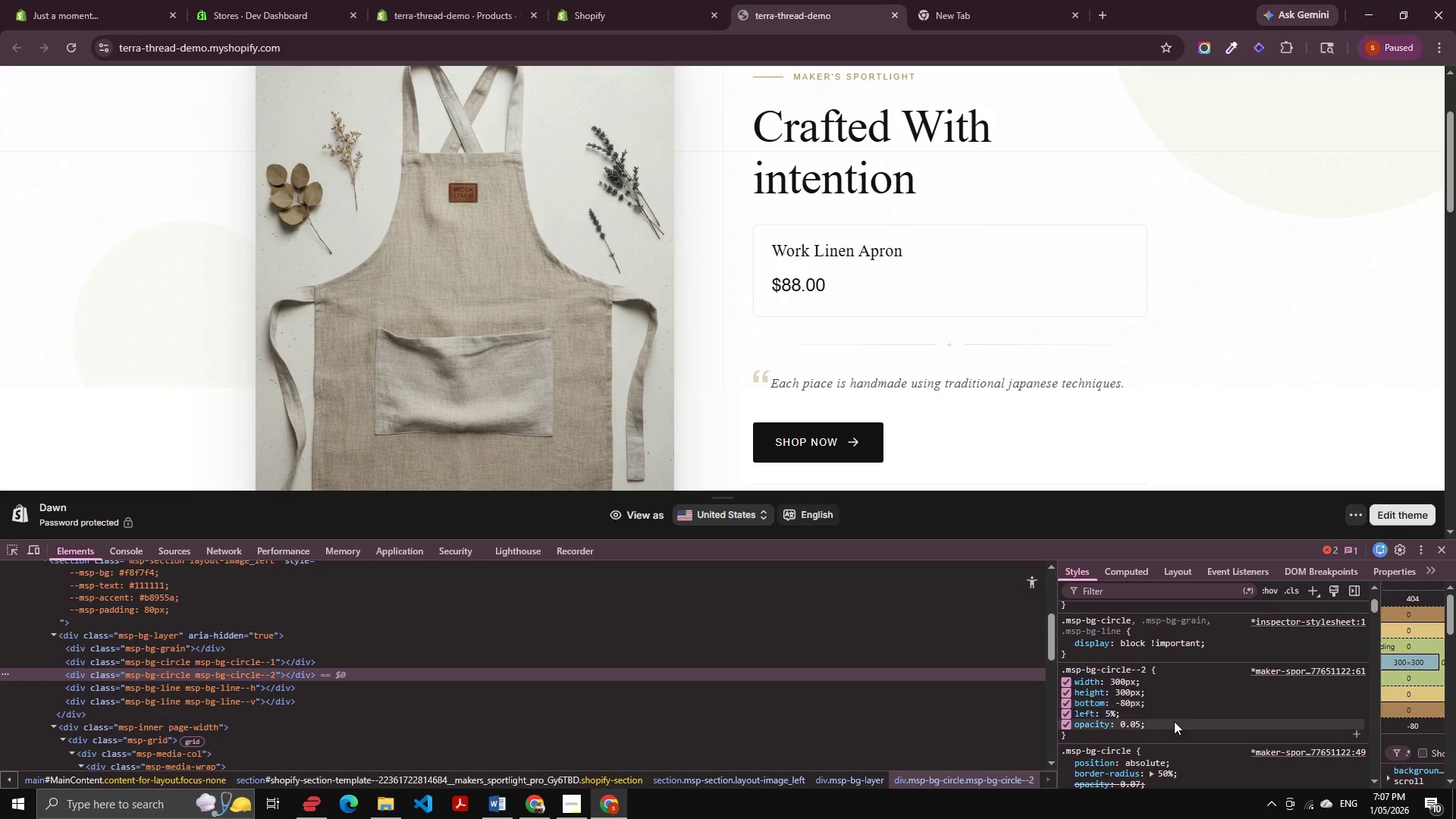 
scroll: coordinate [1166, 713], scroll_direction: down, amount: 1.0
 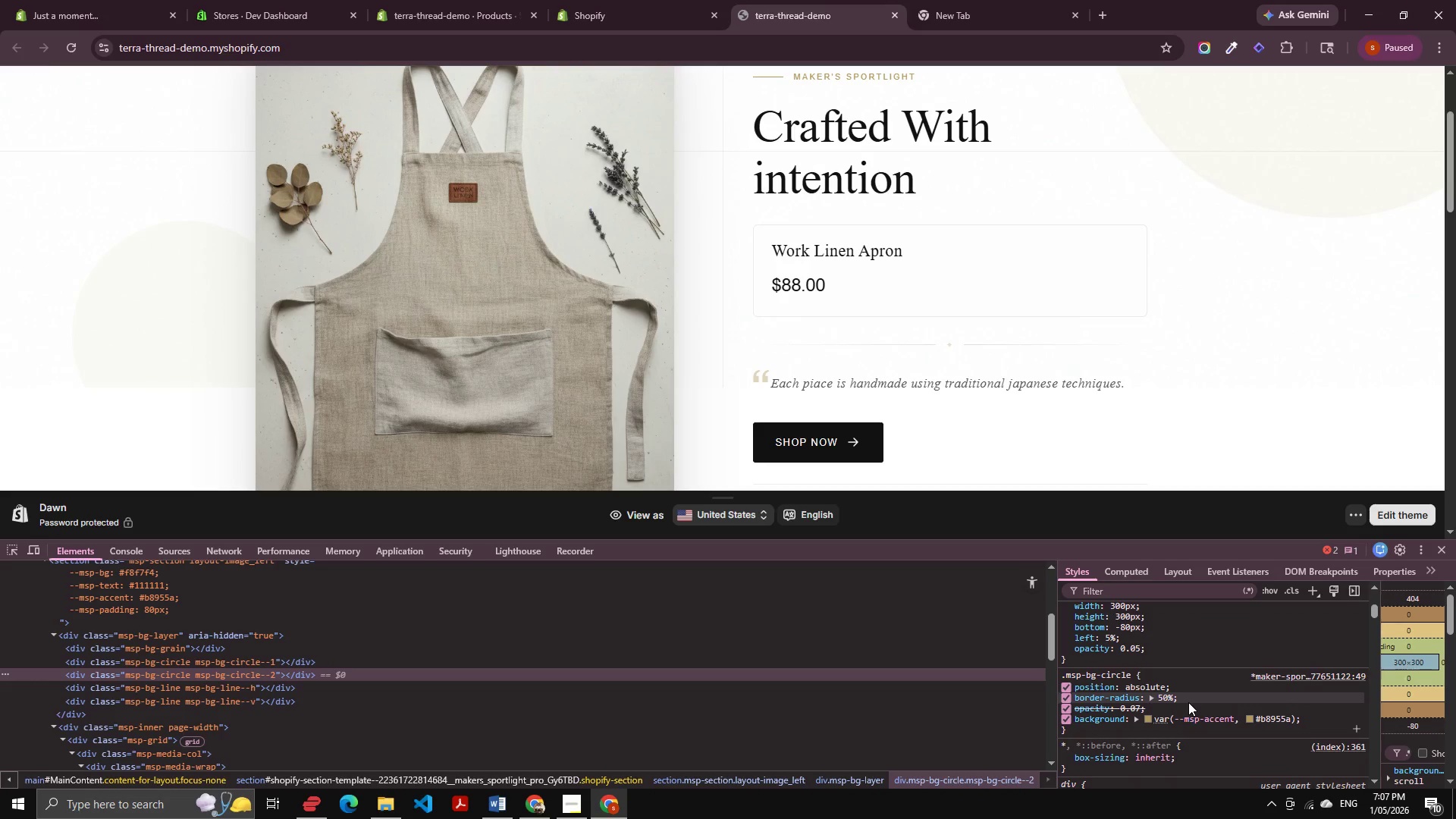 
scroll: coordinate [1192, 701], scroll_direction: up, amount: 1.0
 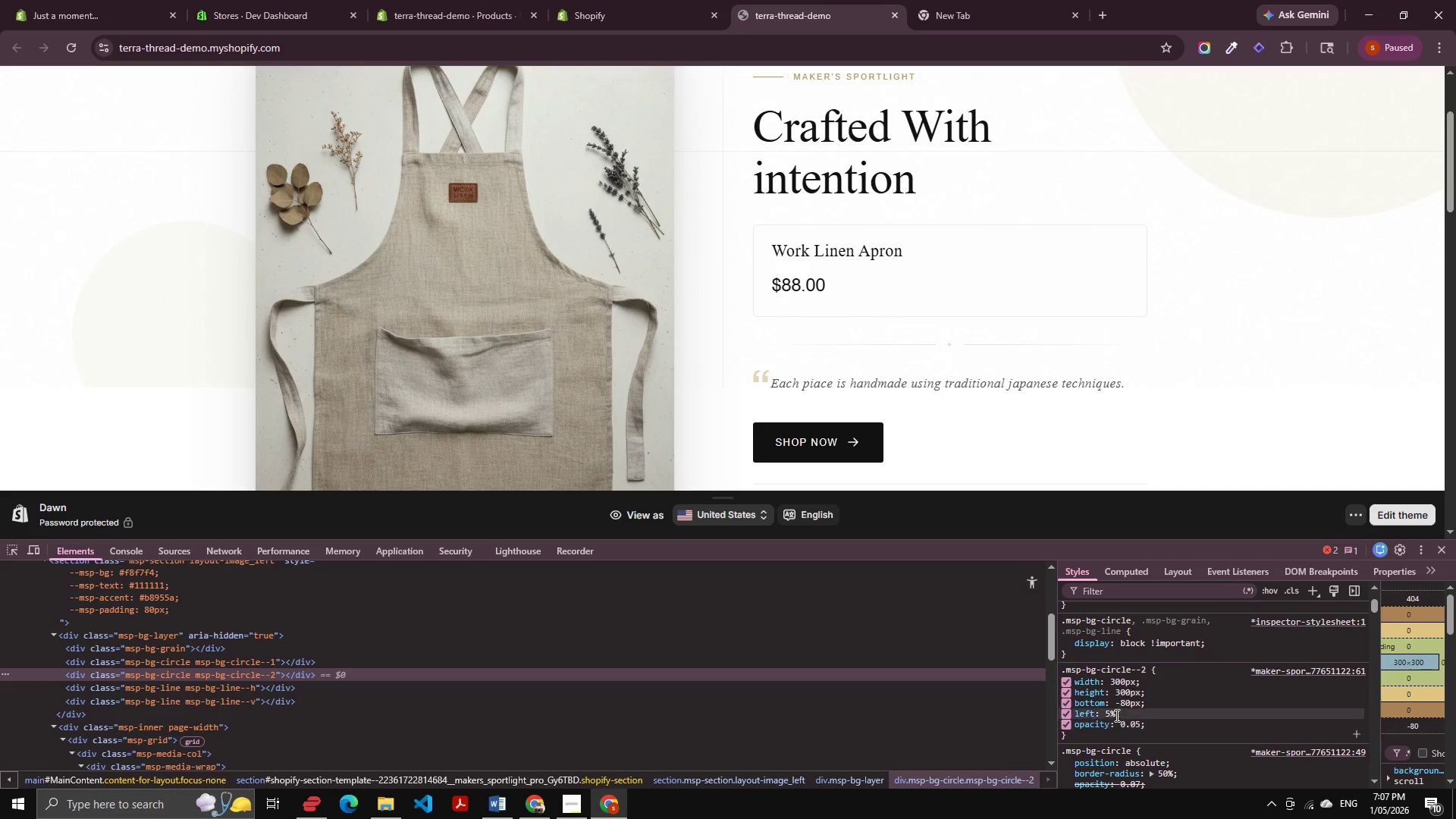 
left_click([1130, 702])
 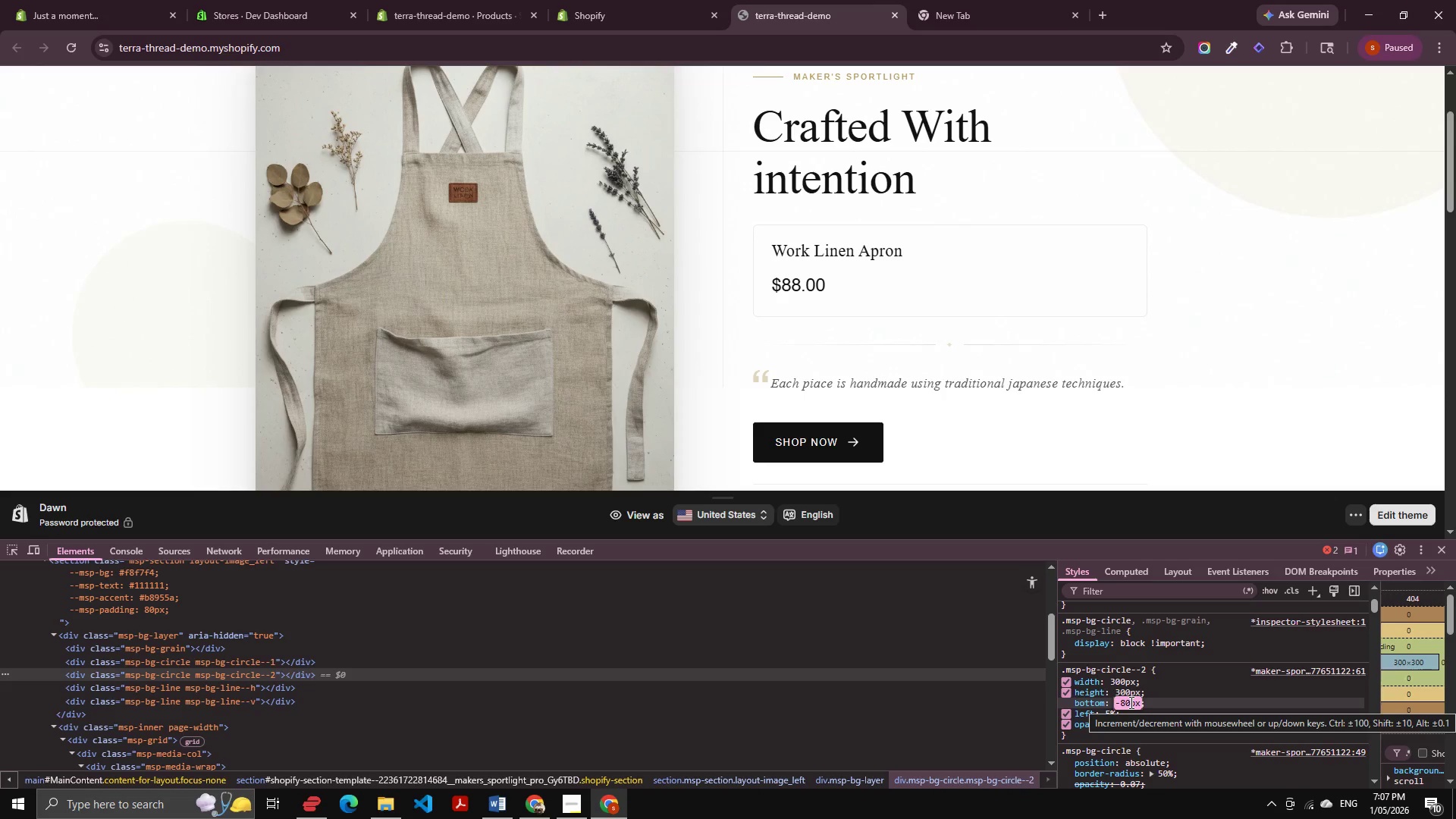 
key(Numpad0)
 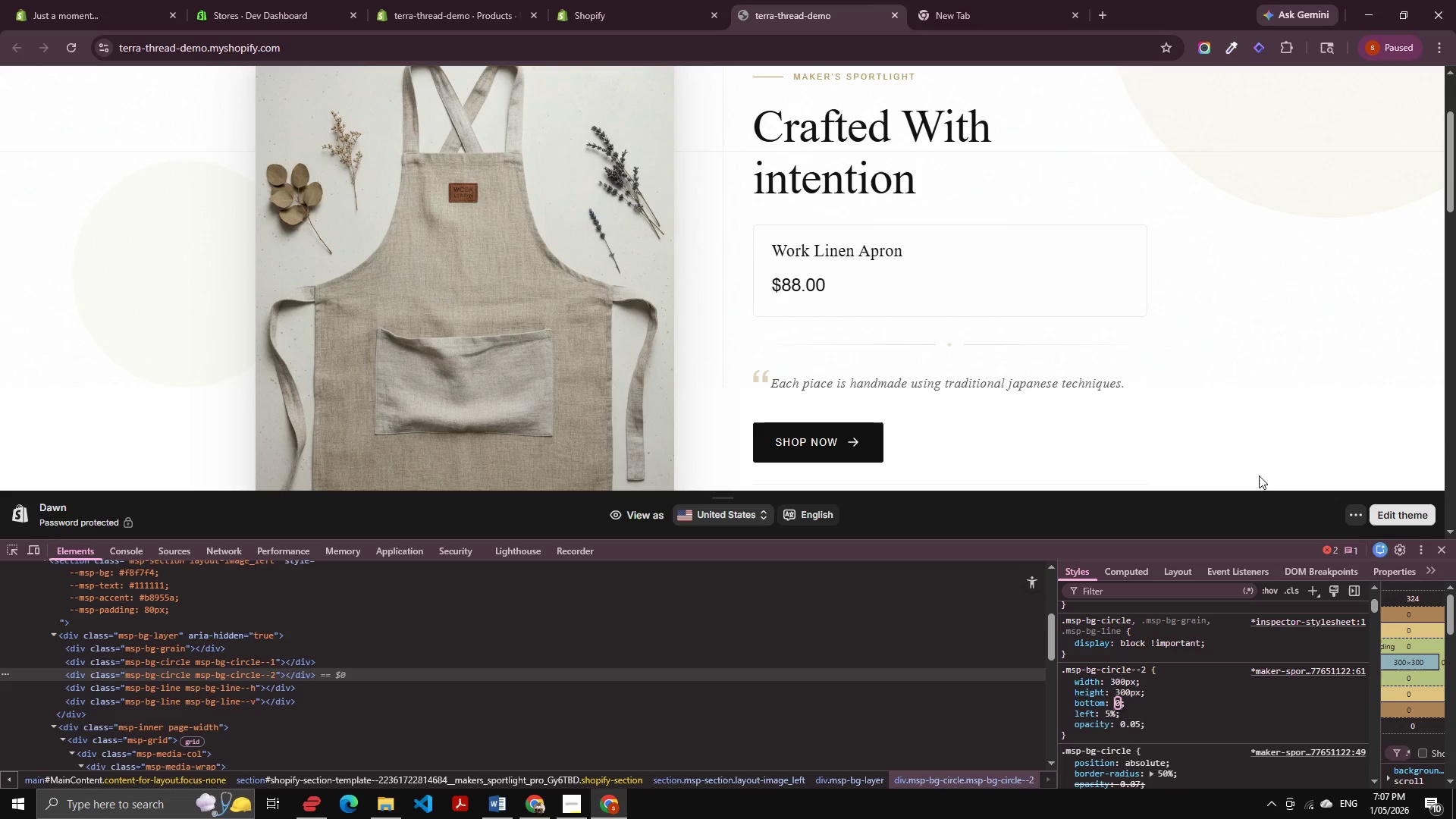 
wait(6.98)
 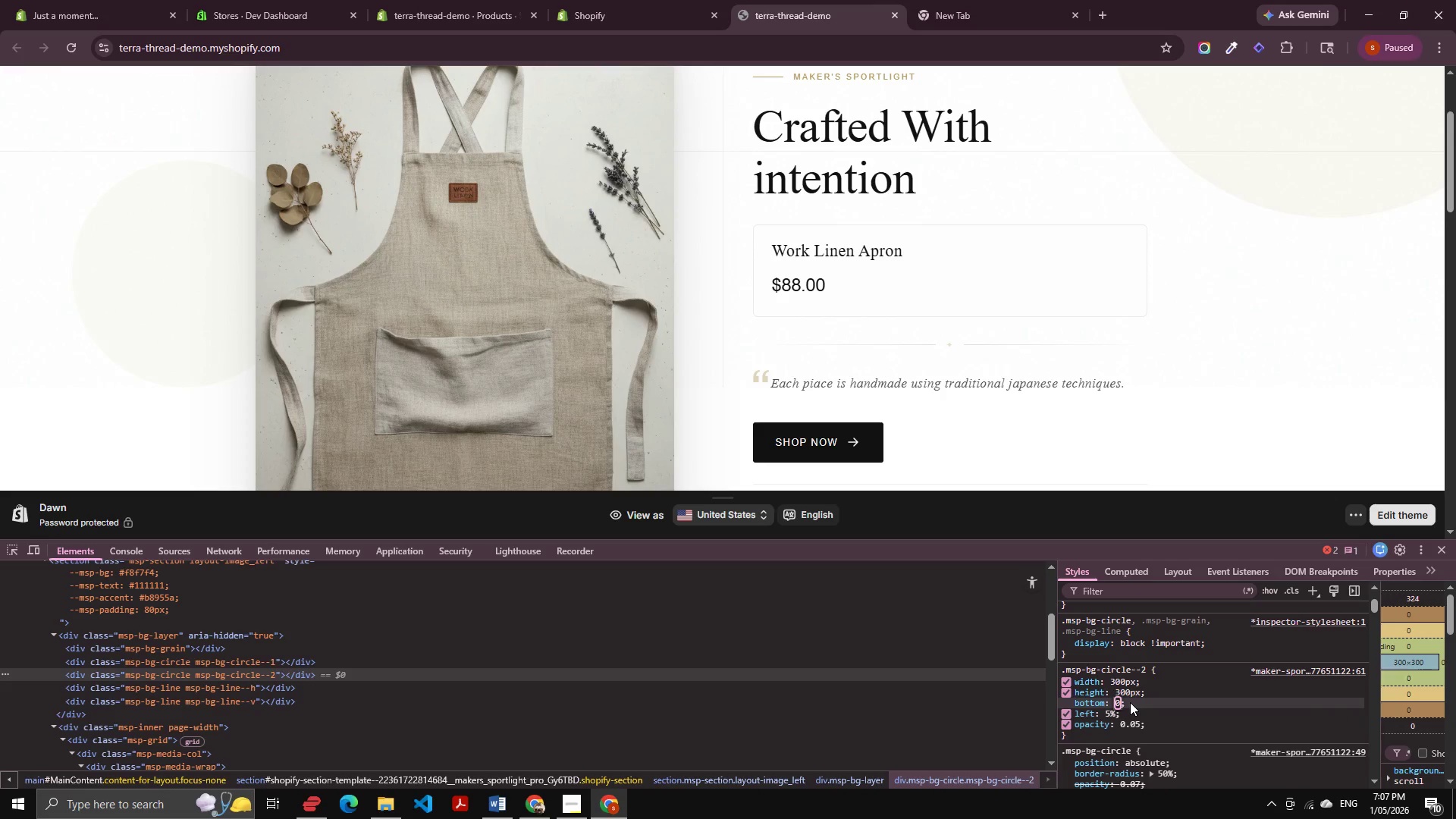 
key(Shift+ArrowUp)
 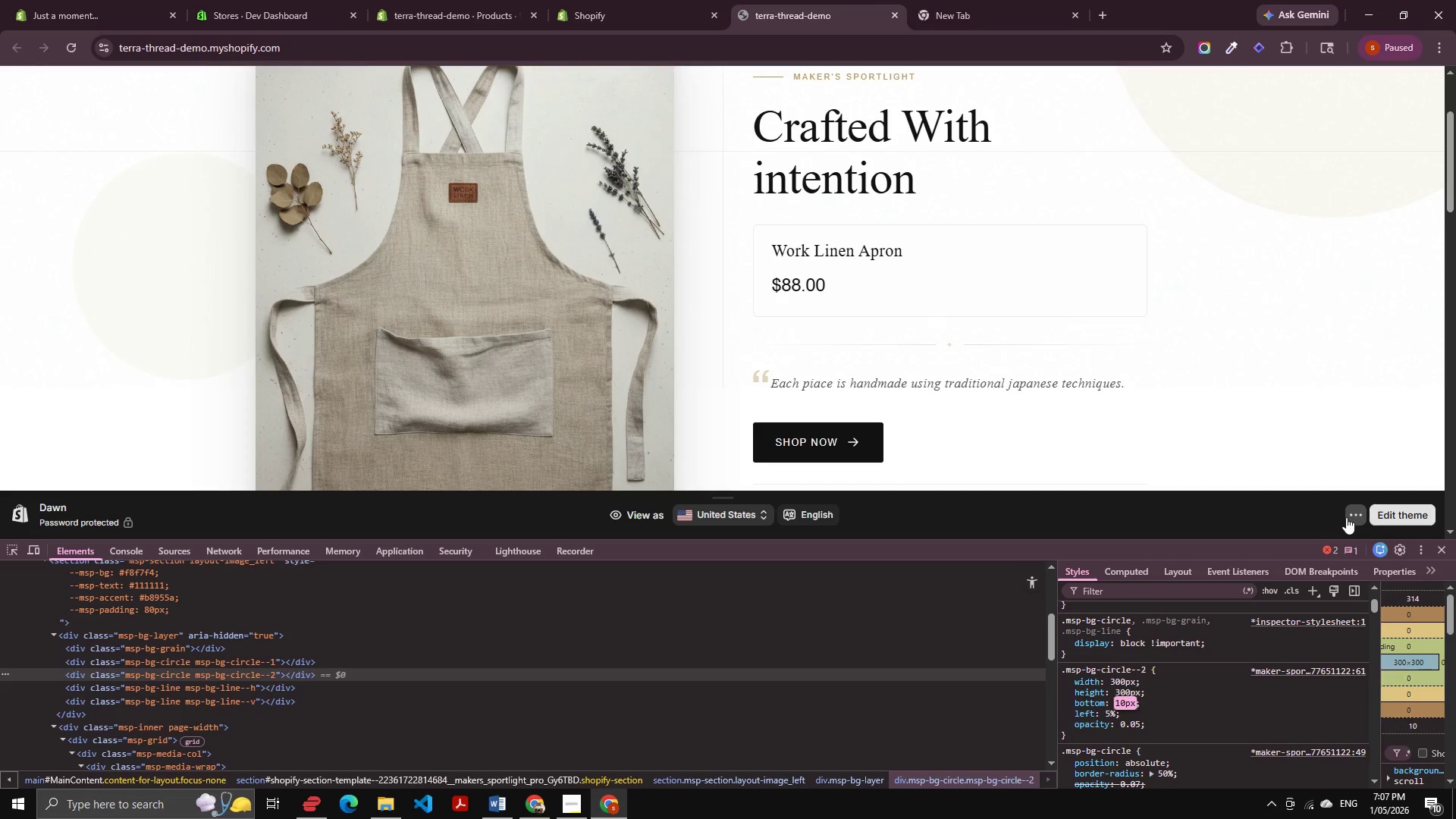 
key(Shift+ArrowUp)
 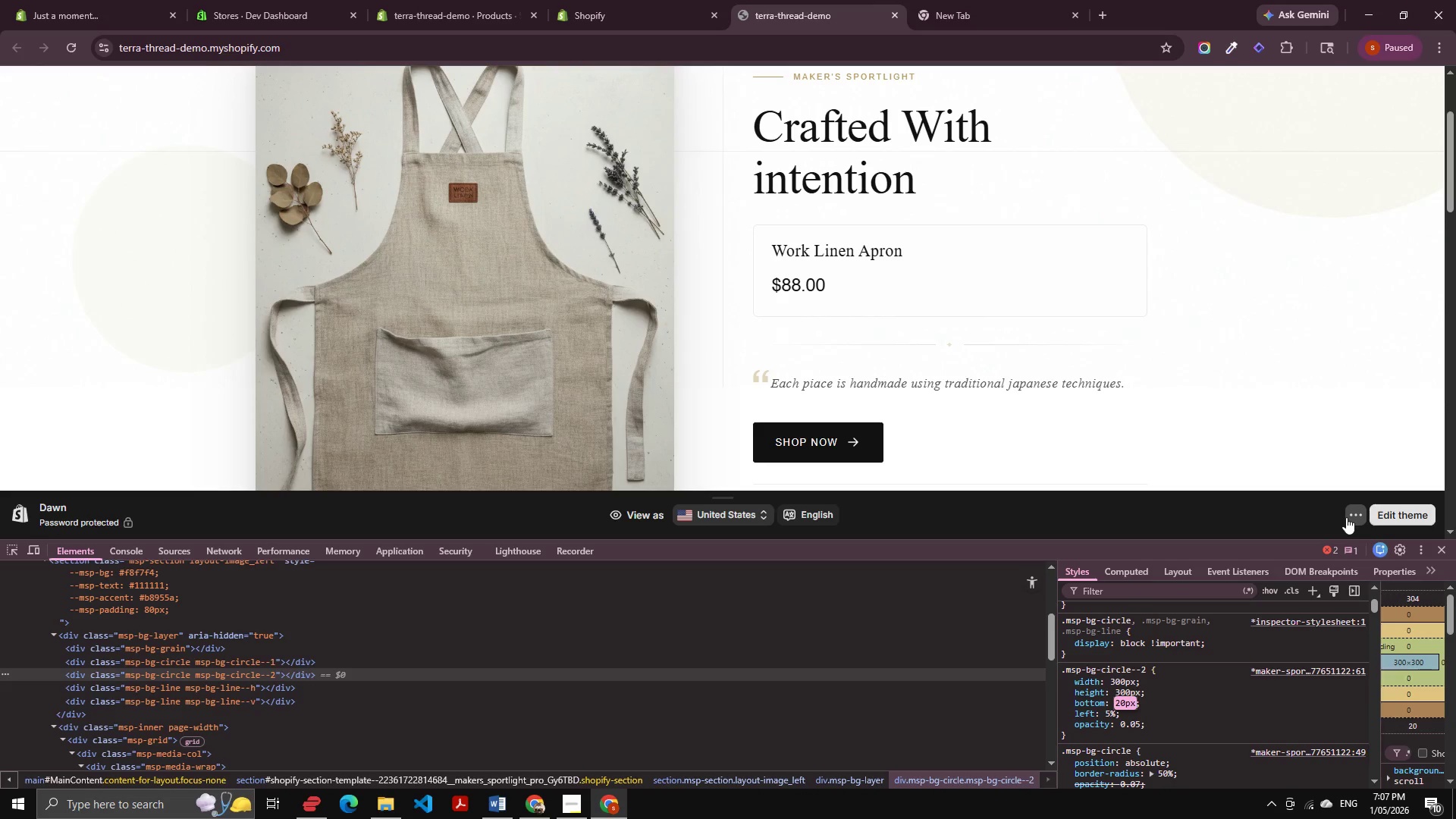 
key(Shift+ArrowUp)
 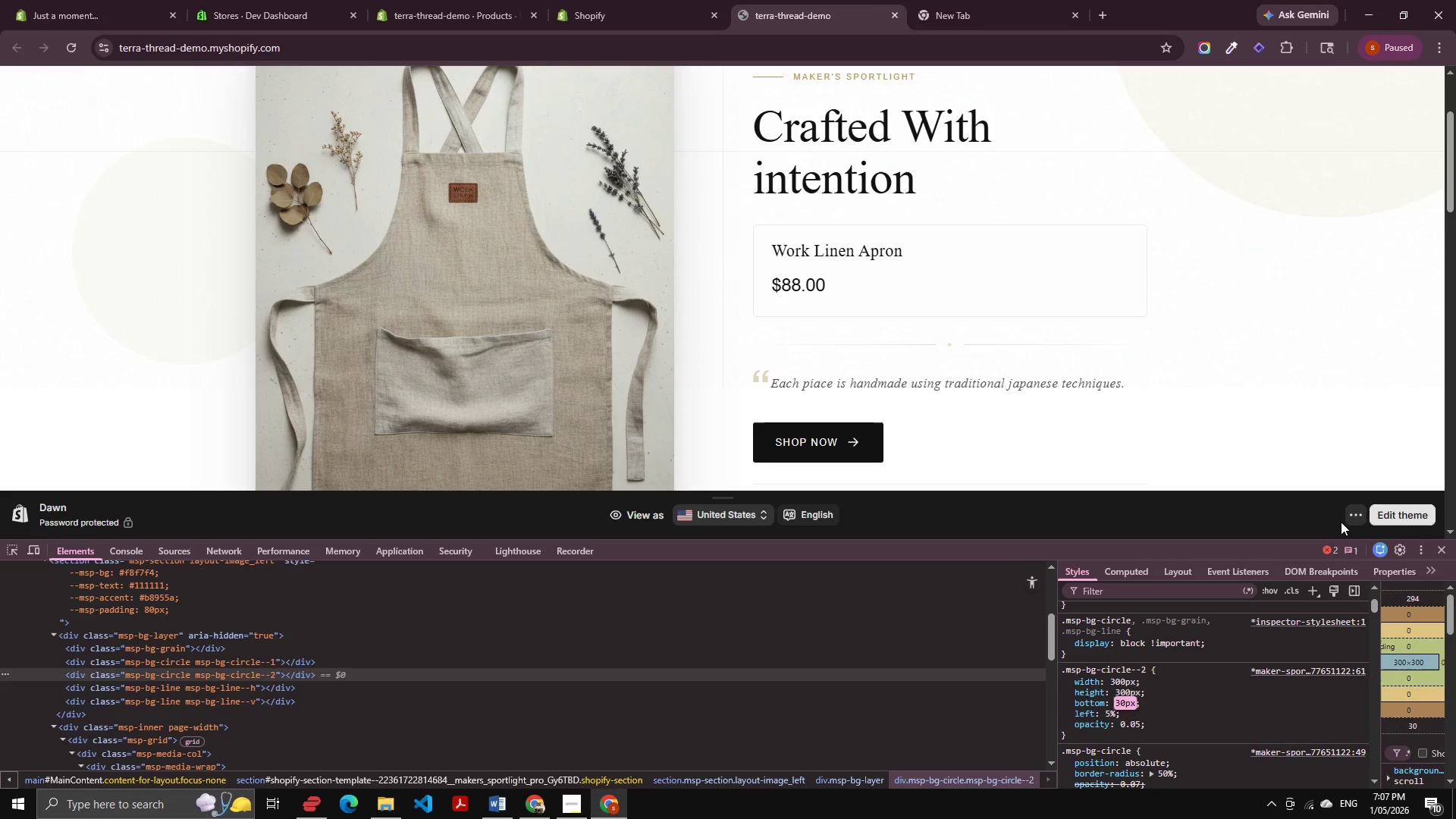 
key(Shift+ArrowUp)
 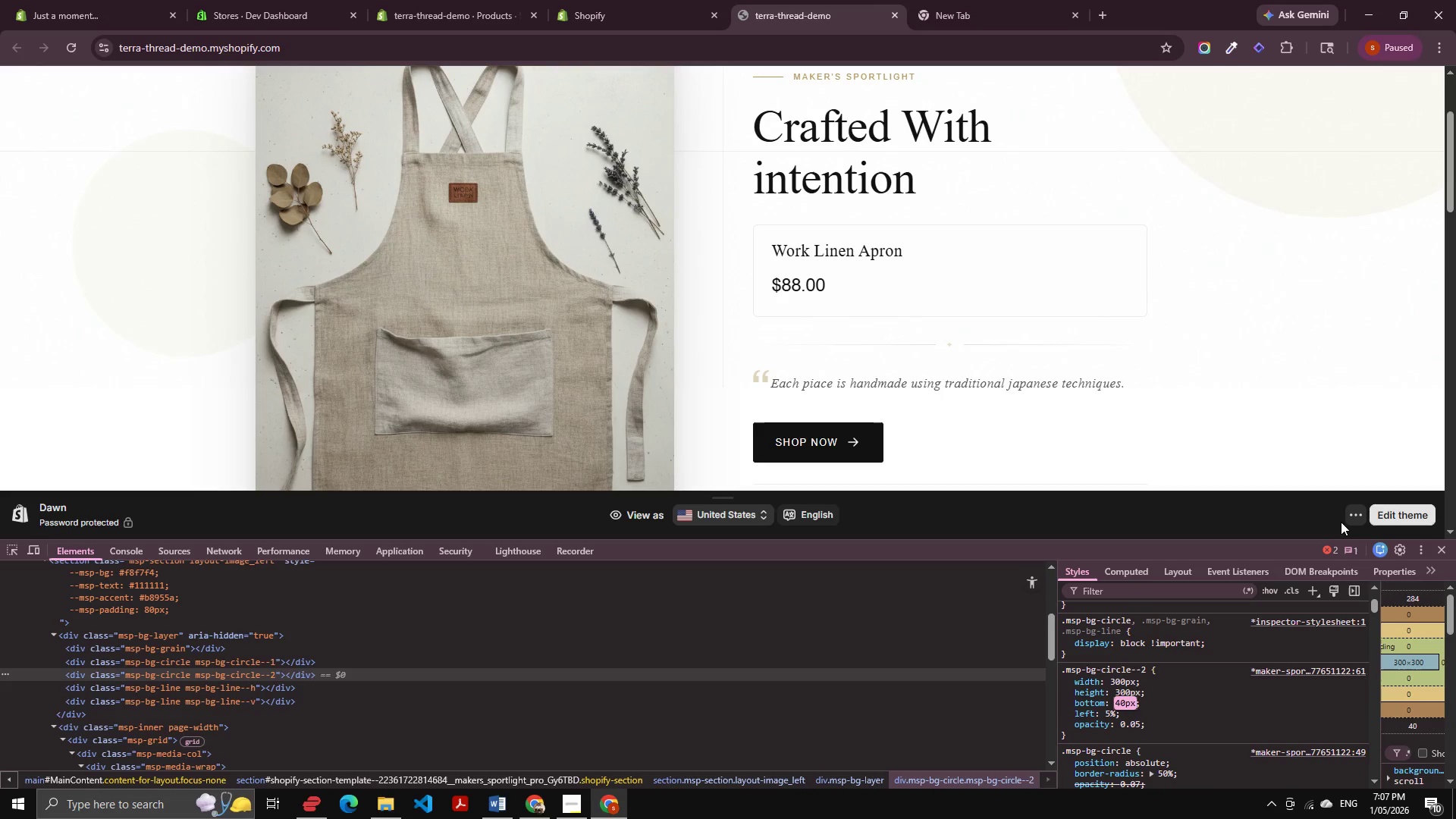 
key(Shift+ArrowUp)
 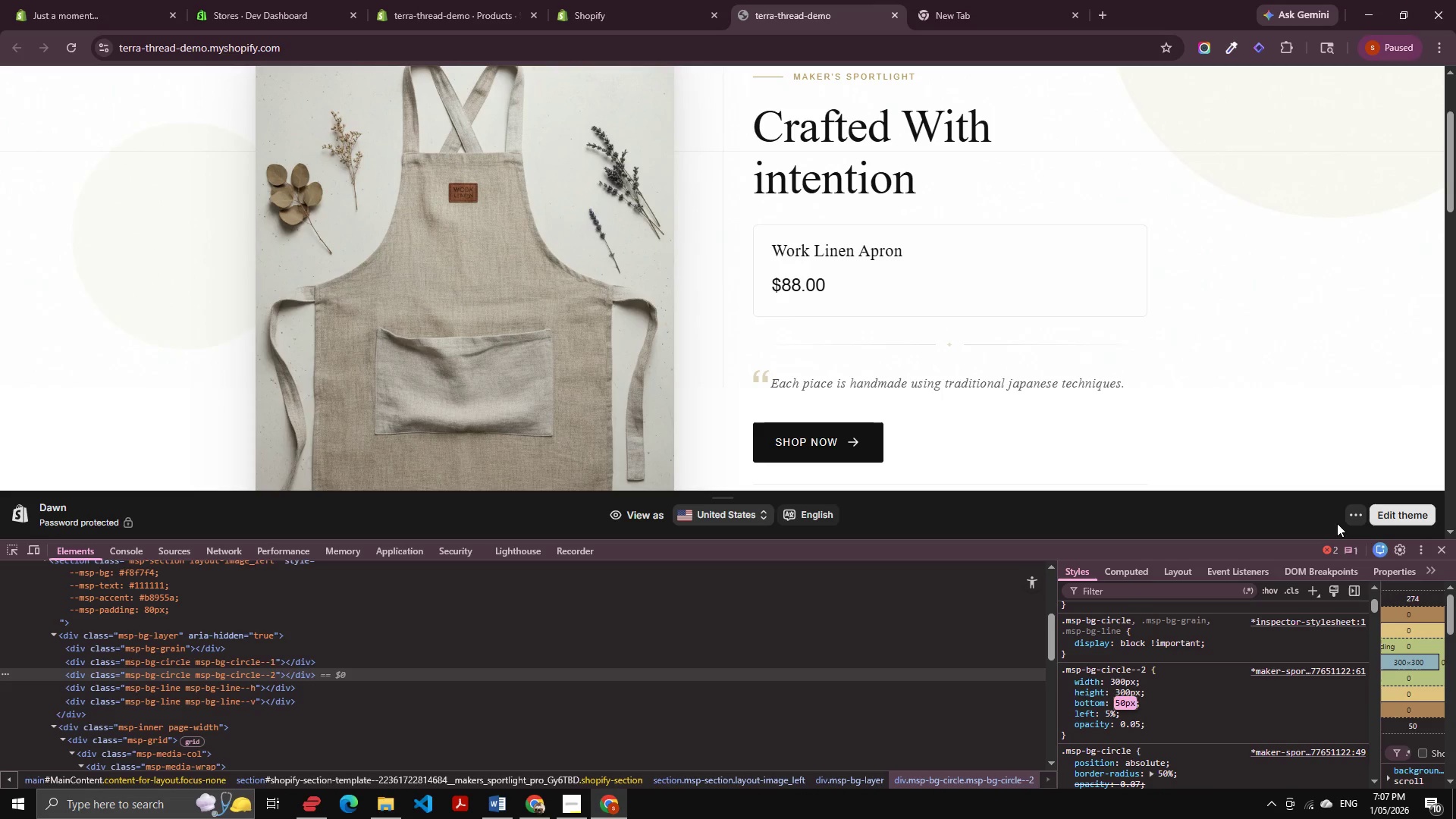 
hold_key(key=ArrowDown, duration=1.22)
 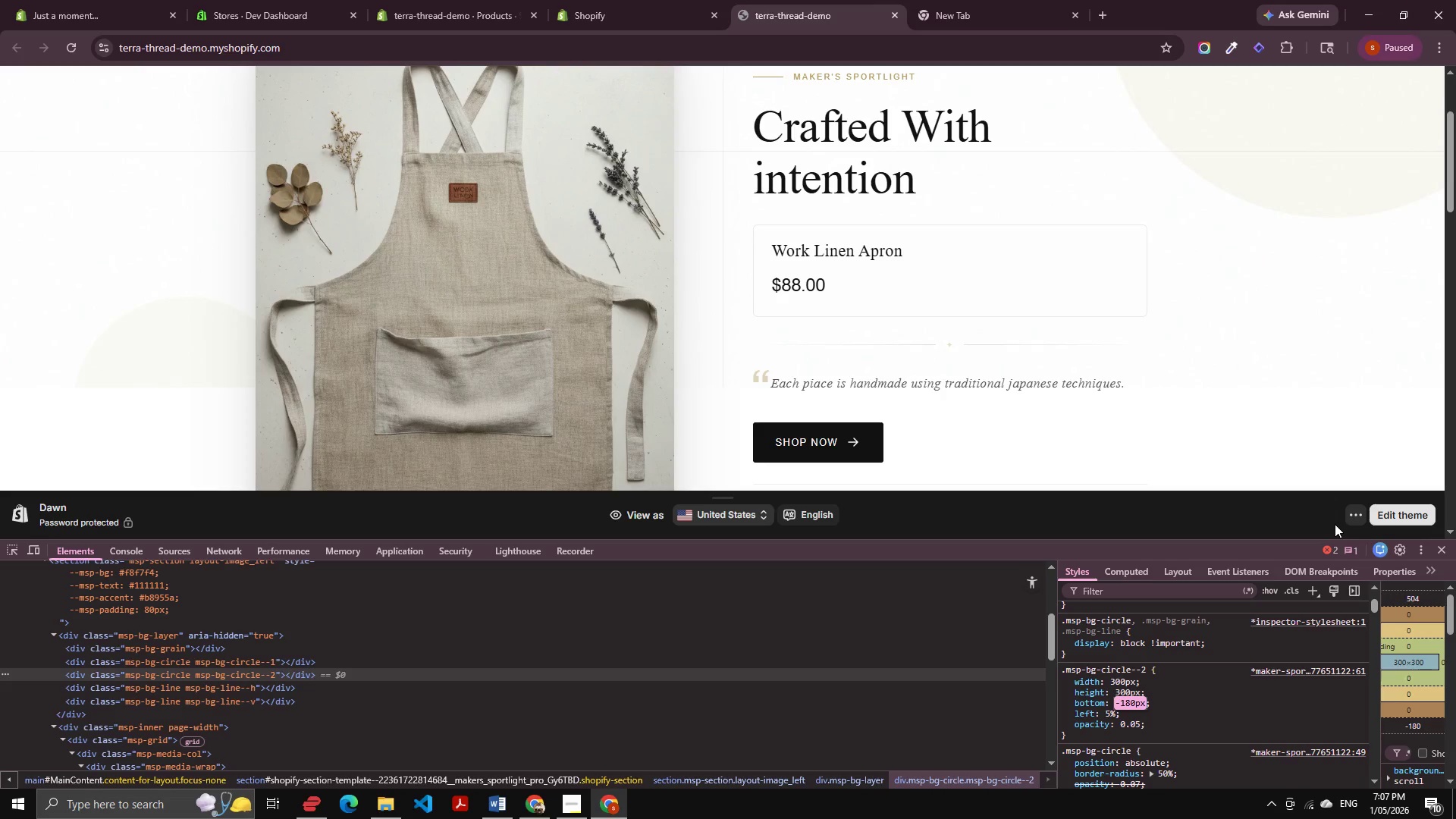 
key(Shift+ArrowDown)
 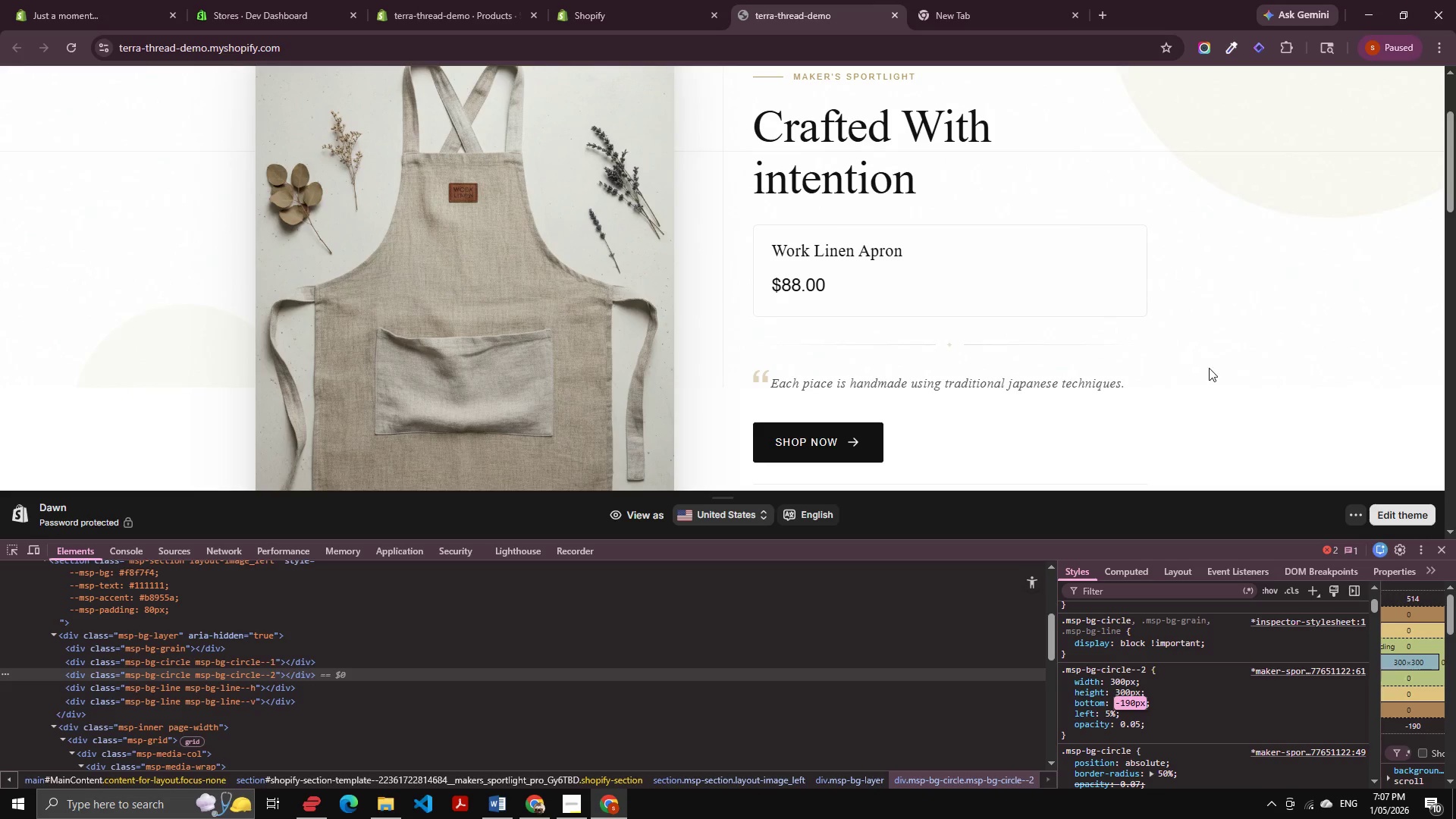 
scroll: coordinate [1195, 362], scroll_direction: down, amount: 2.0
 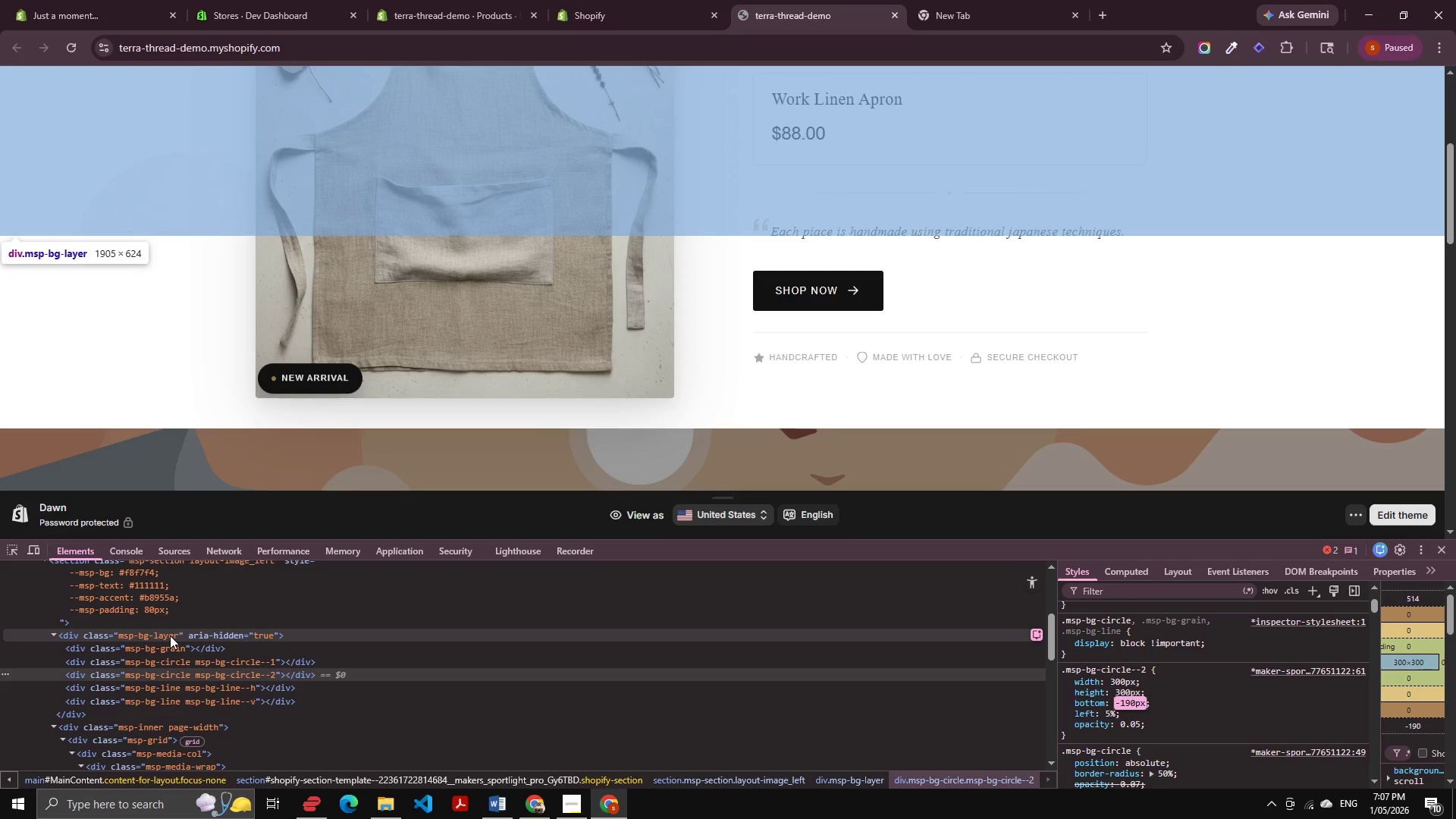 
left_click([174, 635])
 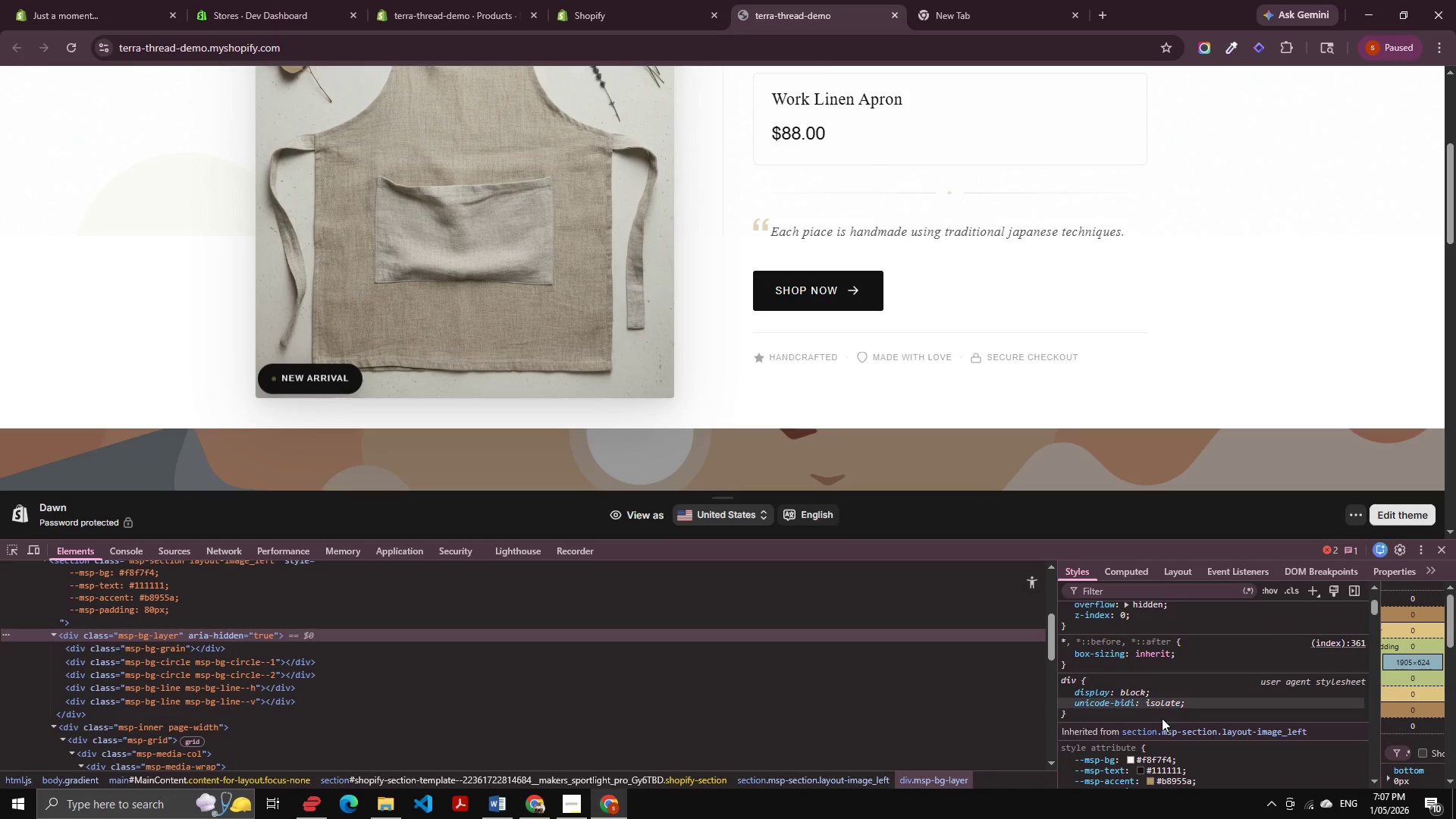 
scroll: coordinate [1186, 704], scroll_direction: up, amount: 3.0
 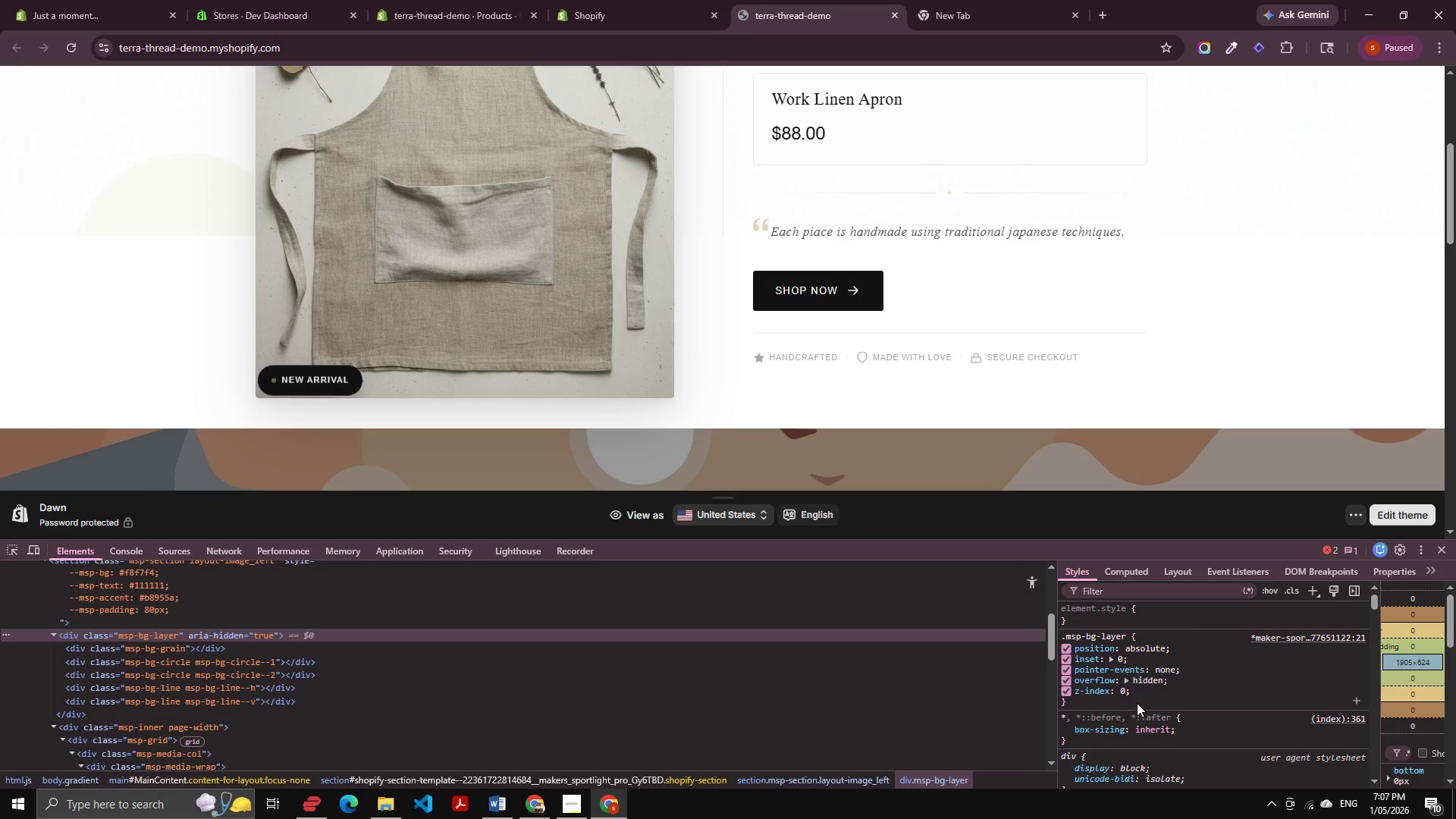 
left_click([1138, 702])
 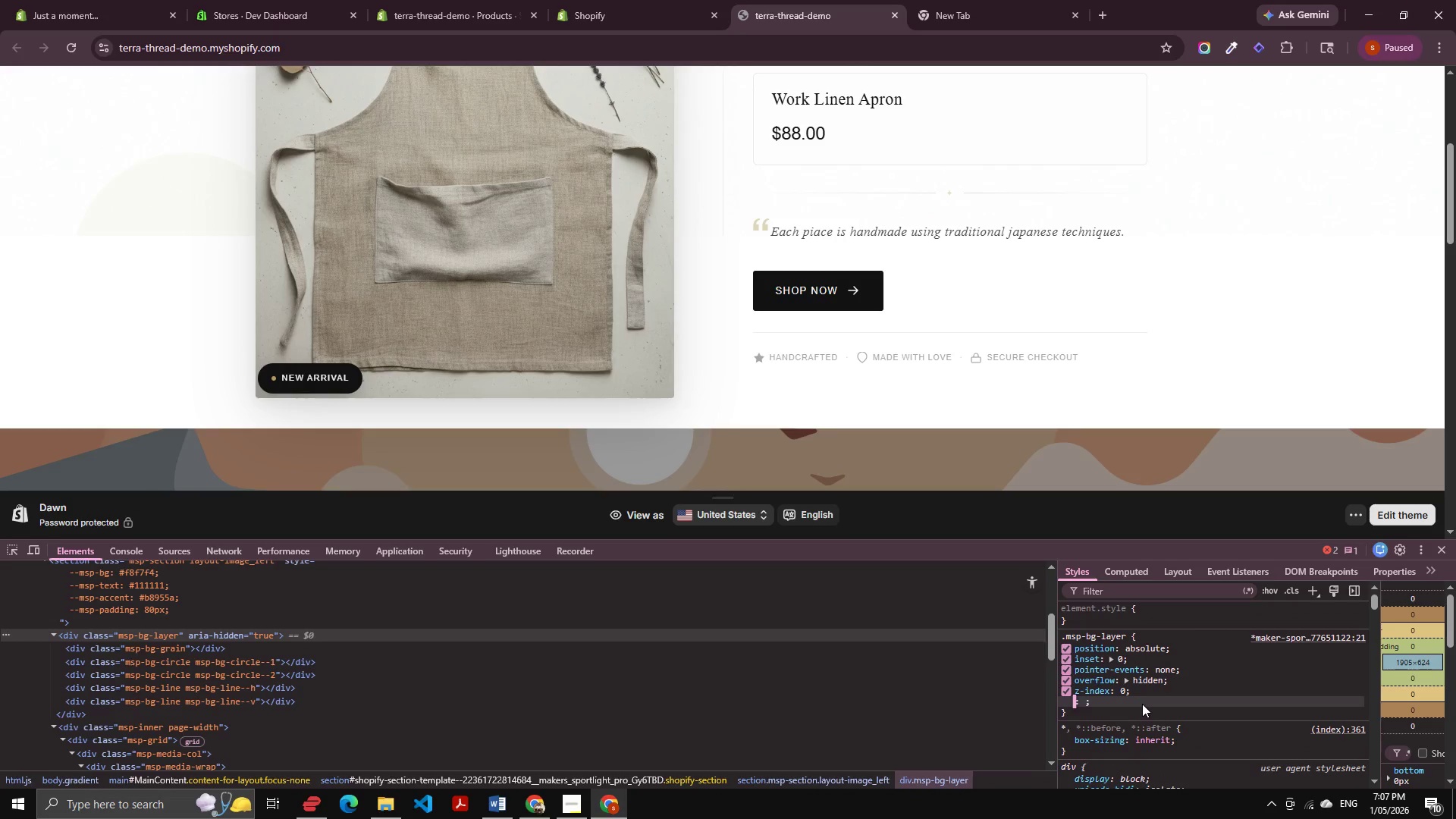 
type(he)
key(Tab)
type(400)
key(Backspace)
key(Backspace)
key(Backspace)
key(Backspace)
key(Tab)
type(100%)
key(Tab)
 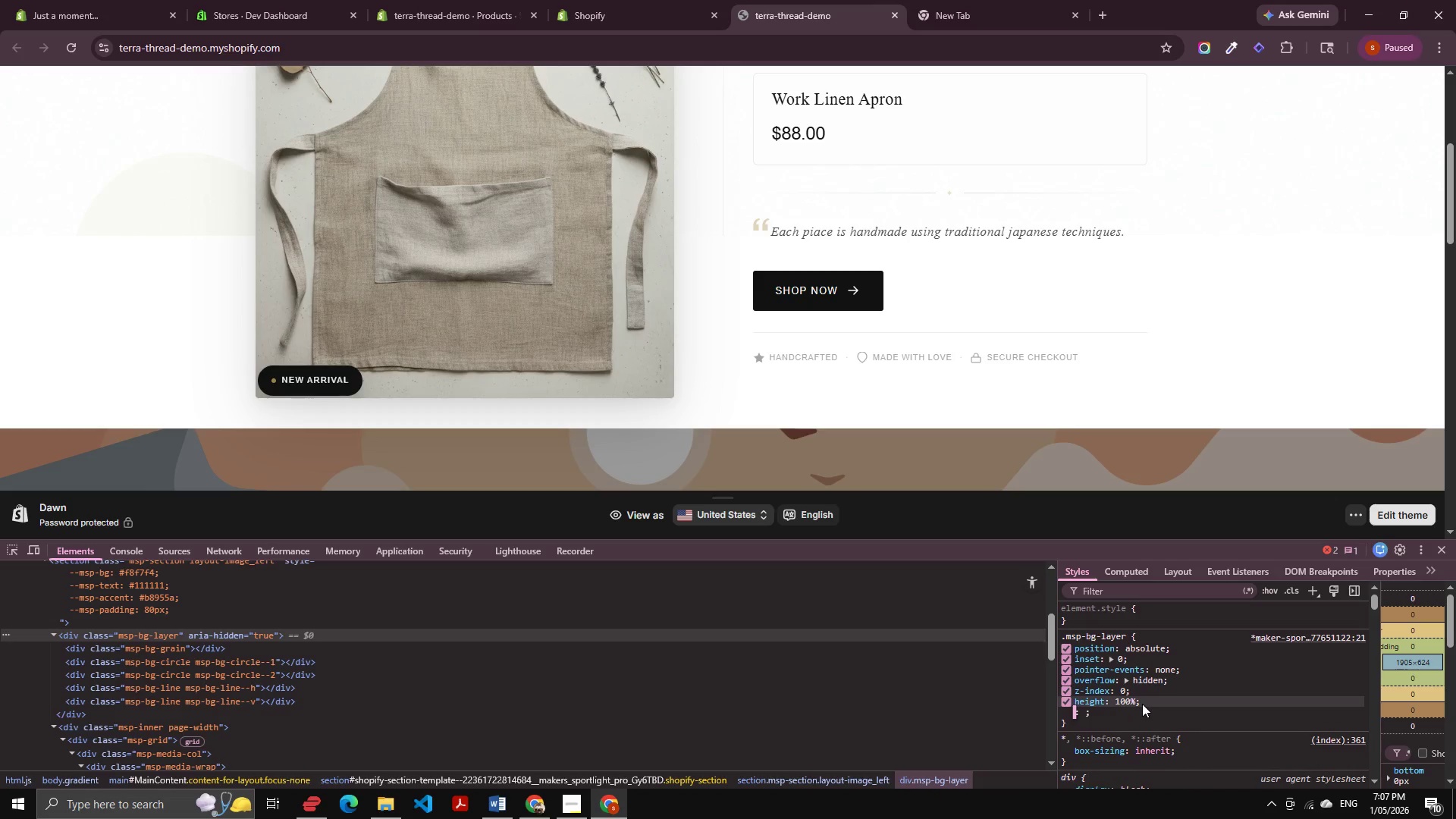 
left_click([181, 636])
 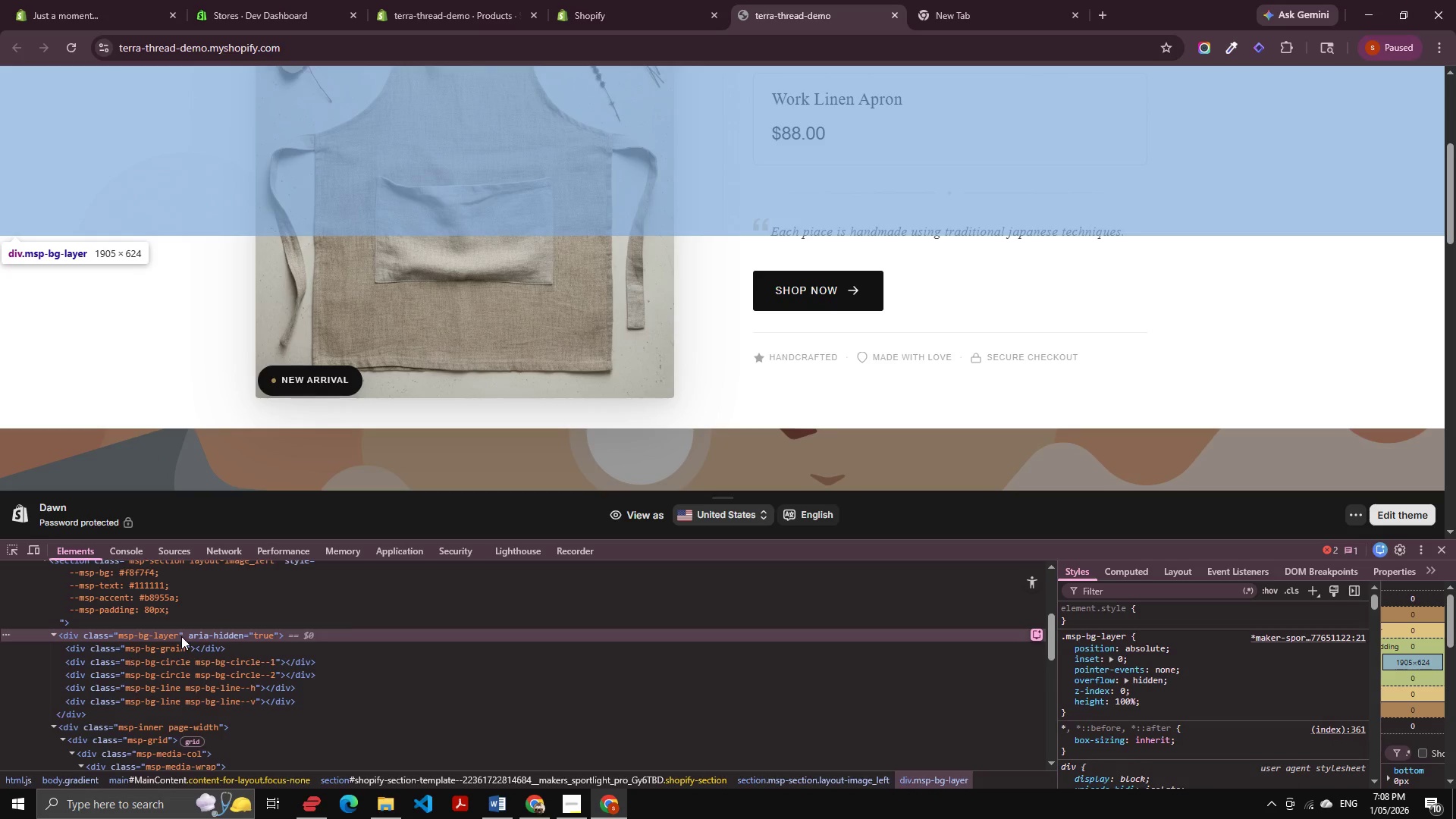 
key(ArrowLeft)
 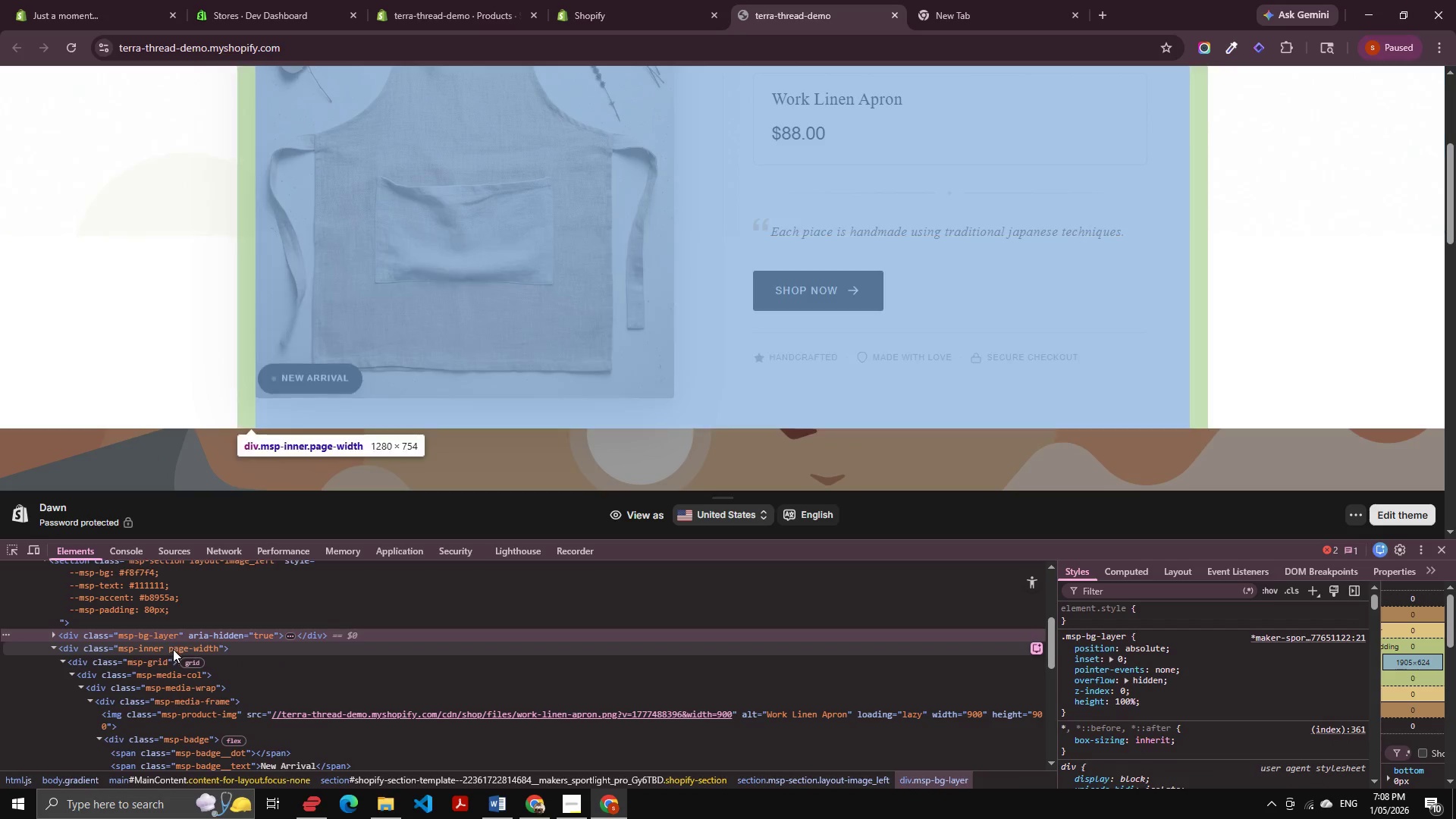 
left_click([173, 649])
 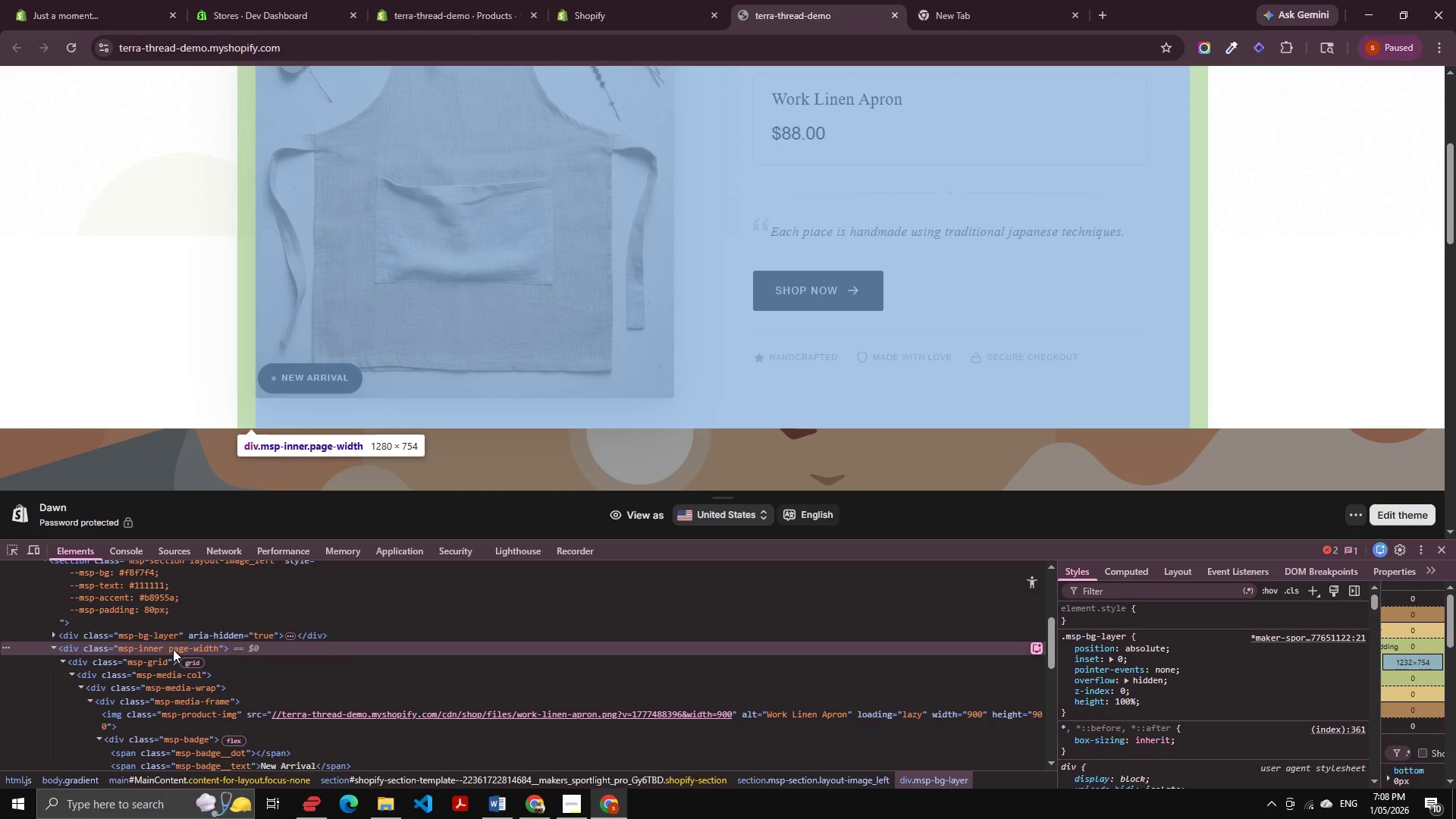 
key(ArrowLeft)
 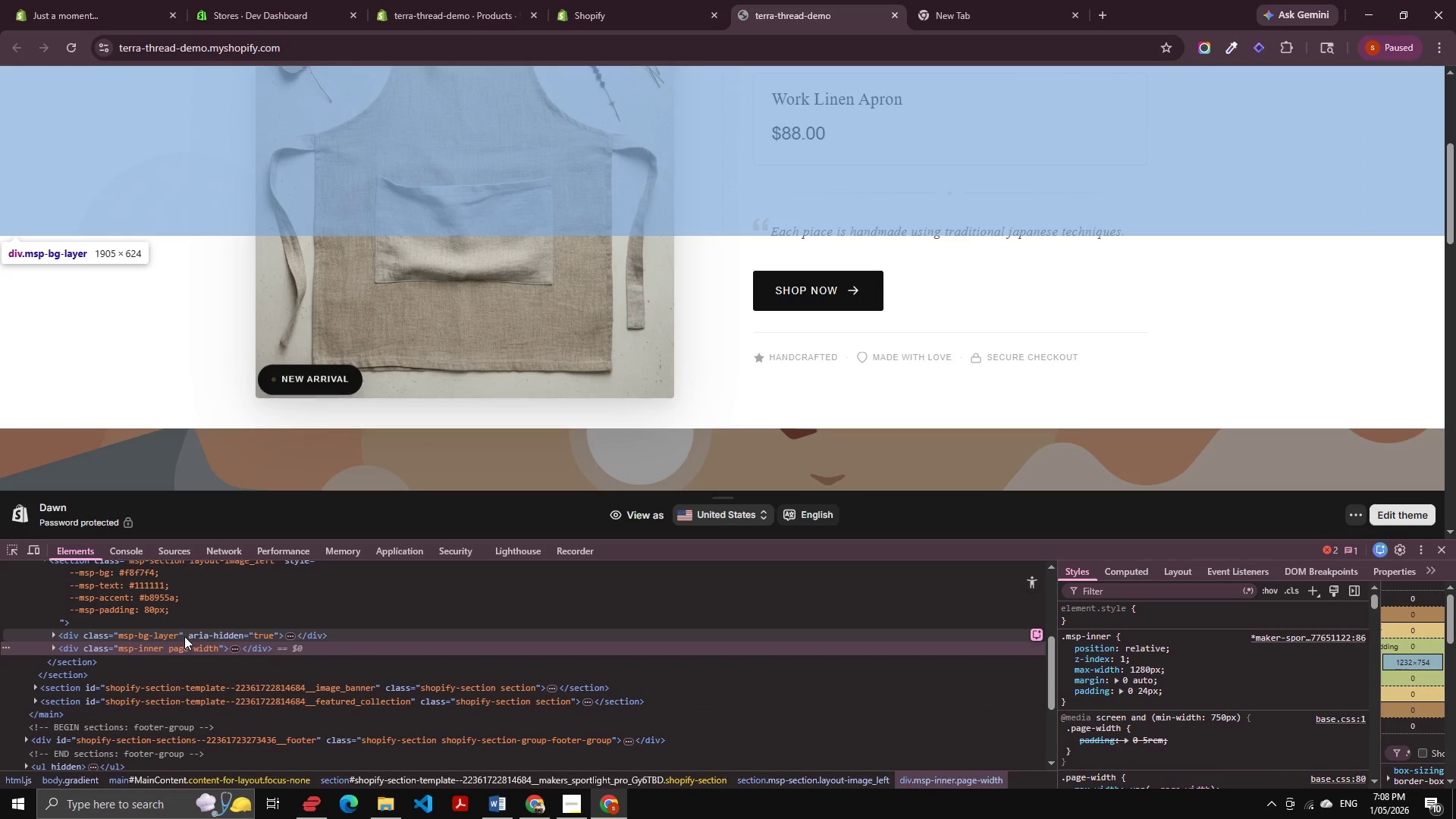 
left_click([184, 636])
 